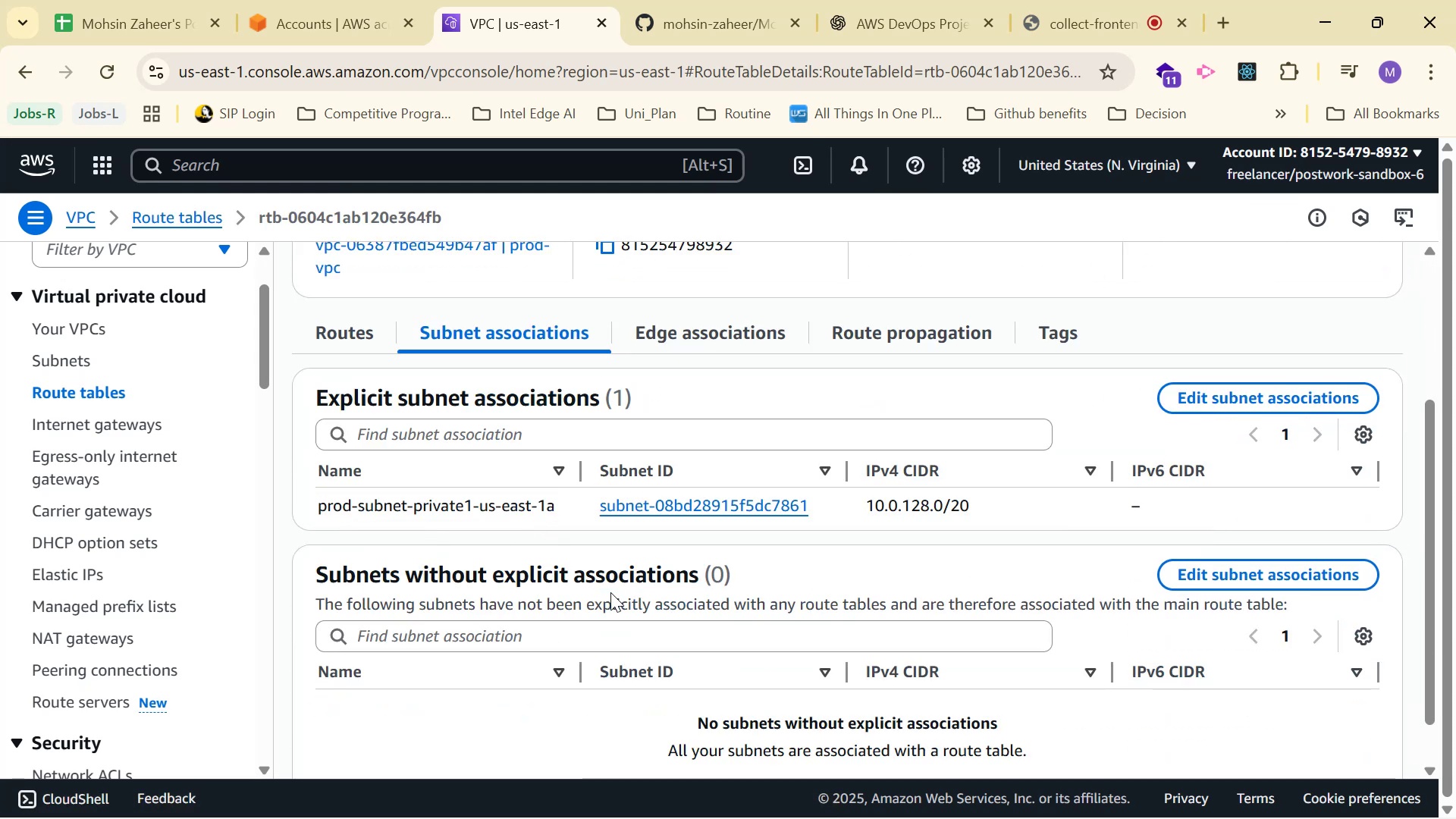 
scroll: coordinate [610, 570], scroll_direction: up, amount: 1.0
 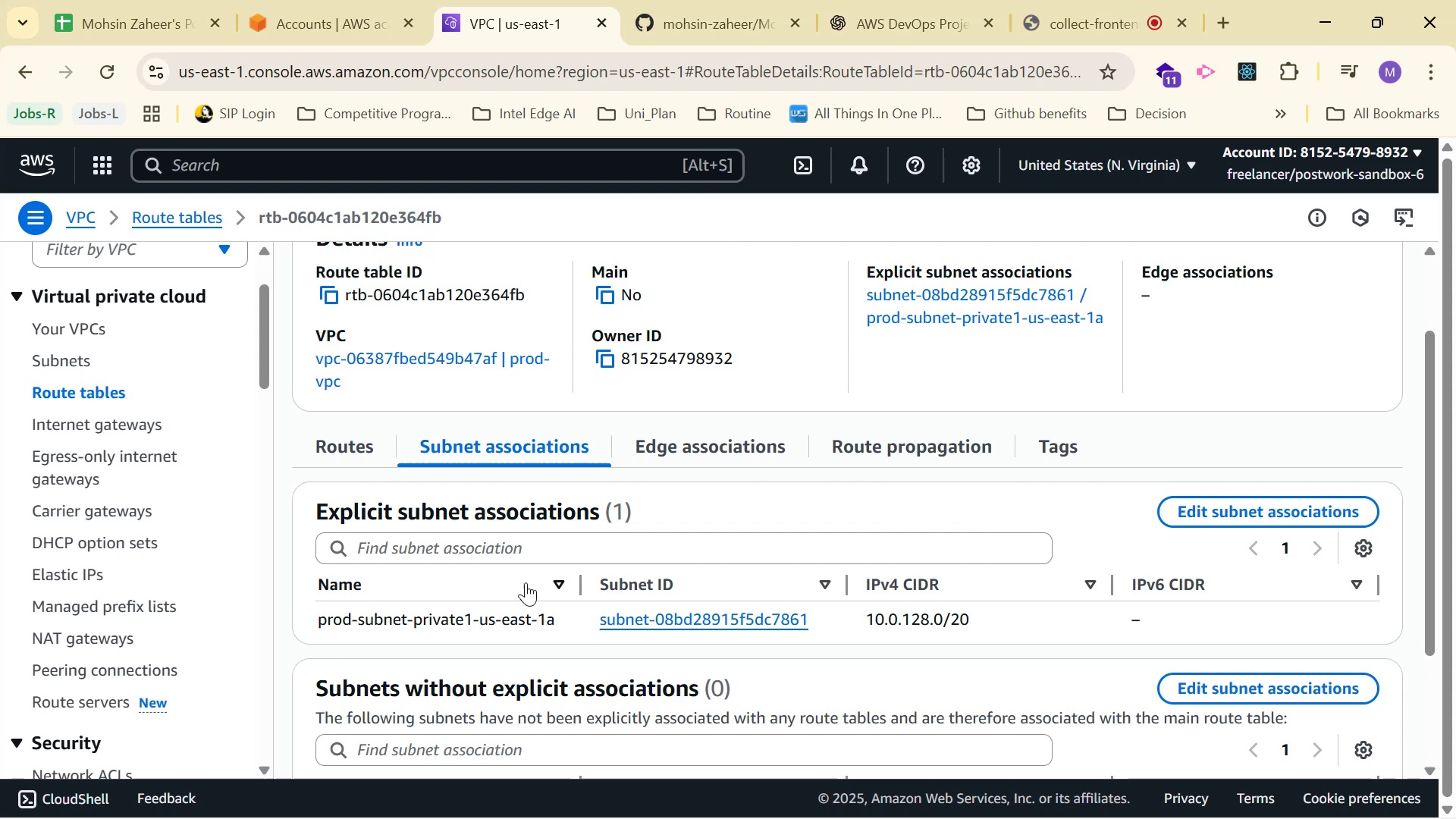 
left_click([107, 386])
 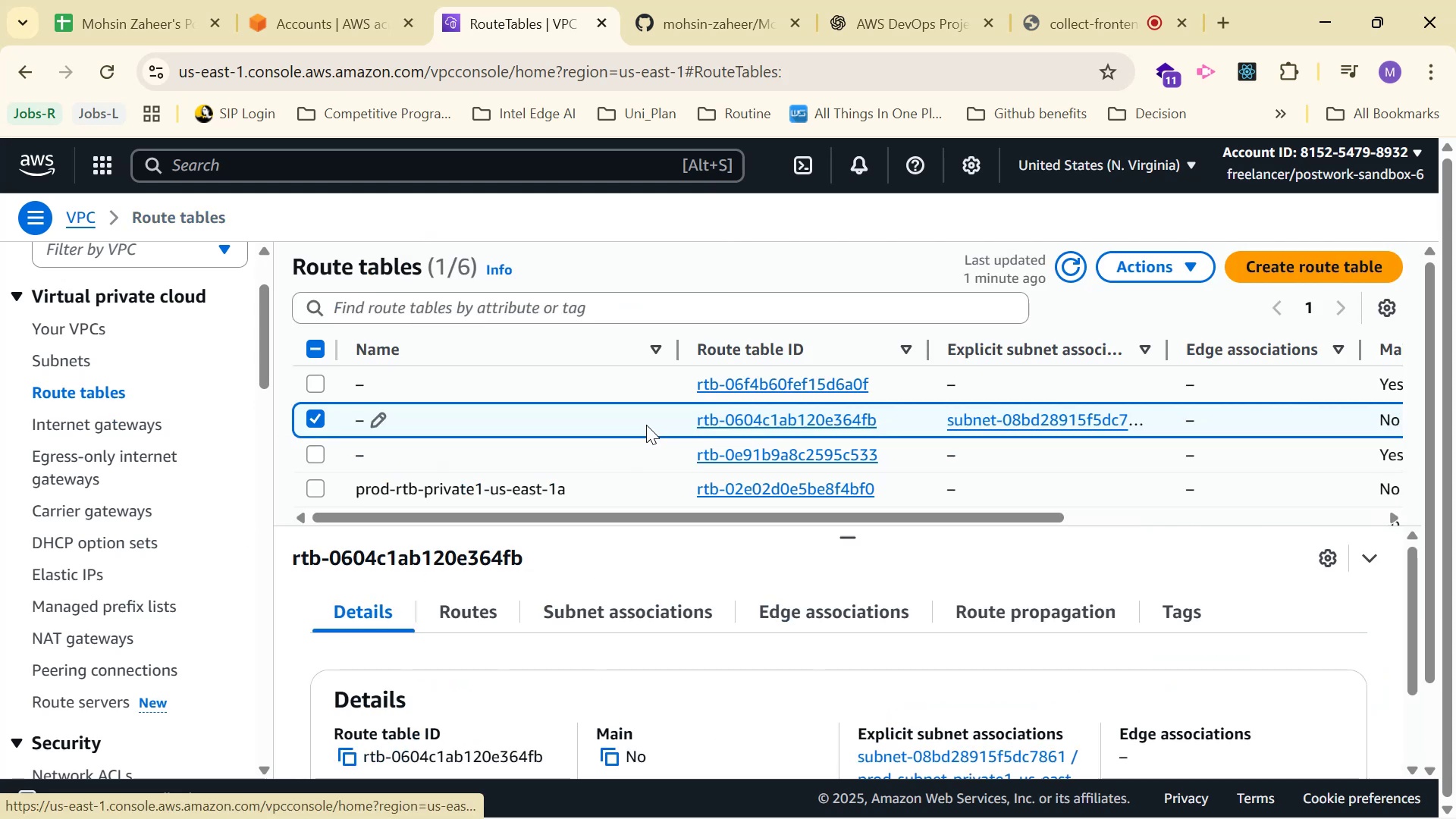 
scroll: coordinate [698, 436], scroll_direction: down, amount: 3.0
 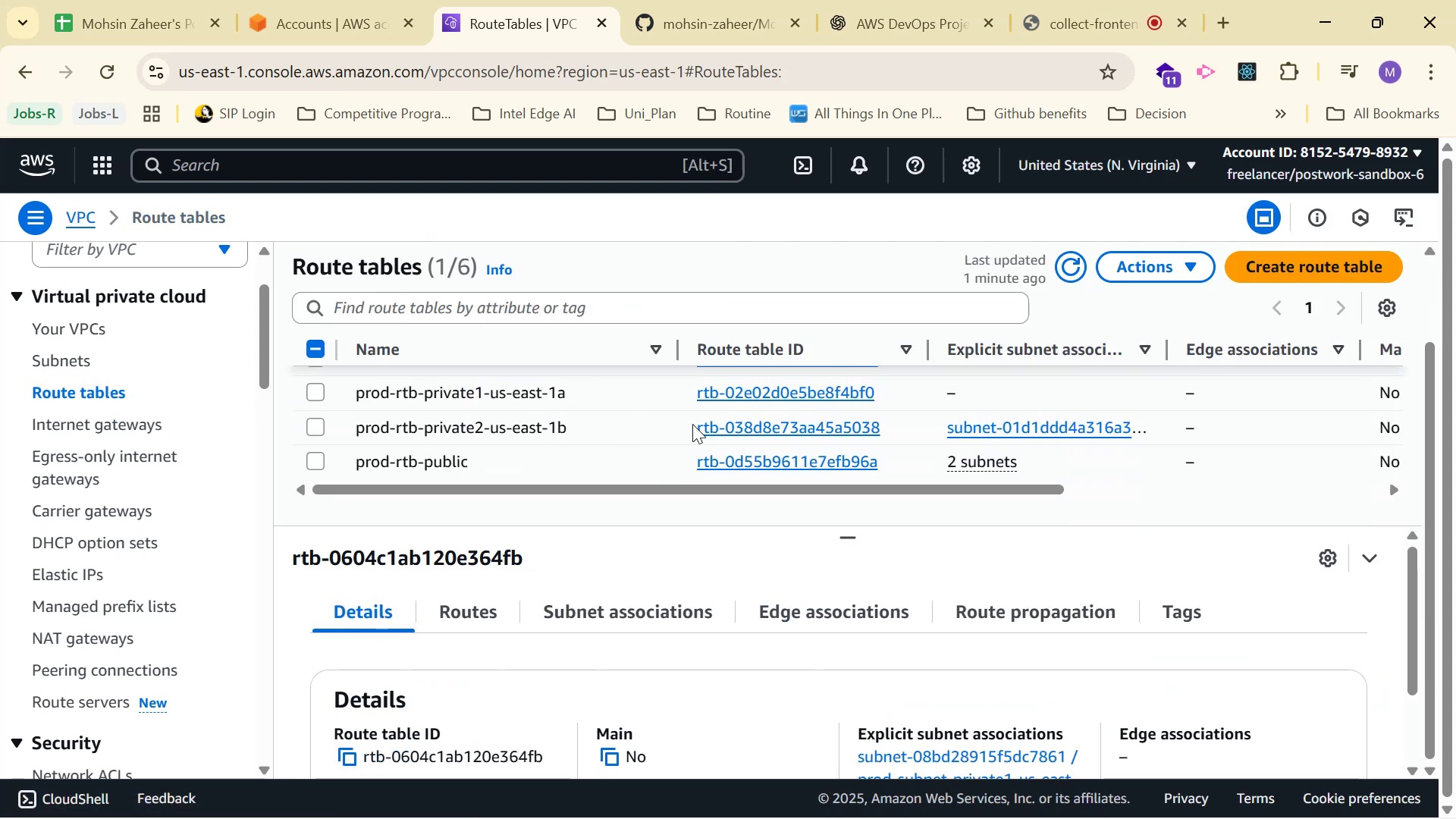 
left_click([822, 429])
 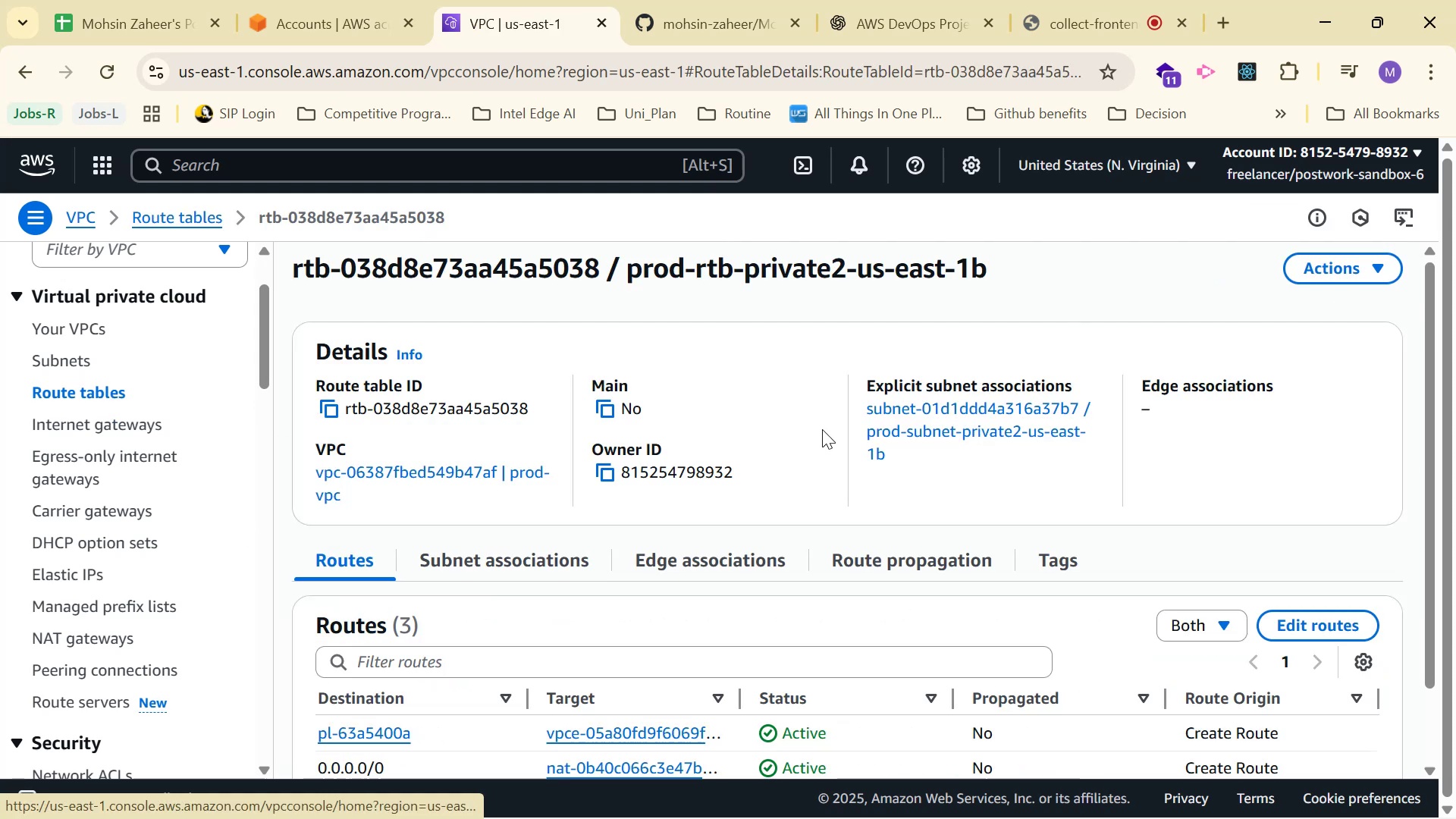 
scroll: coordinate [828, 456], scroll_direction: down, amount: 4.0
 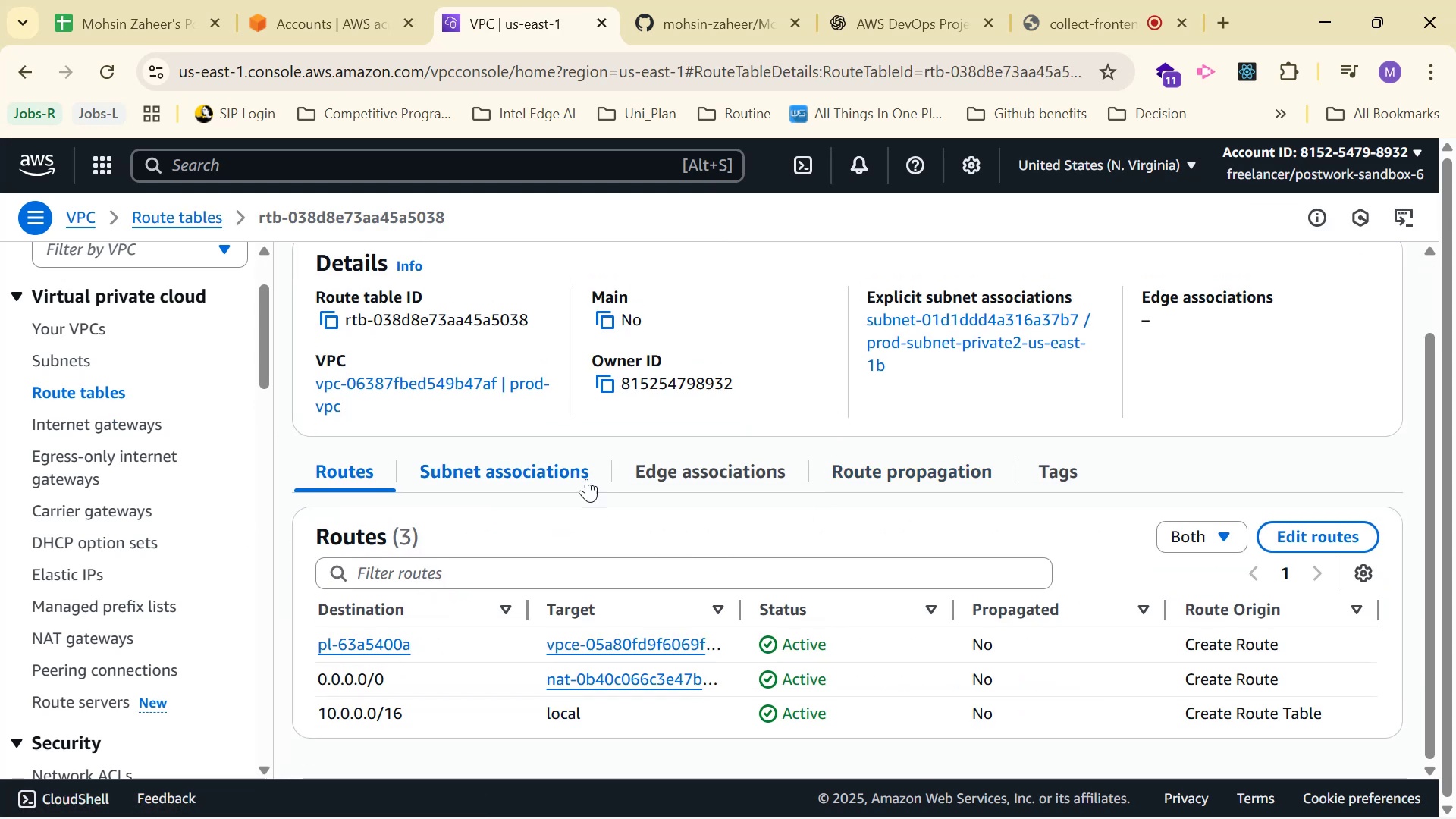 
left_click([714, 477])
 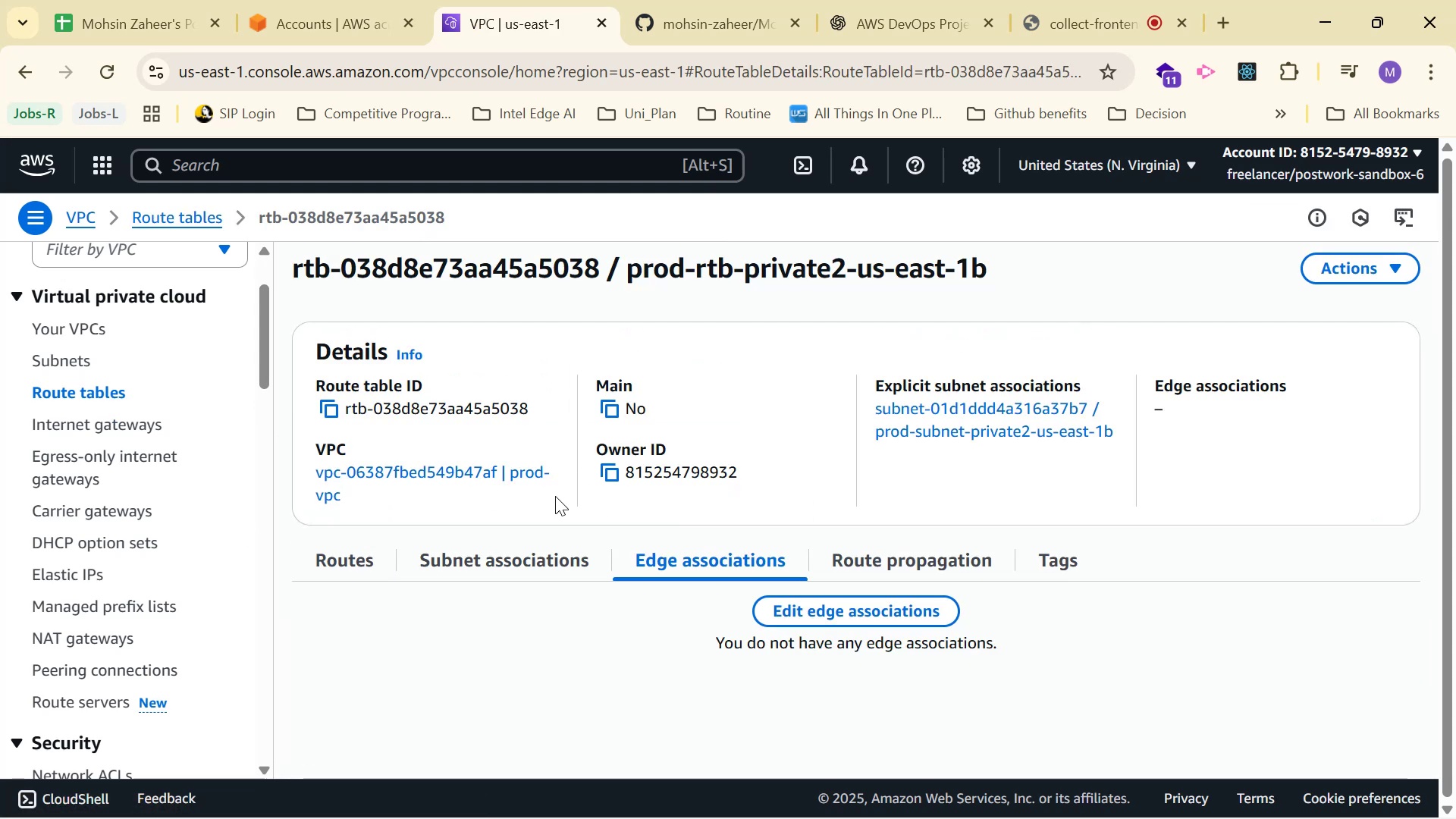 
left_click([544, 544])
 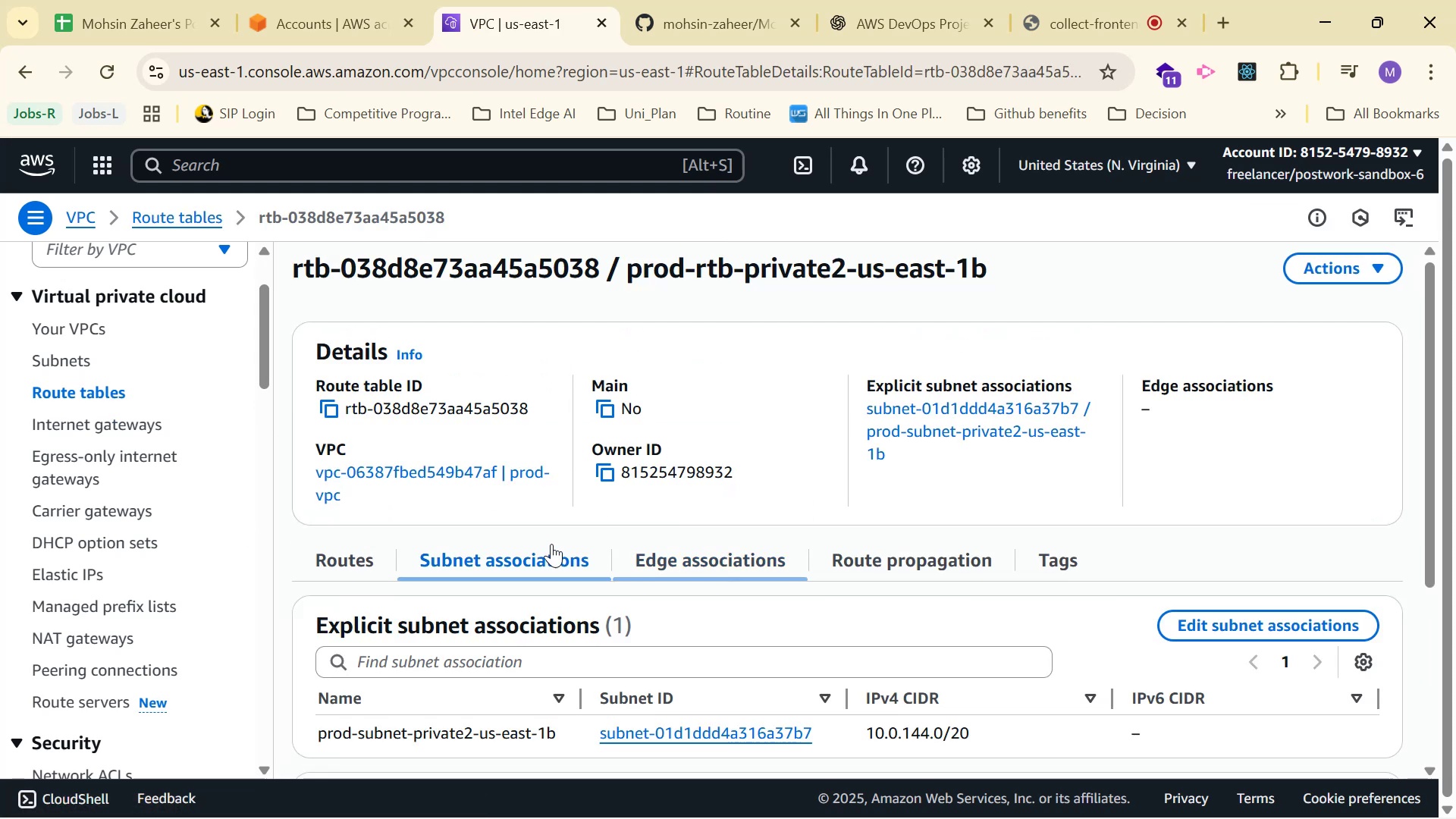 
scroll: coordinate [657, 576], scroll_direction: down, amount: 1.0
 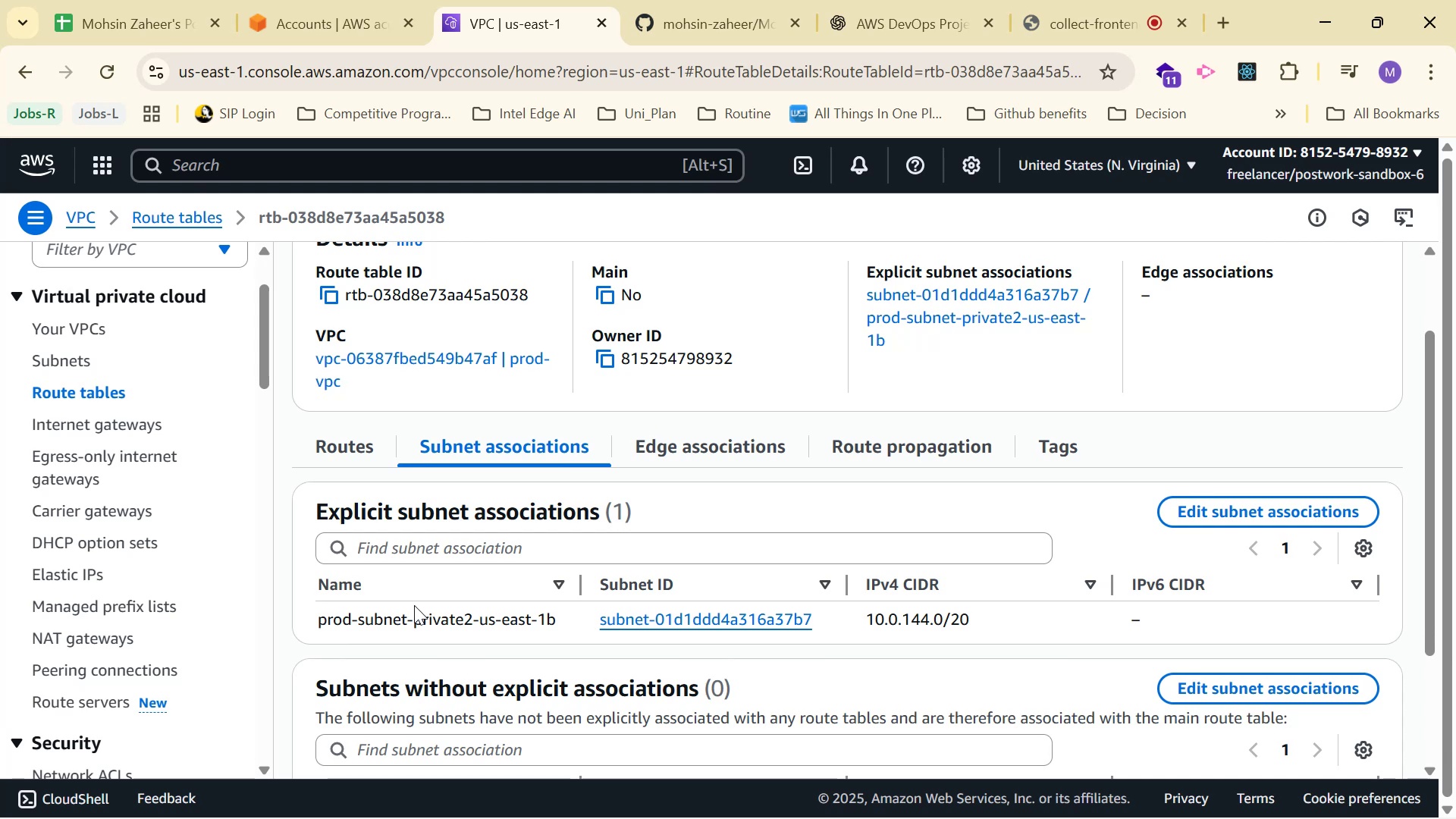 
left_click_drag(start_coordinate=[318, 620], to_coordinate=[569, 627])
 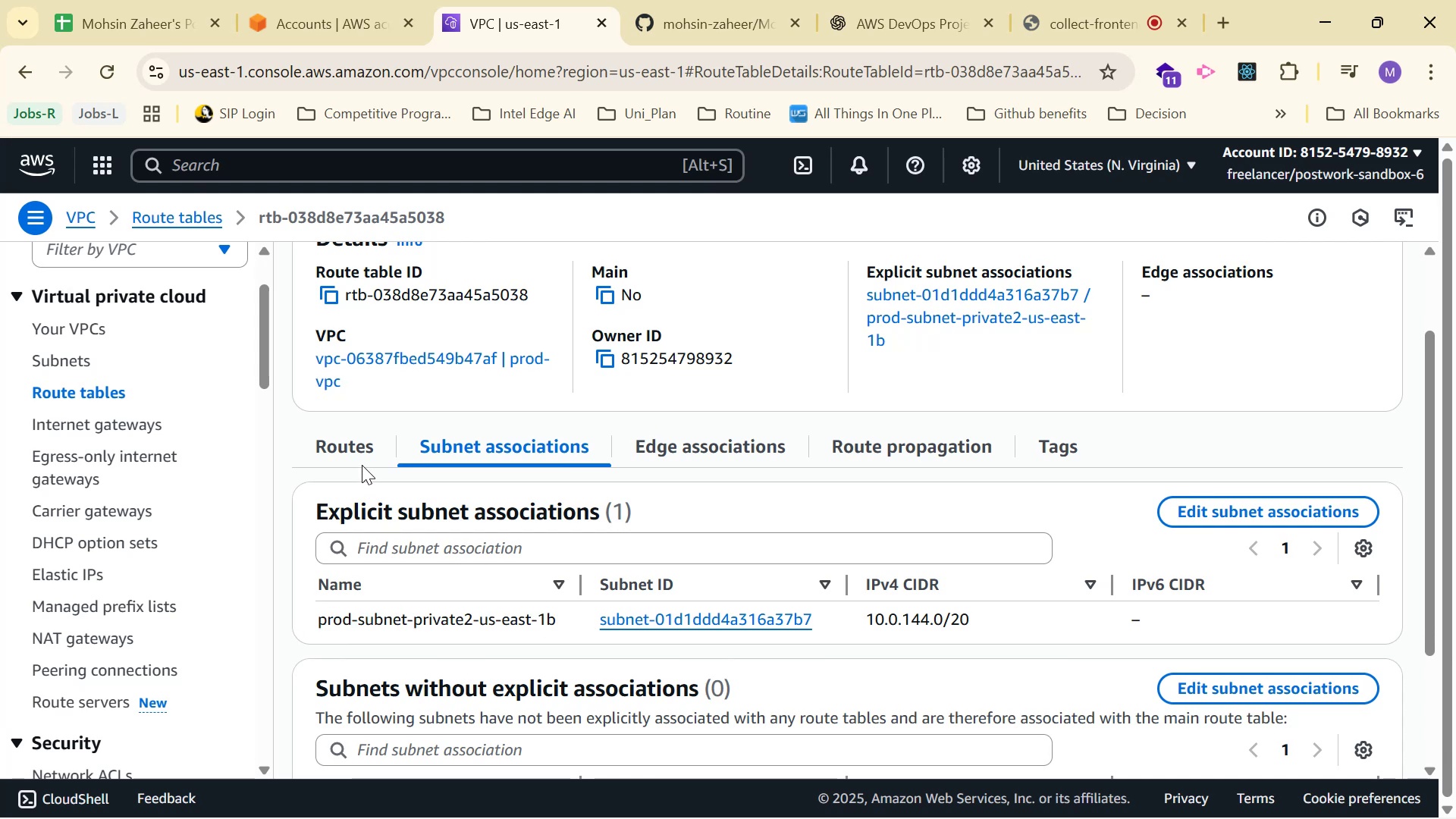 
double_click([362, 451])
 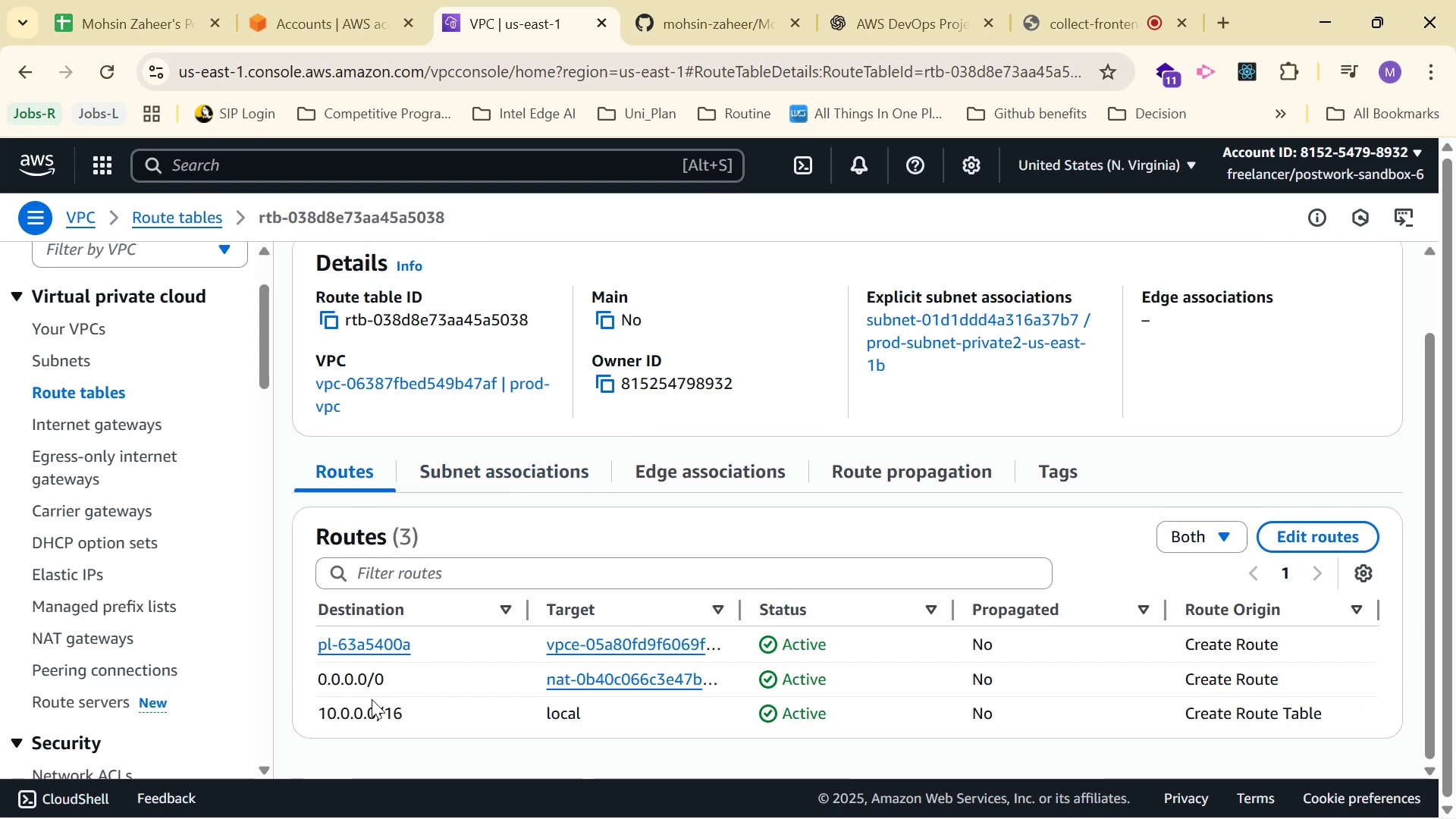 
left_click_drag(start_coordinate=[331, 673], to_coordinate=[380, 670])
 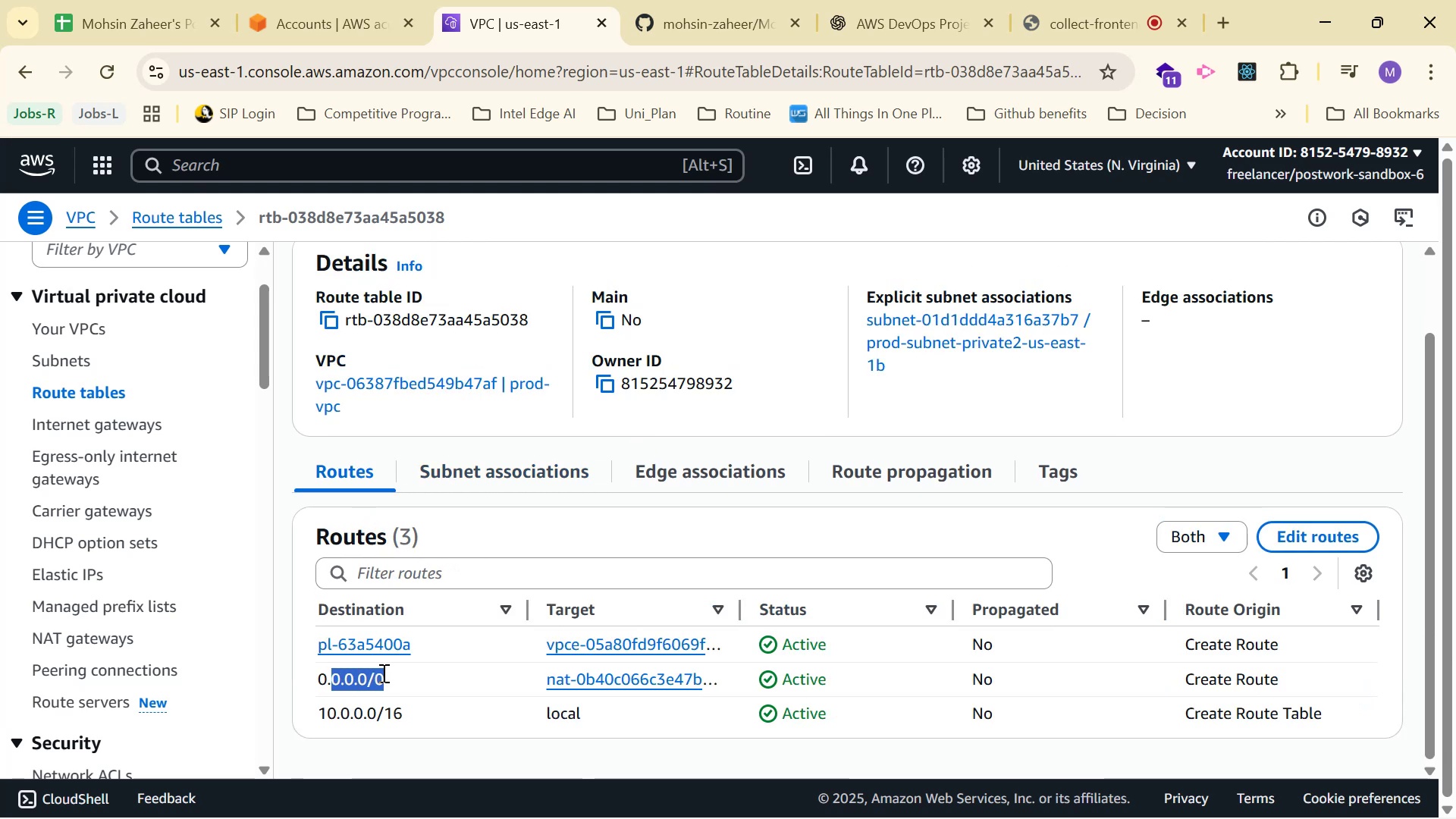 
triple_click([382, 673])
 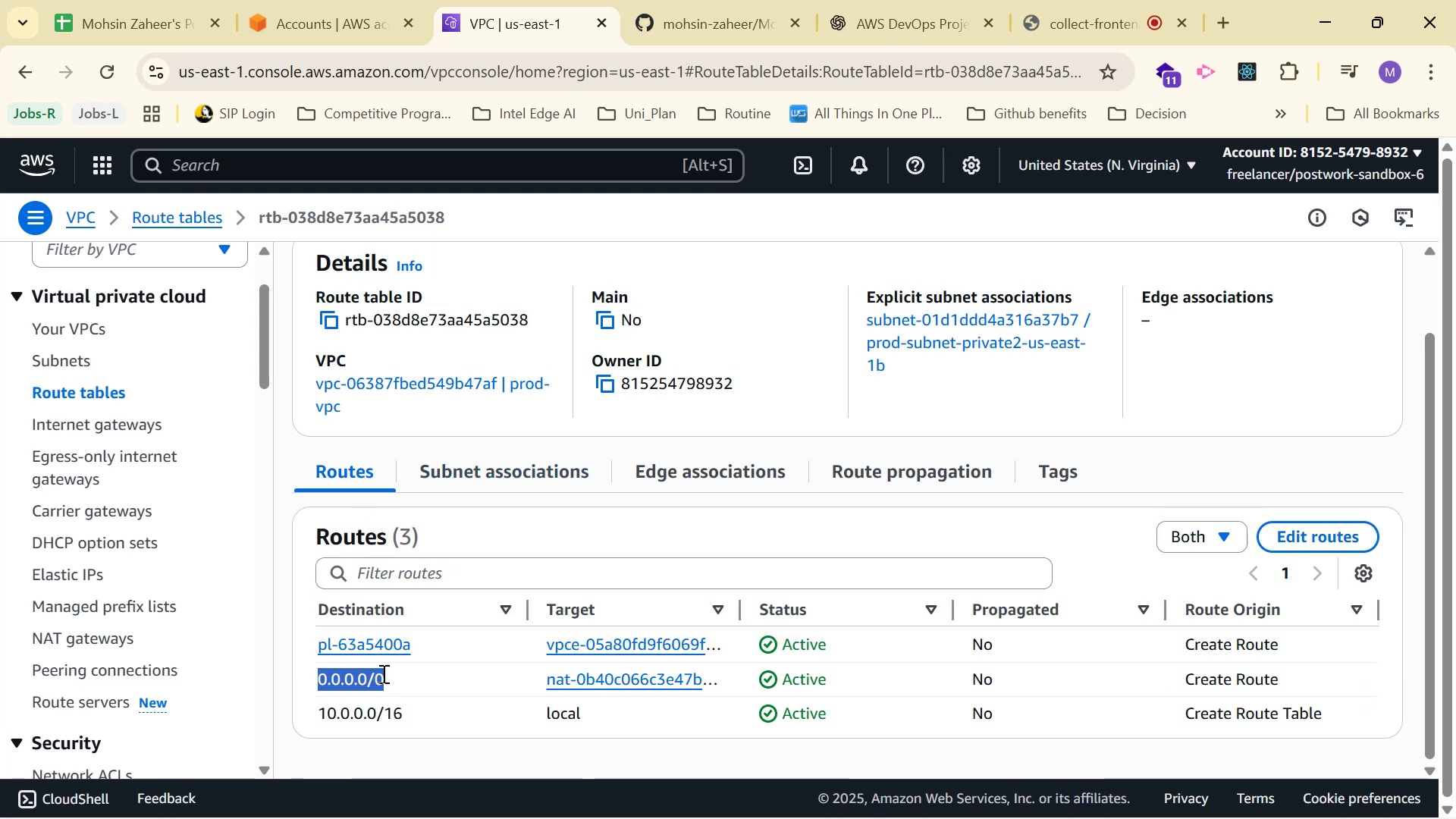 
key(Alt+AltLeft)
 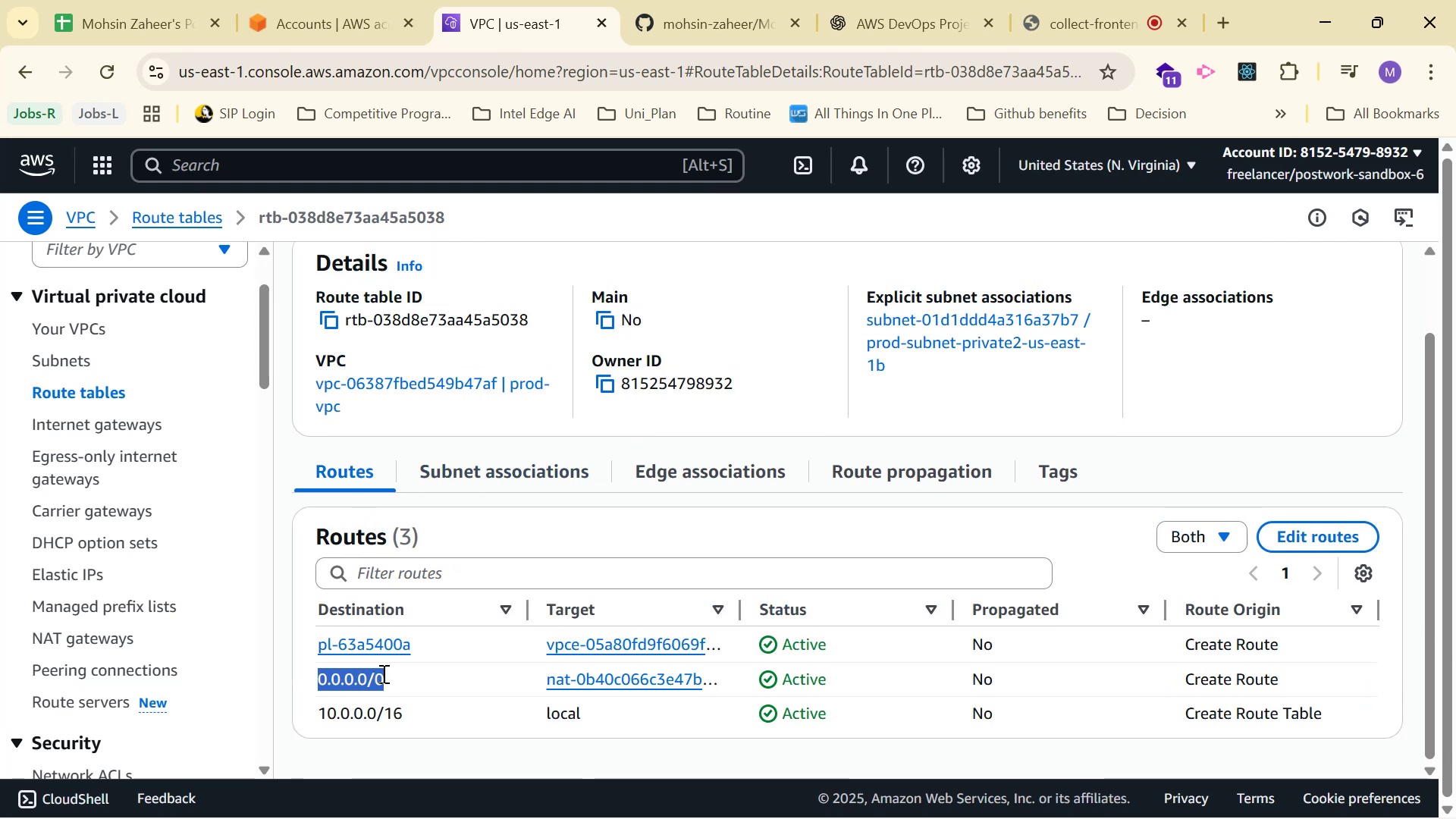 
key(Alt+Tab)
 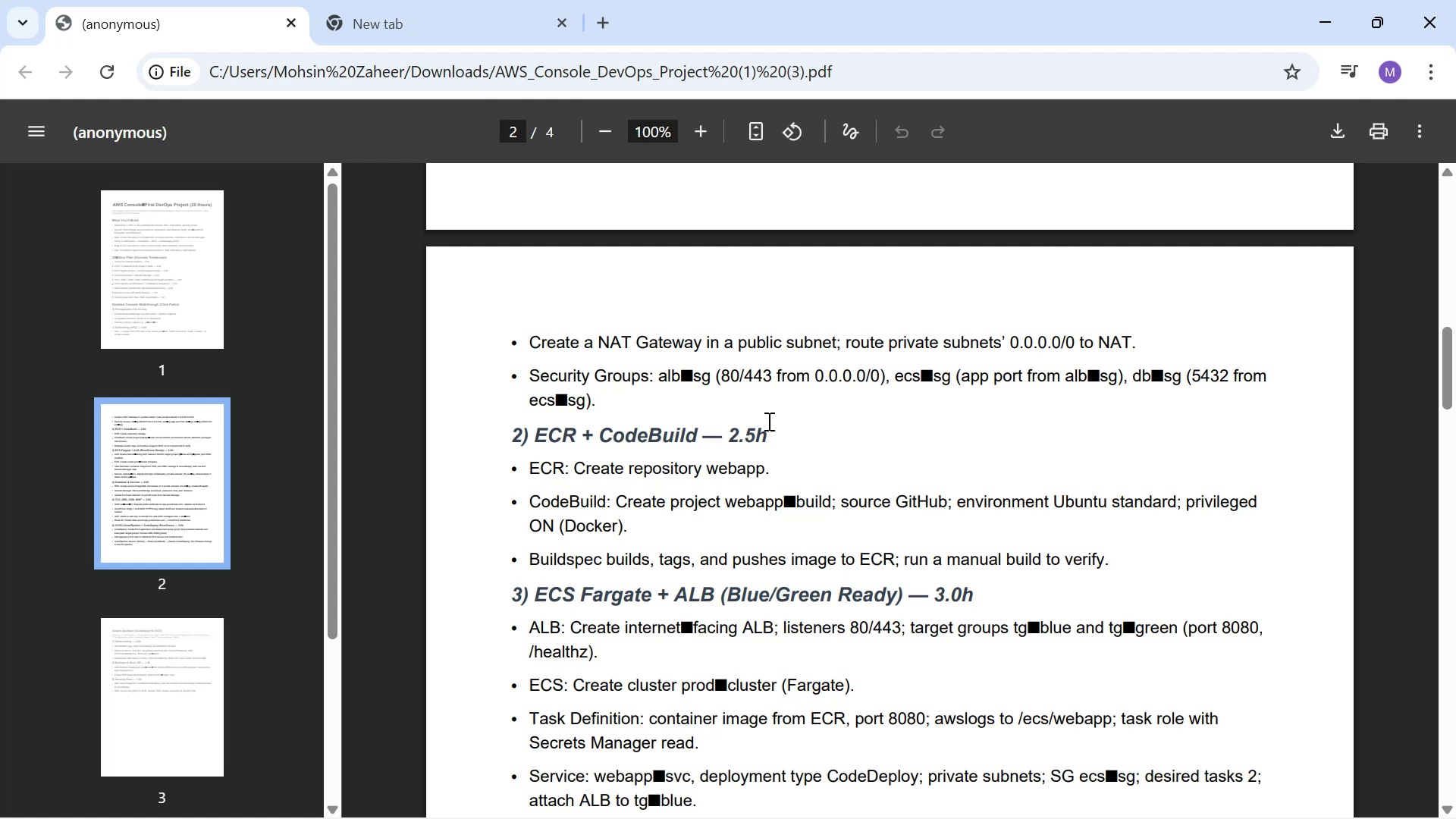 
wait(7.9)
 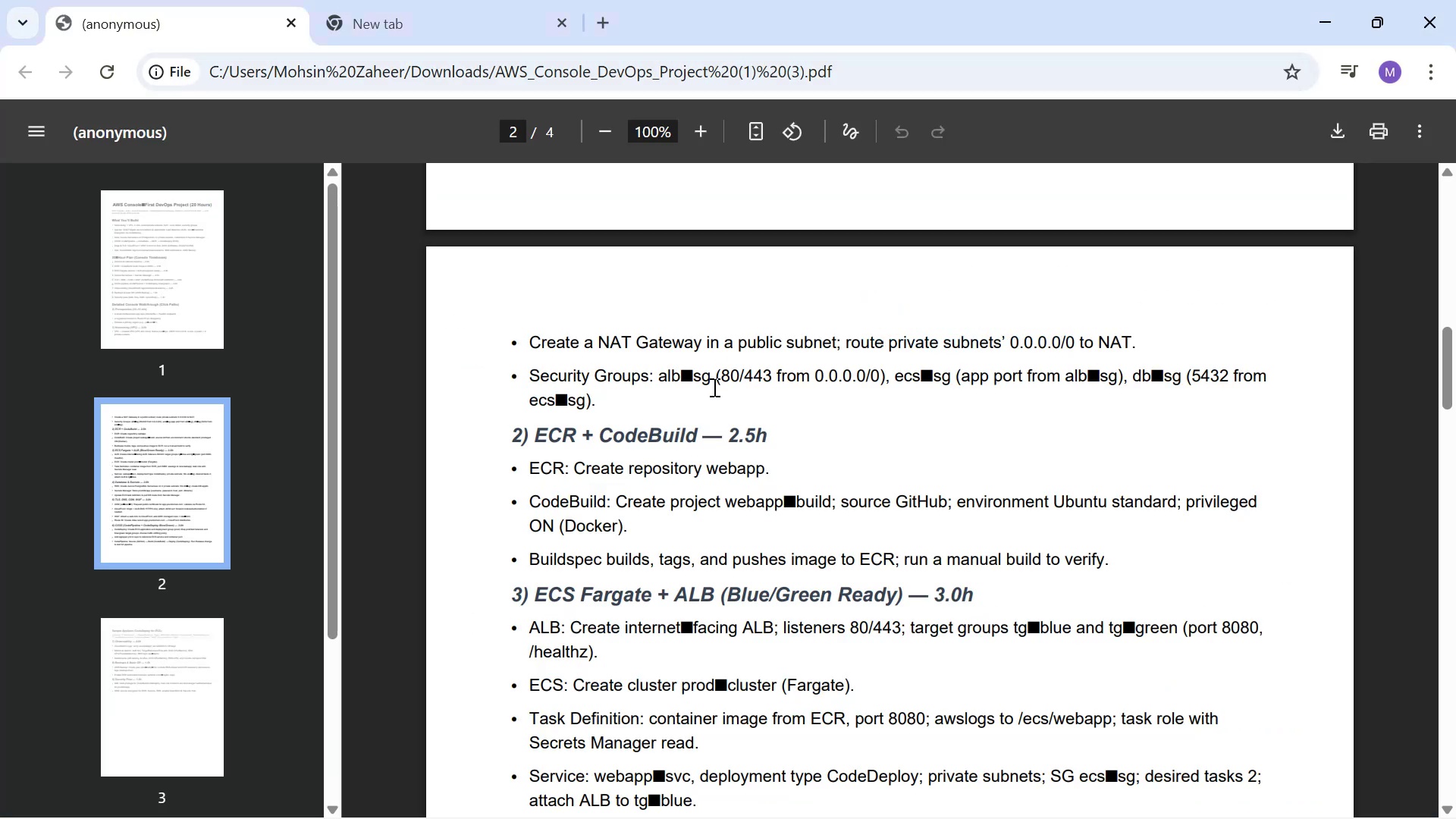 
key(Alt+AltLeft)
 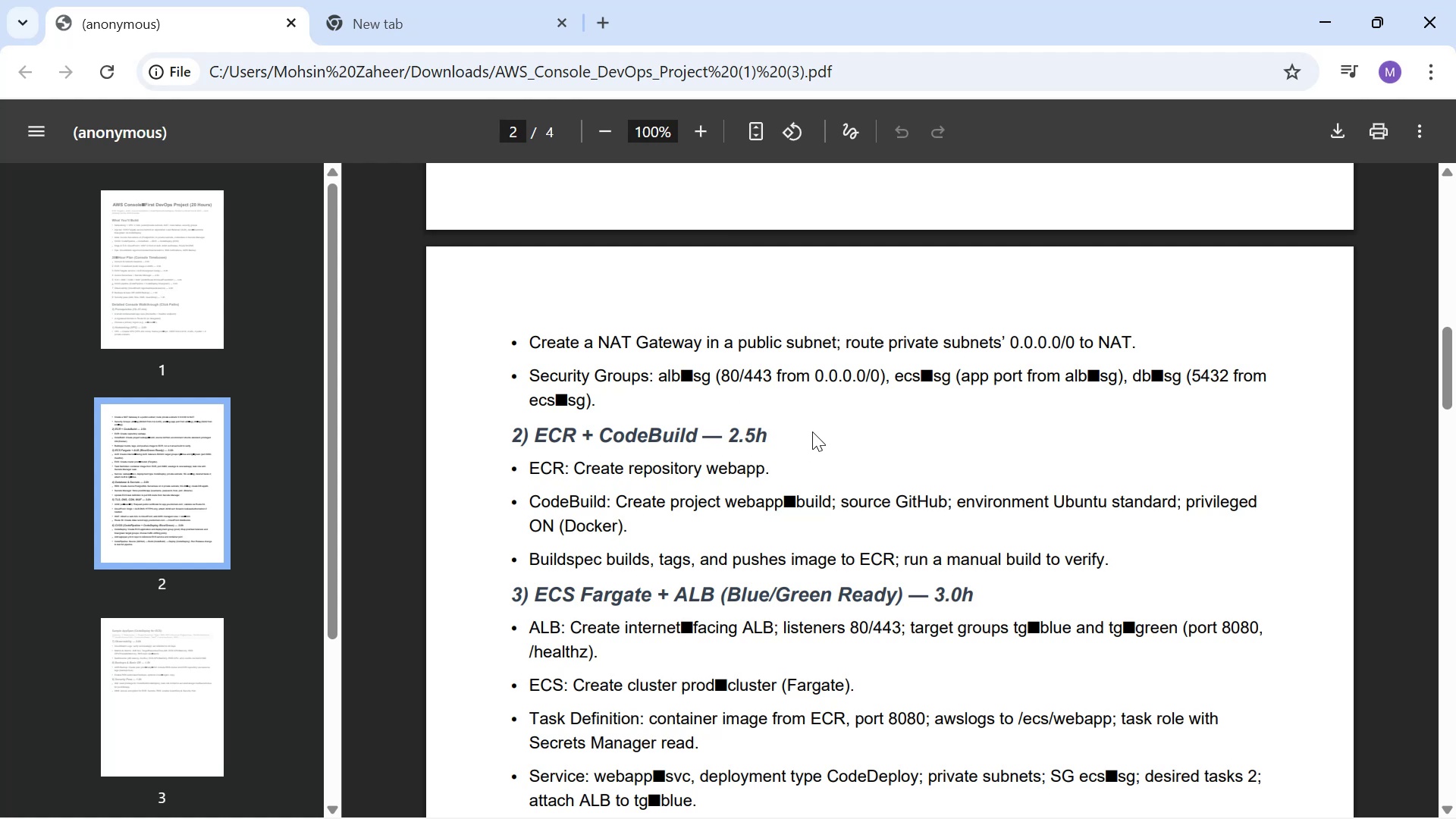 
key(Alt+Tab)
 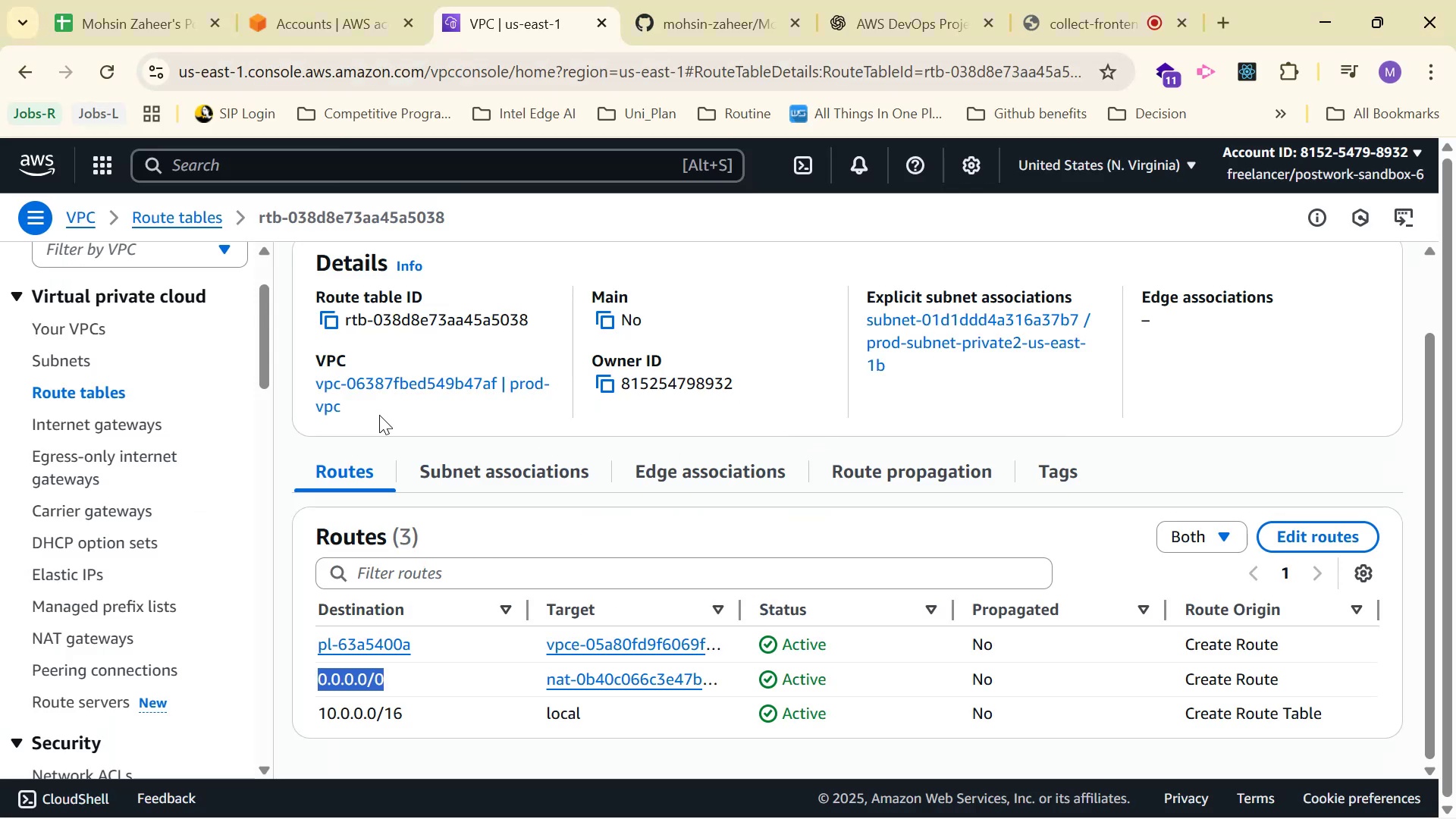 
scroll: coordinate [339, 401], scroll_direction: up, amount: 3.0
 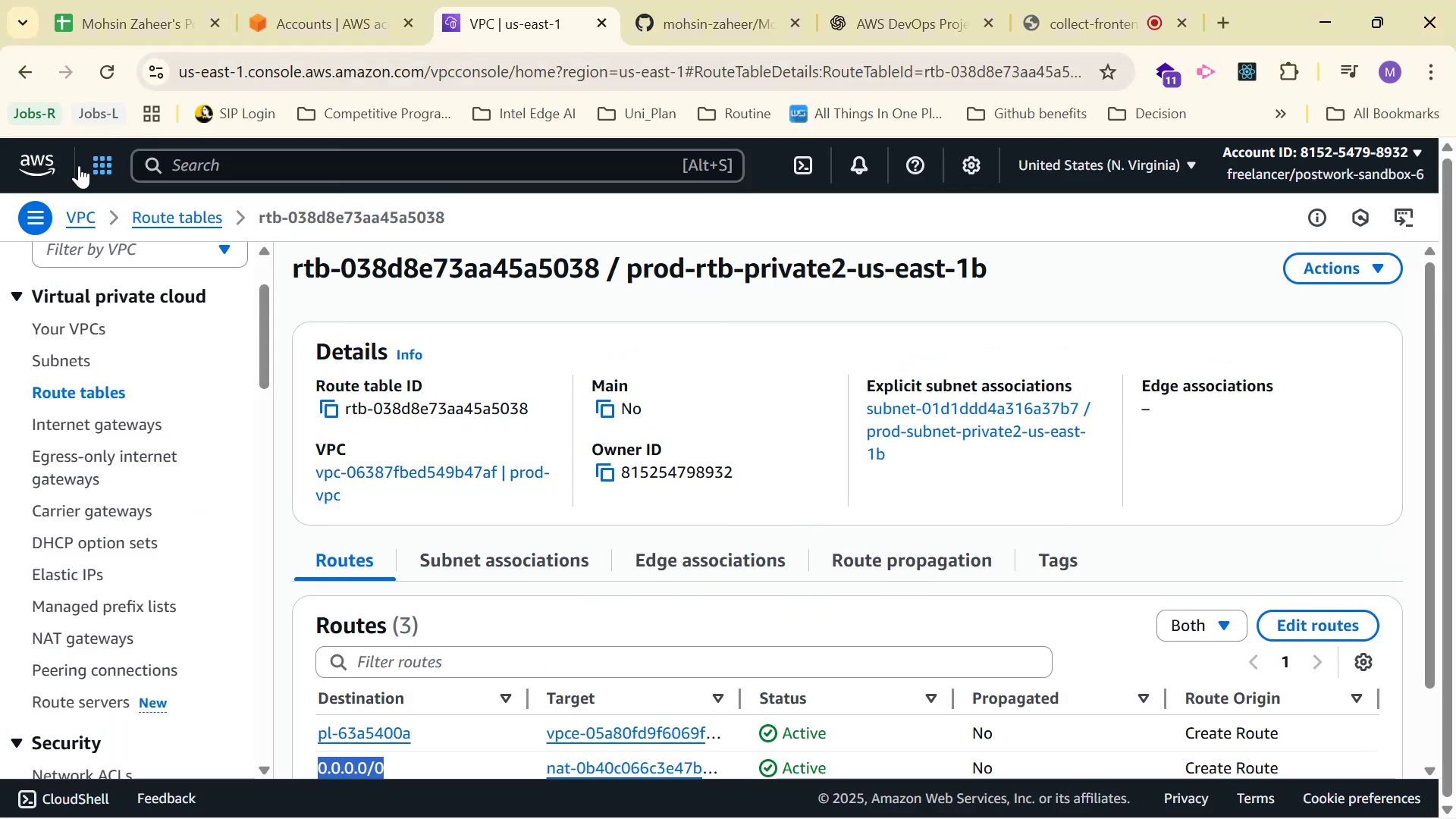 
left_click([102, 166])
 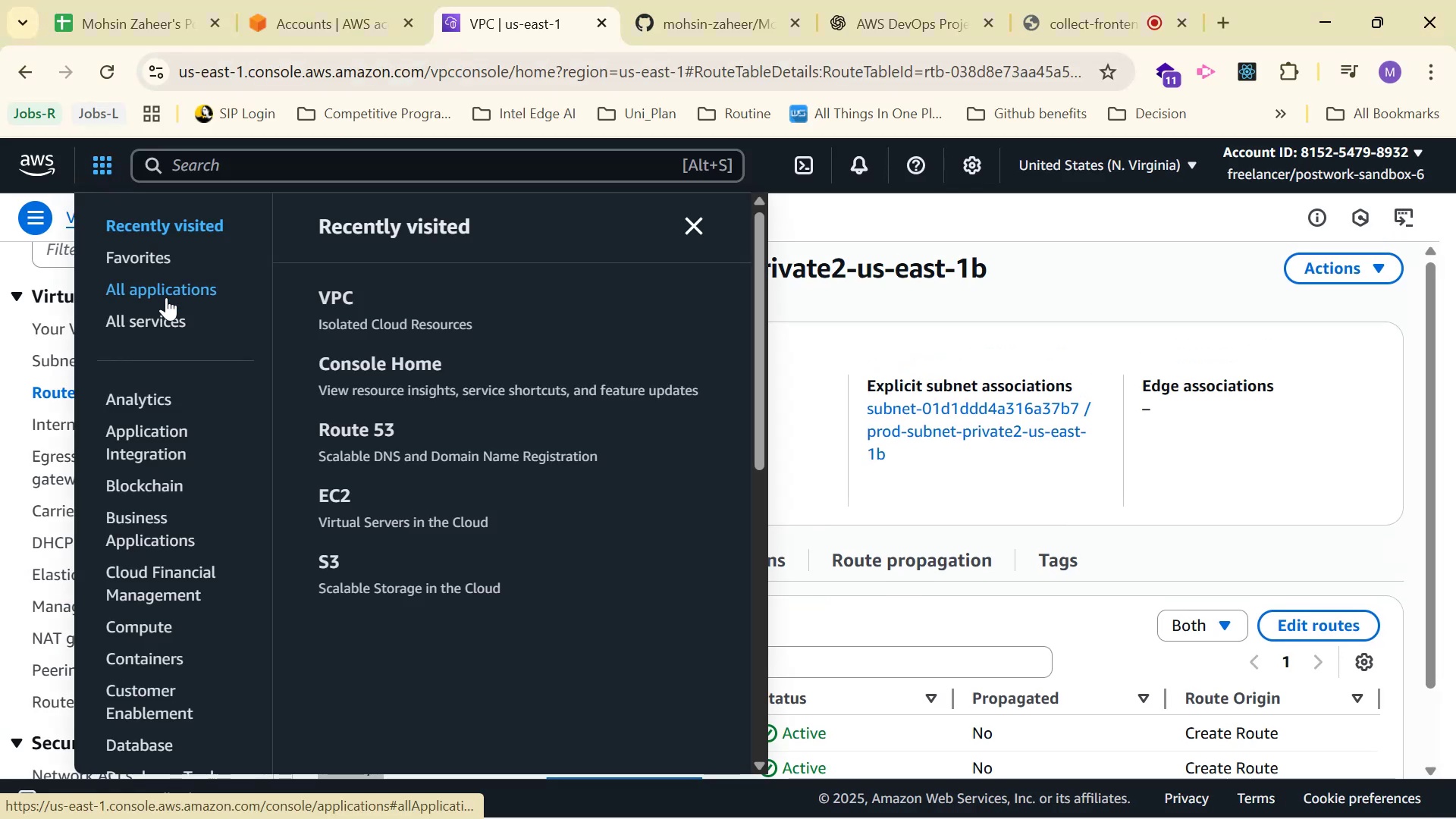 
scroll: coordinate [198, 428], scroll_direction: down, amount: 2.0
 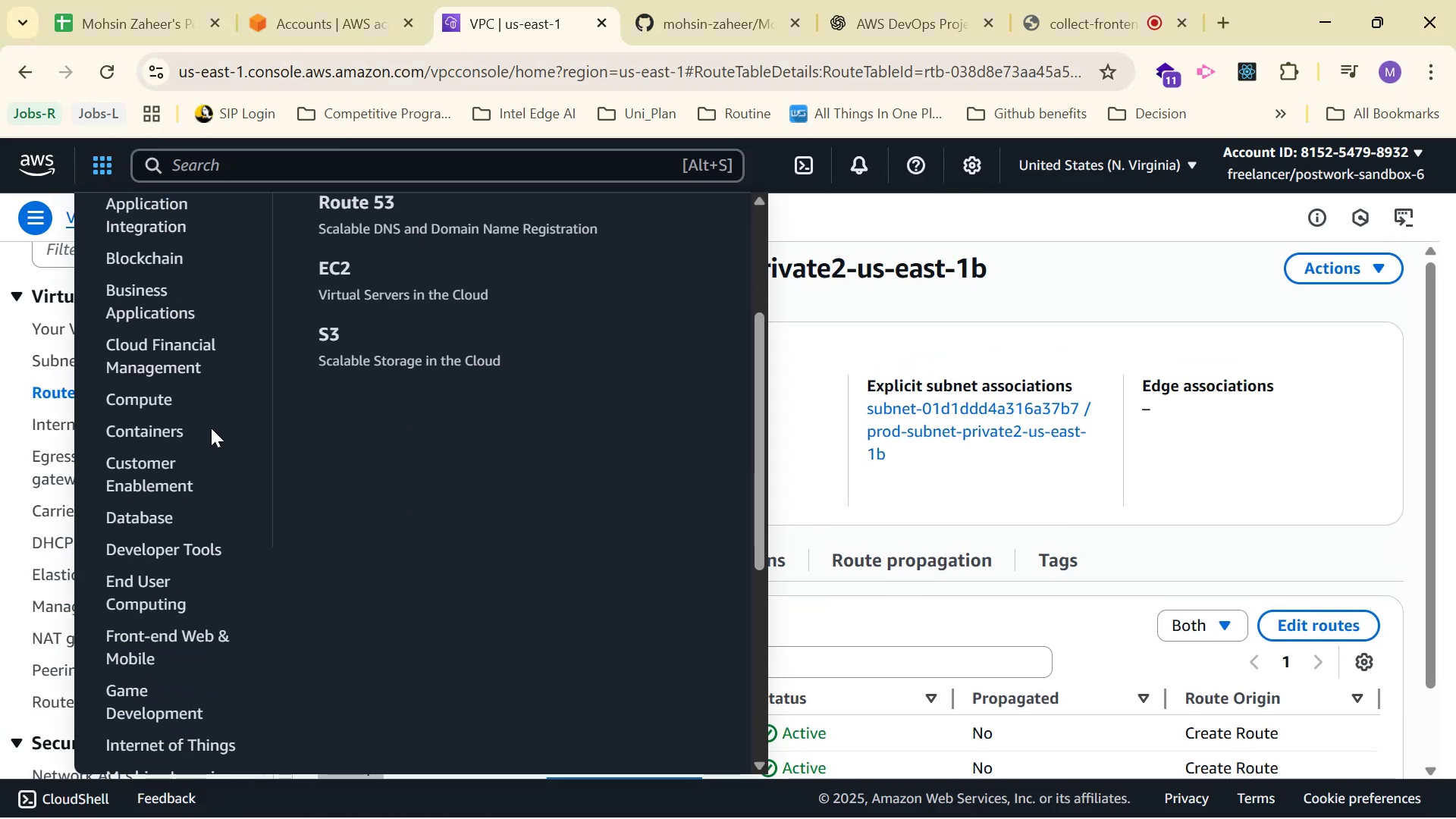 
scroll: coordinate [312, 394], scroll_direction: up, amount: 1.0
 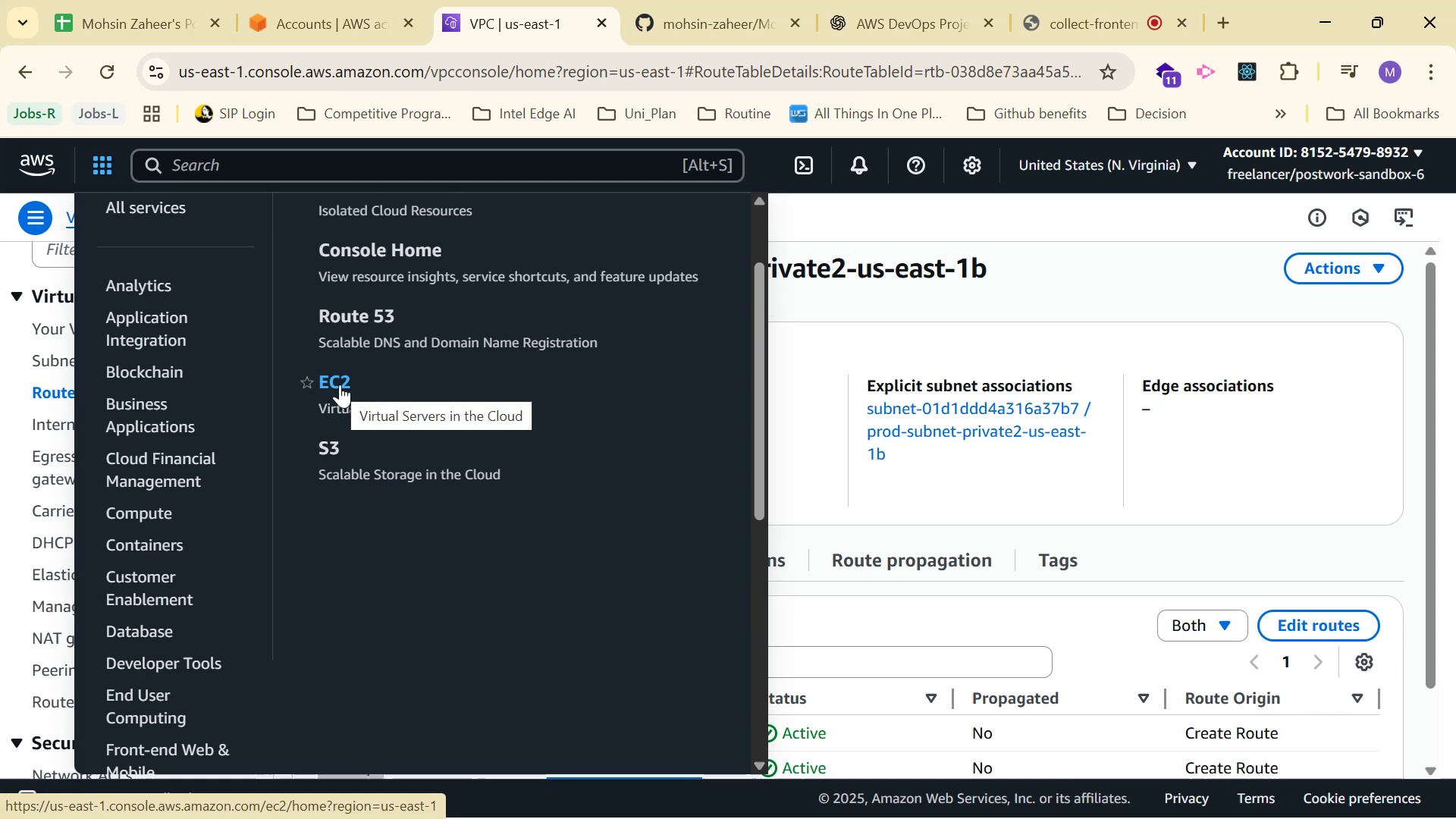 
left_click([340, 384])
 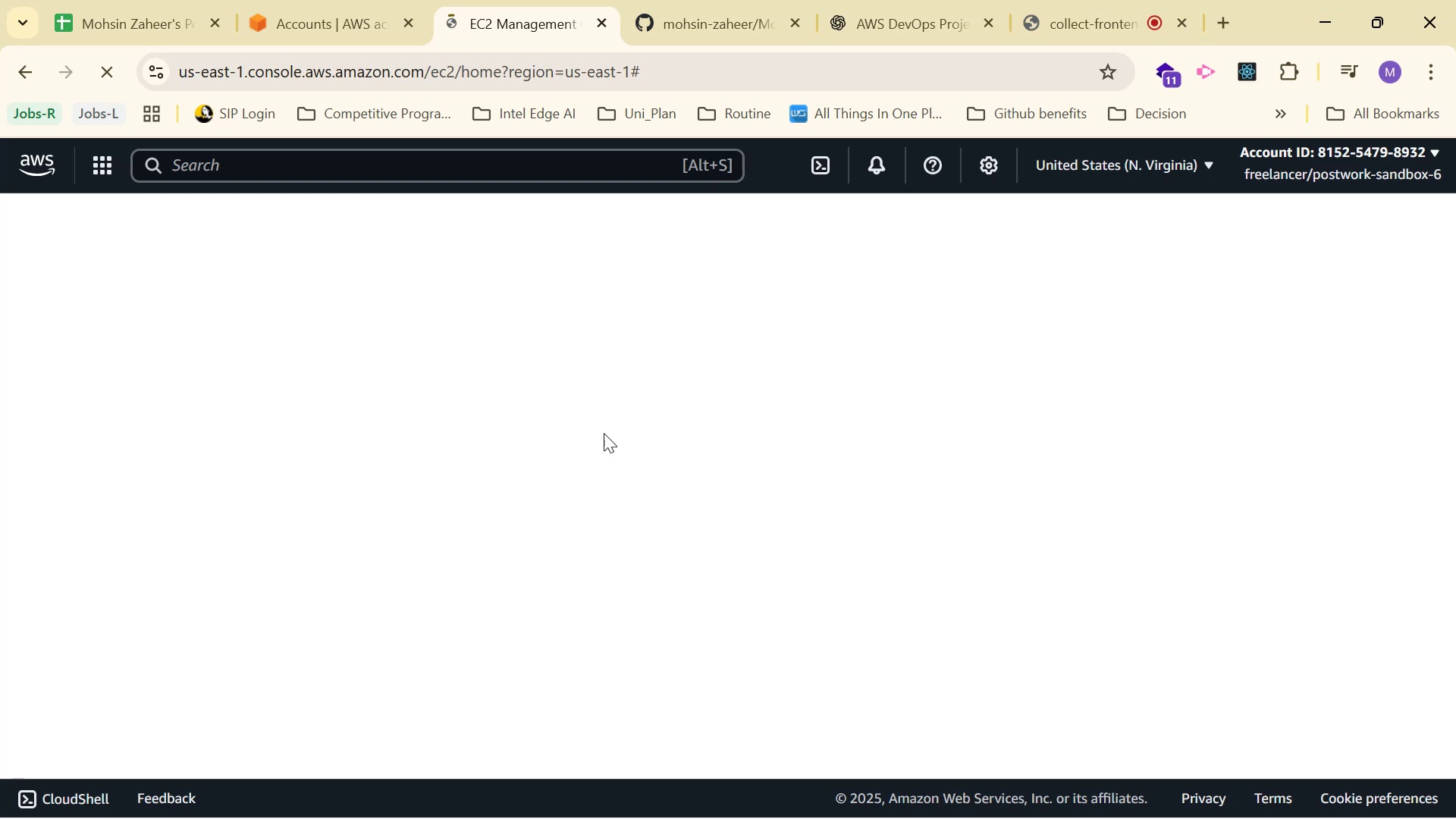 
wait(21.0)
 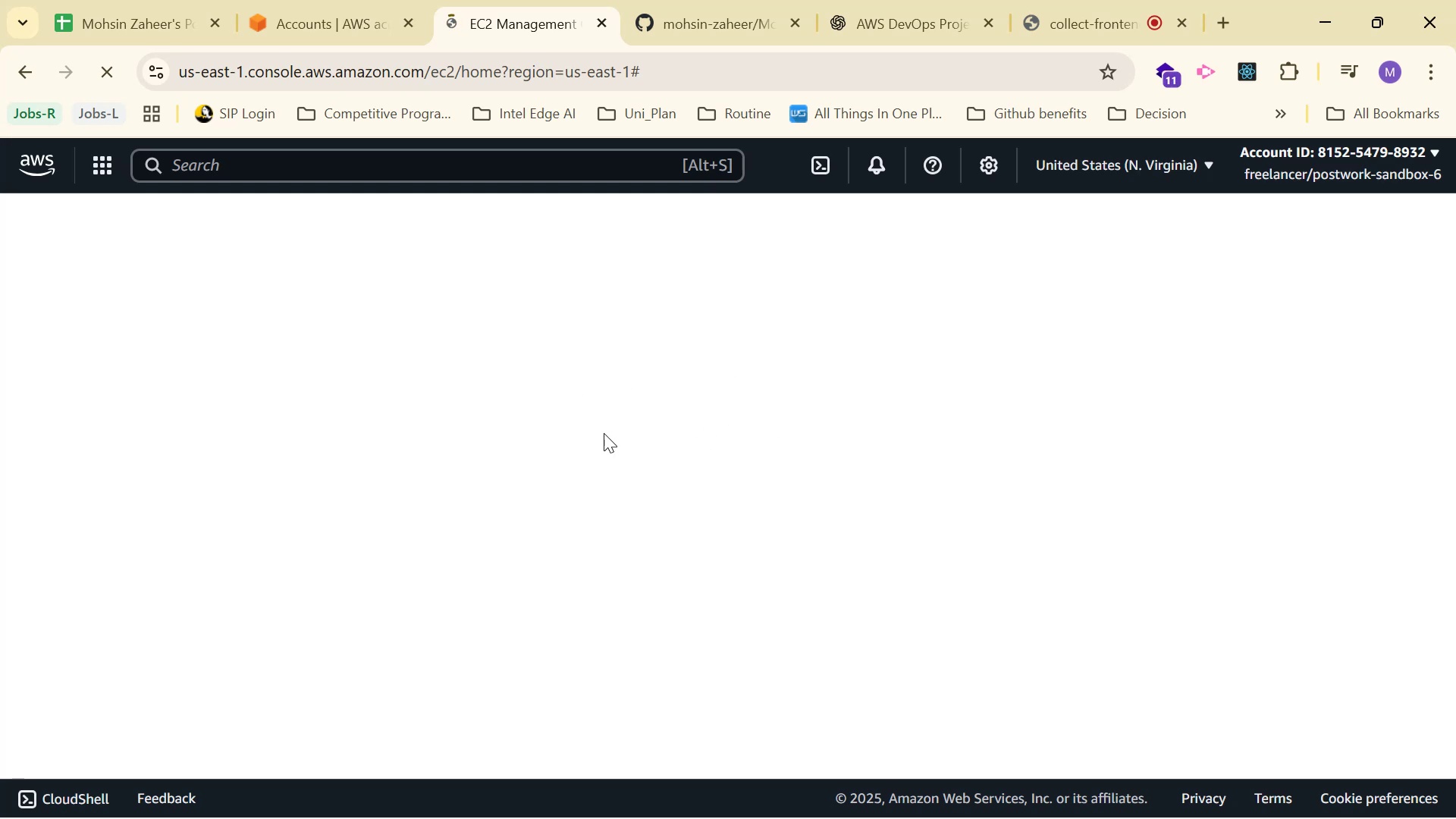 
scroll: coordinate [1063, 431], scroll_direction: up, amount: 1.0
 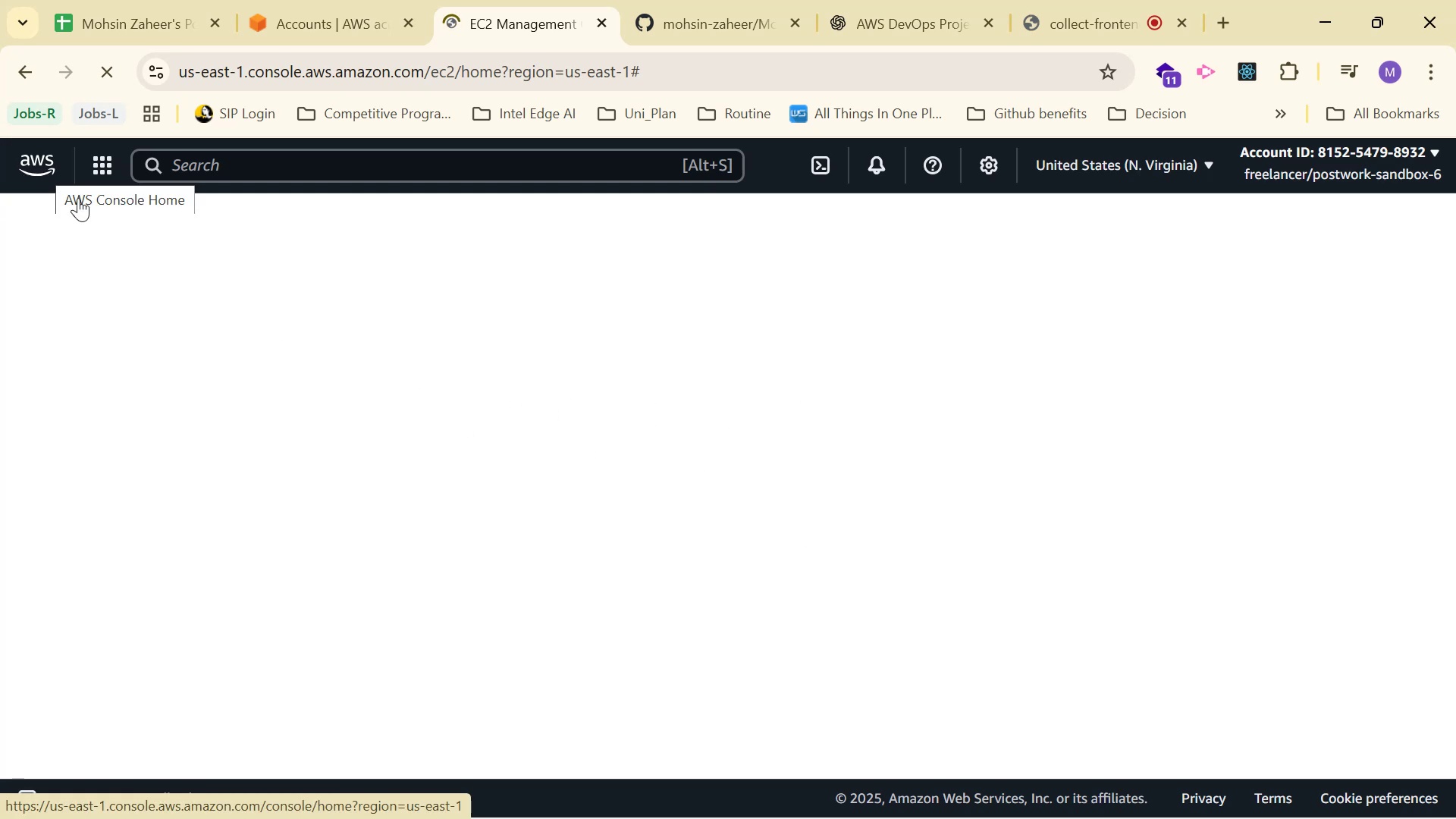 
wait(12.48)
 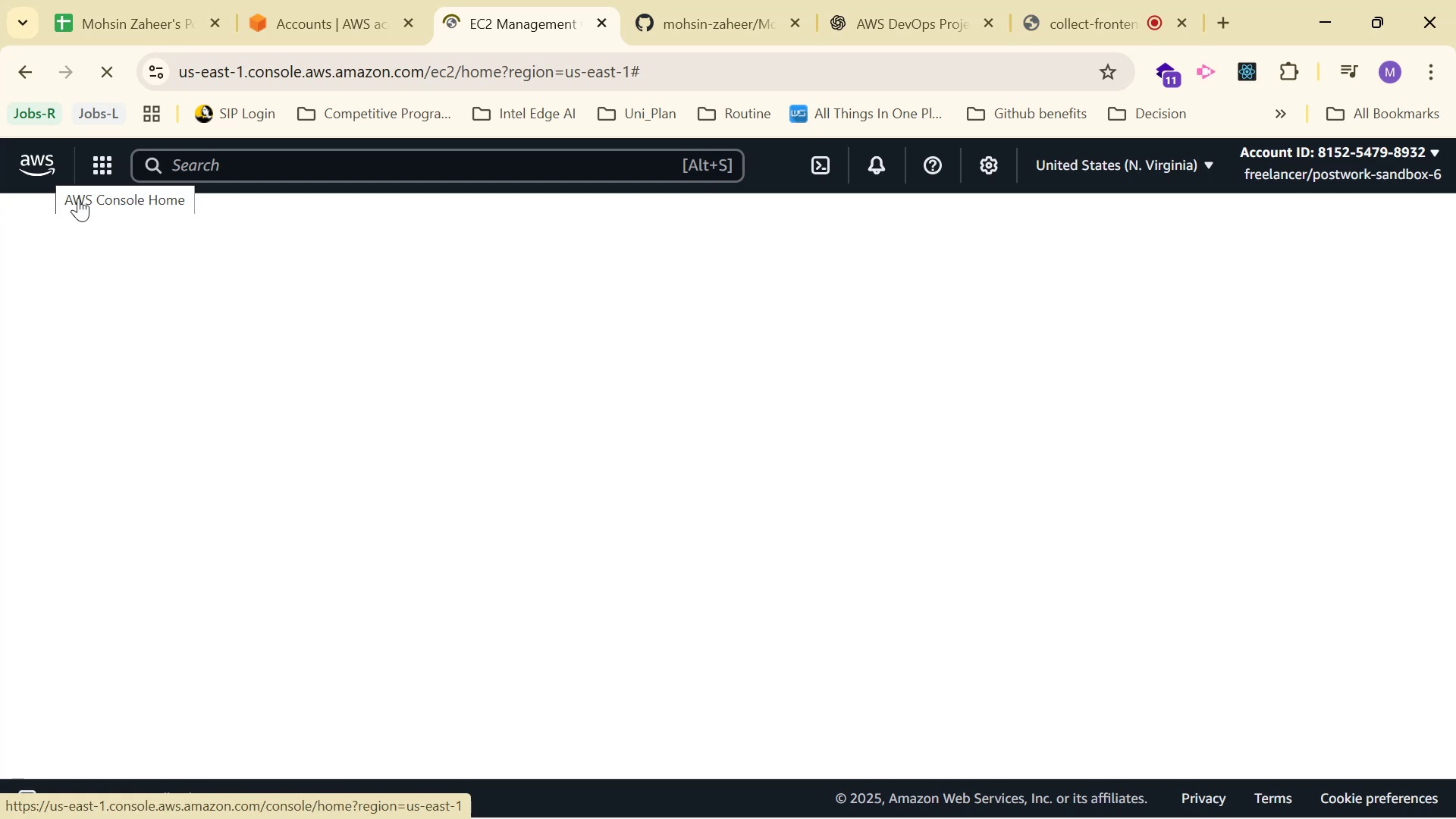 
scroll: coordinate [1147, 416], scroll_direction: down, amount: 1.0
 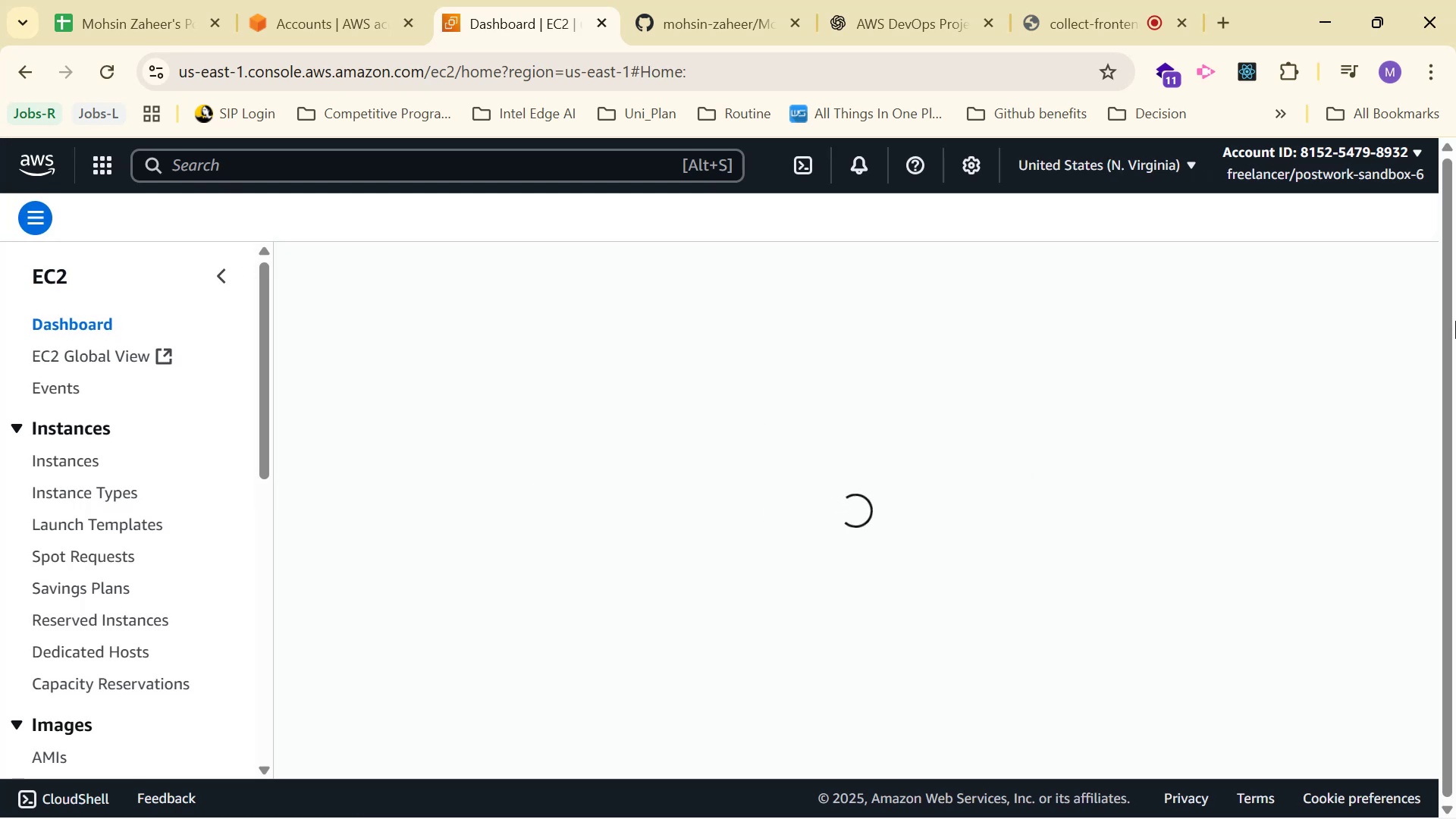 
left_click_drag(start_coordinate=[1455, 313], to_coordinate=[1454, 233])
 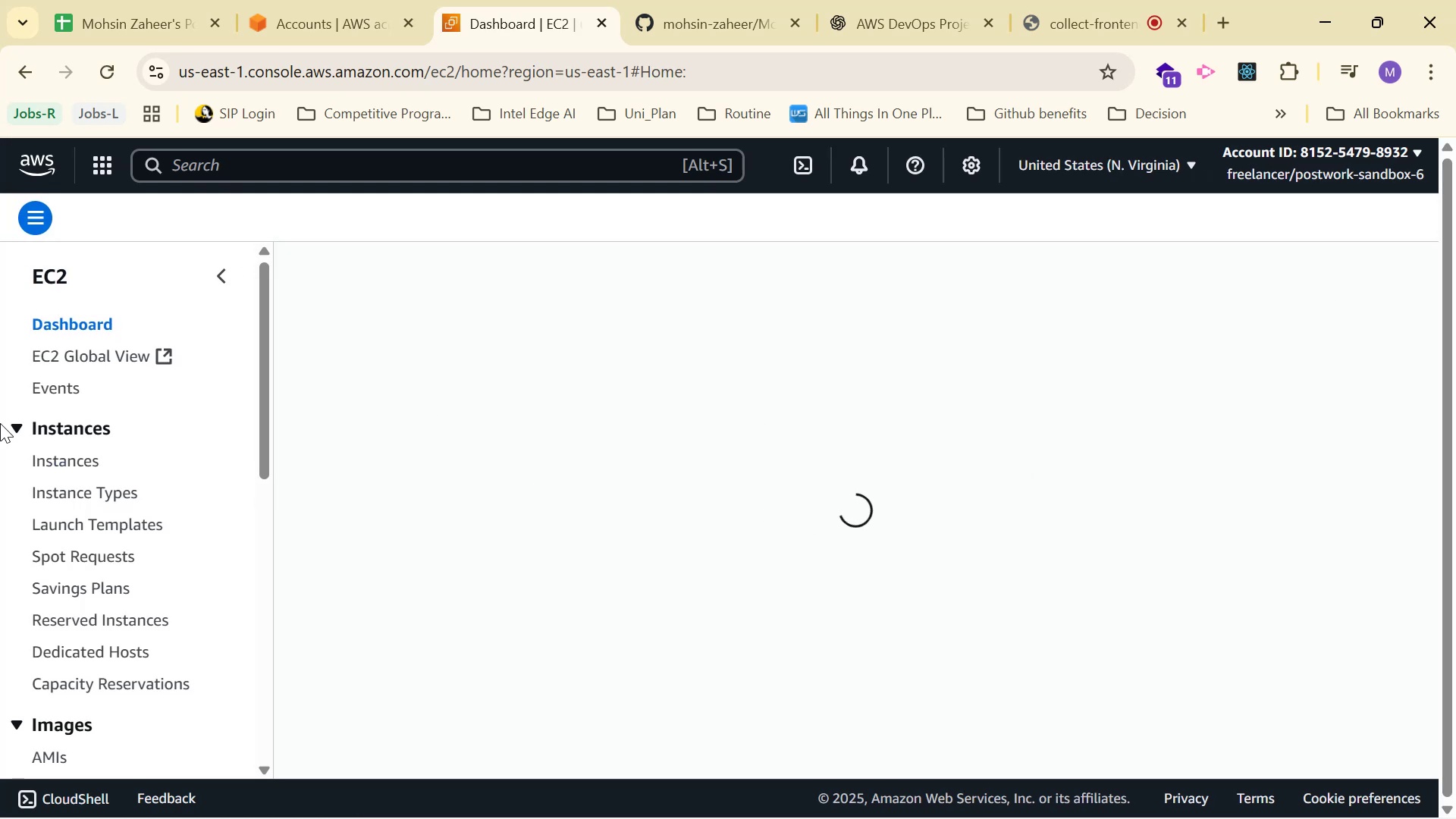 
scroll: coordinate [199, 380], scroll_direction: down, amount: 7.0
 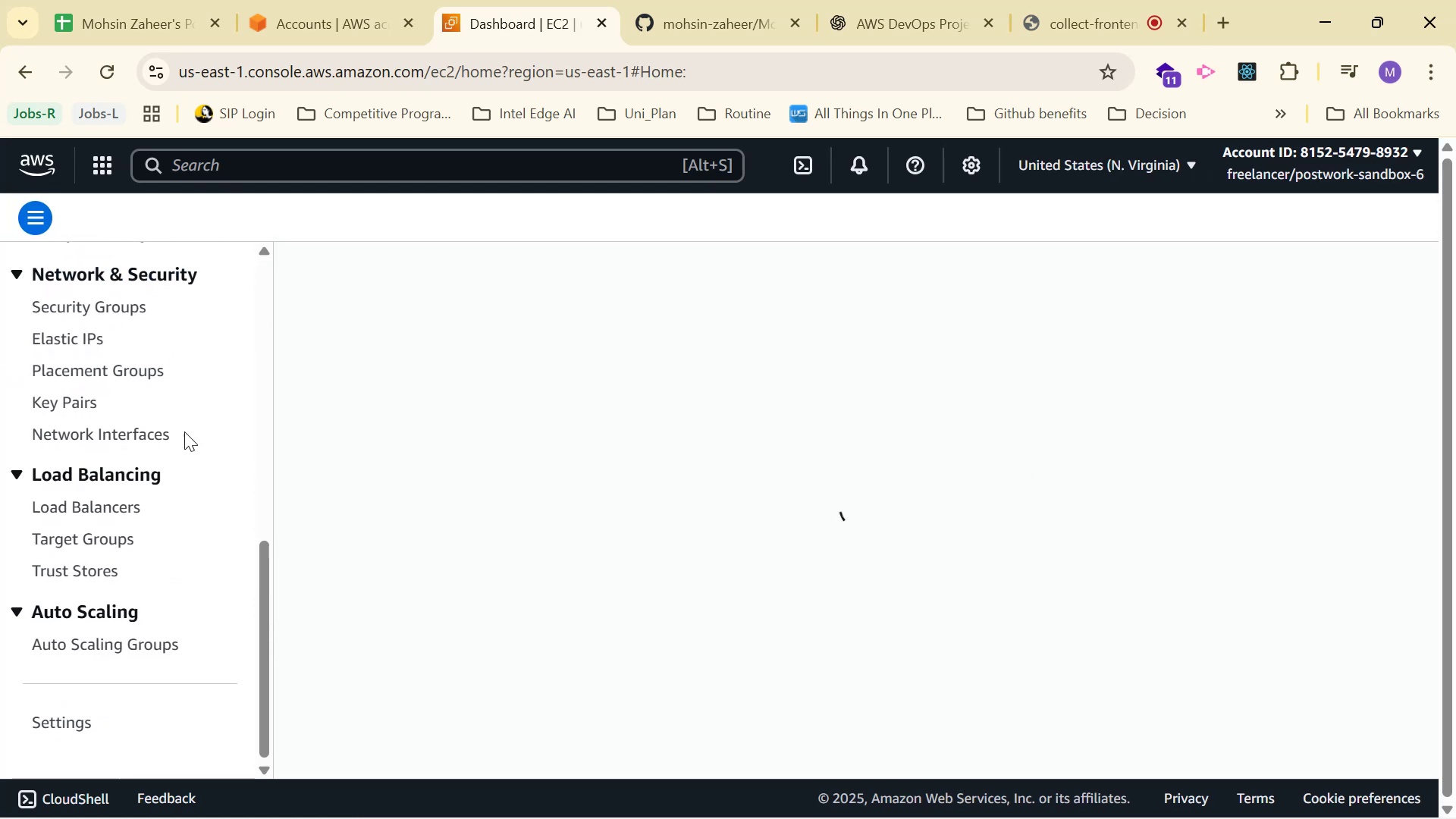 
scroll: coordinate [157, 454], scroll_direction: up, amount: 1.0
 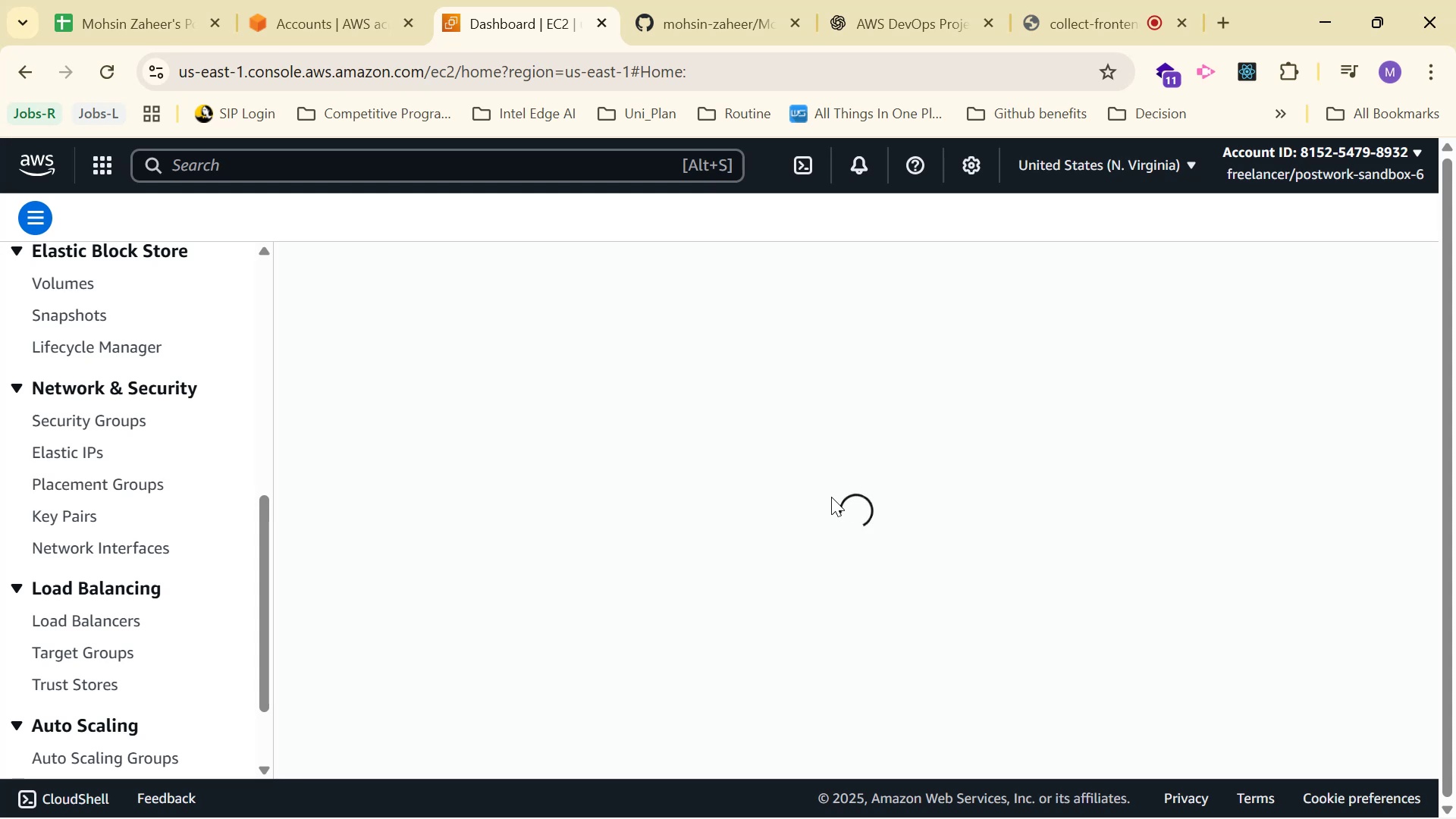 
wait(31.06)
 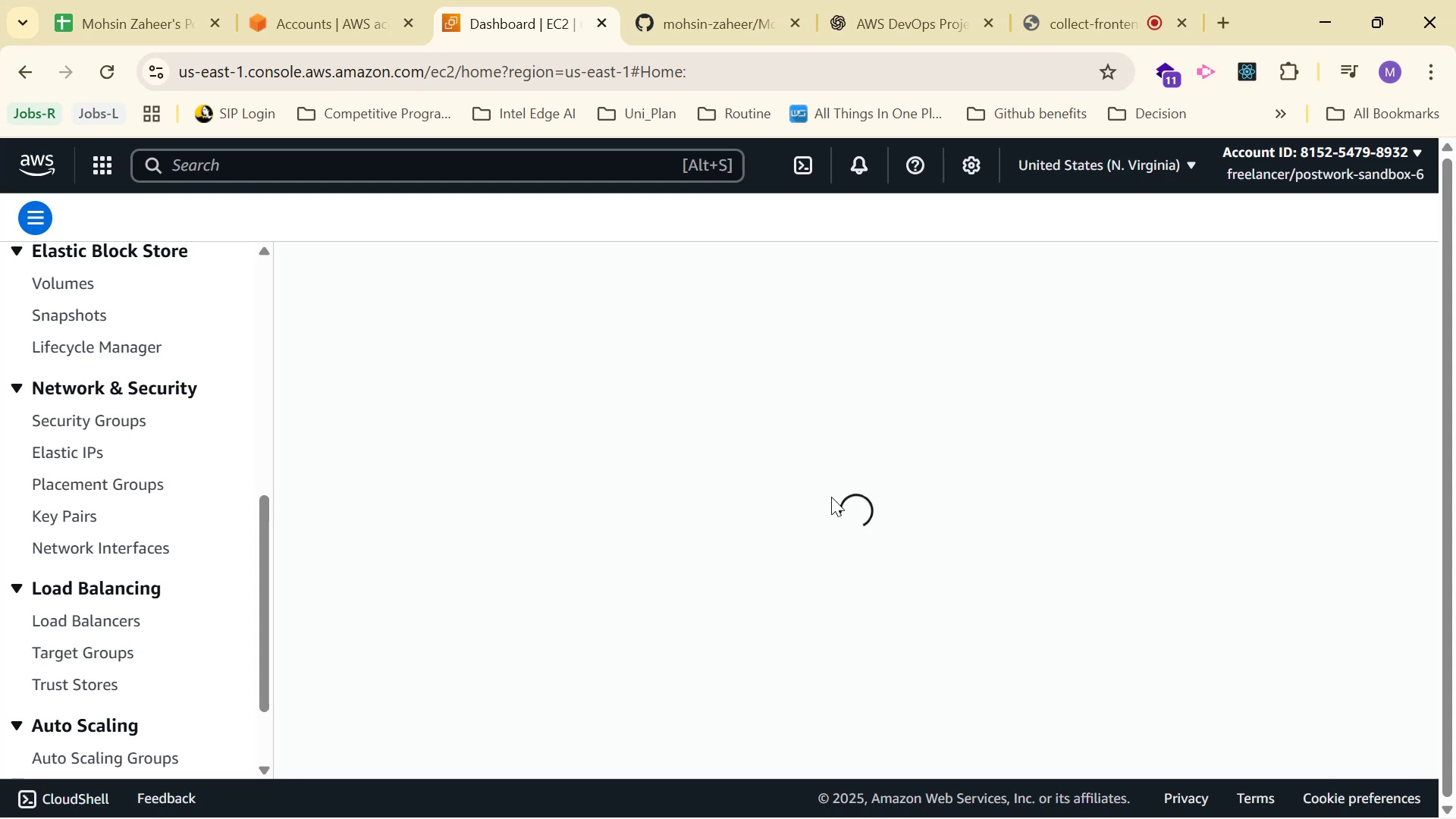 
scroll: coordinate [667, 343], scroll_direction: down, amount: 5.0
 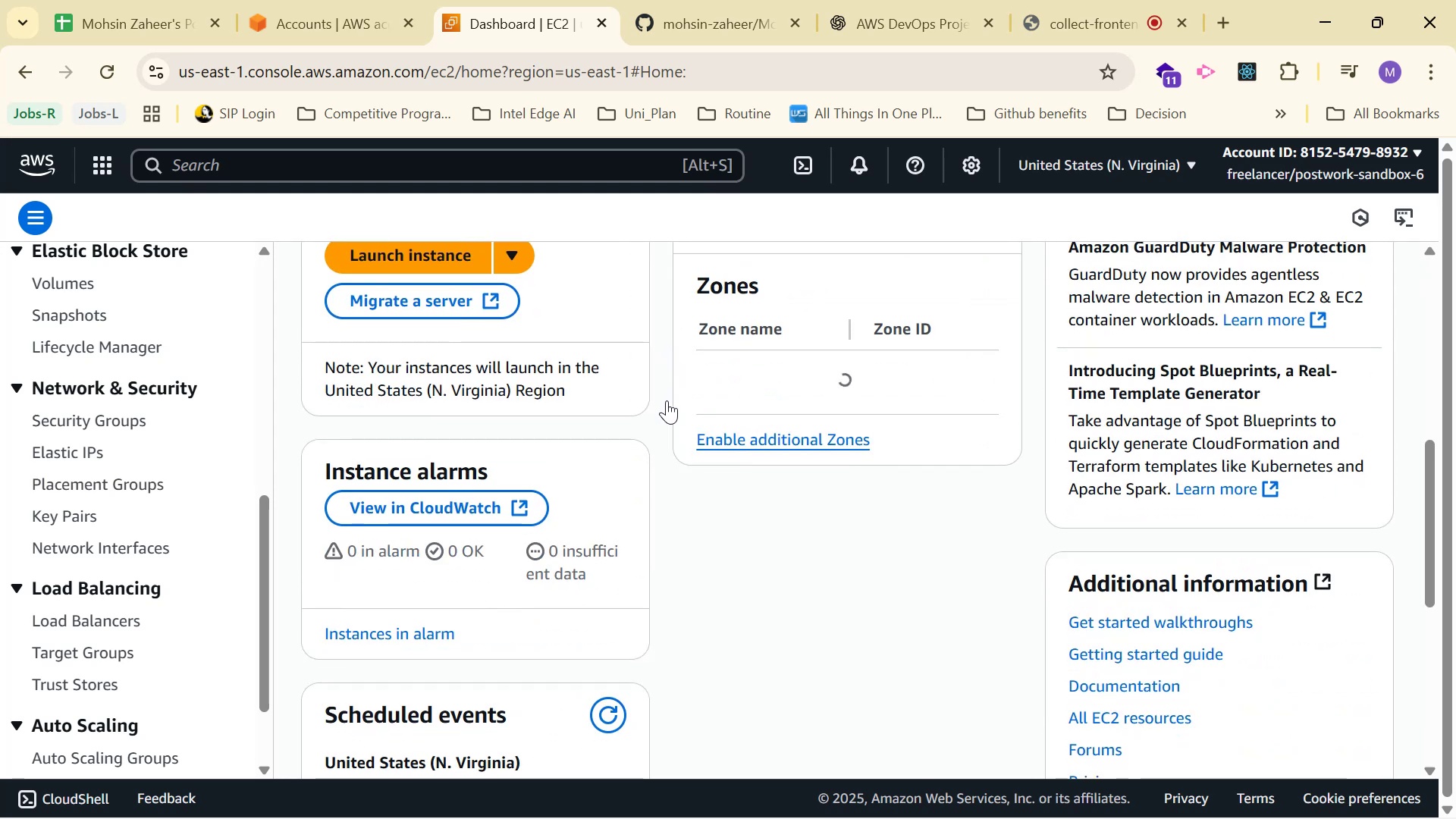 
scroll: coordinate [127, 407], scroll_direction: up, amount: 8.0
 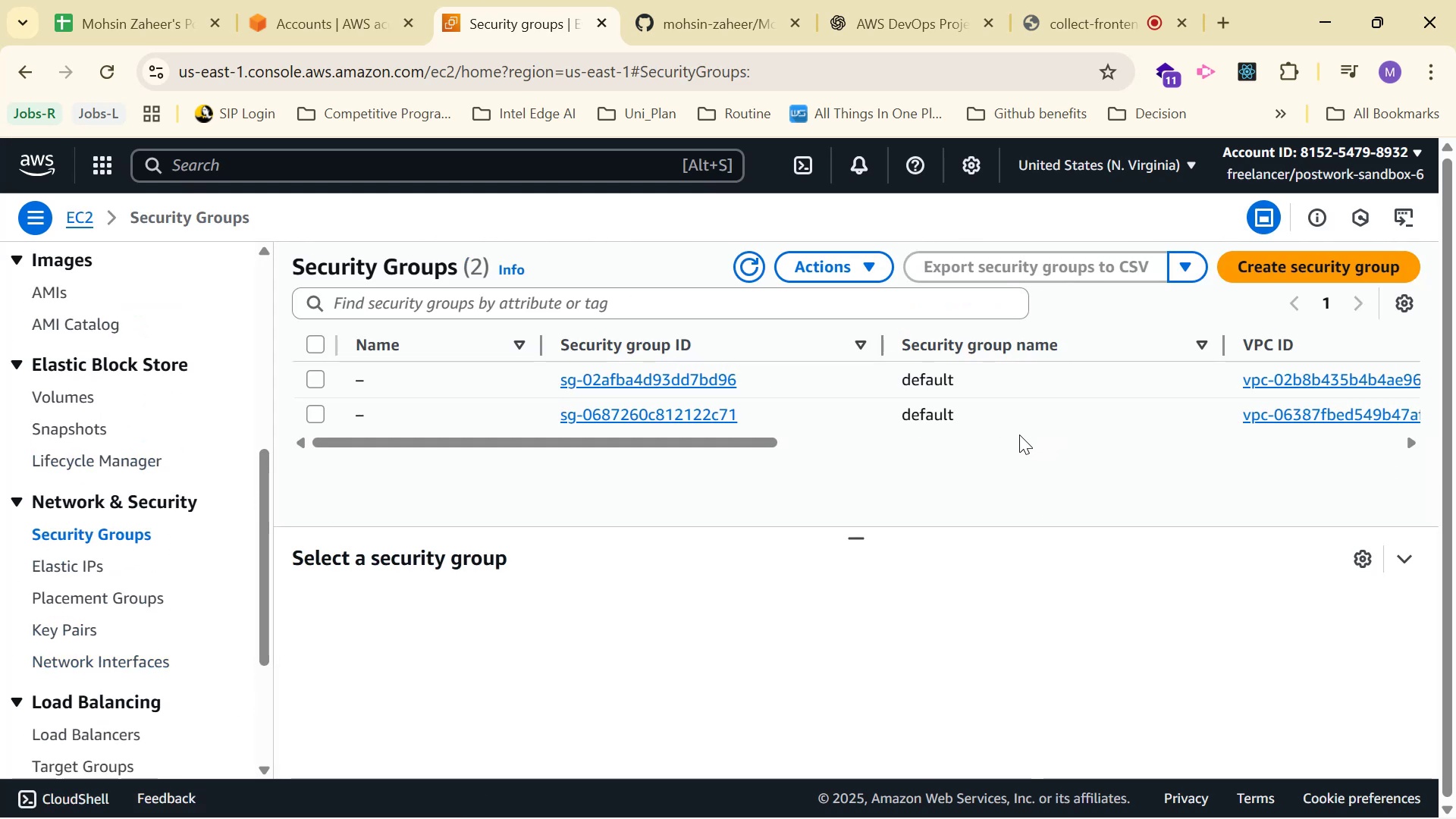 
left_click_drag(start_coordinate=[733, 441], to_coordinate=[387, 450])
 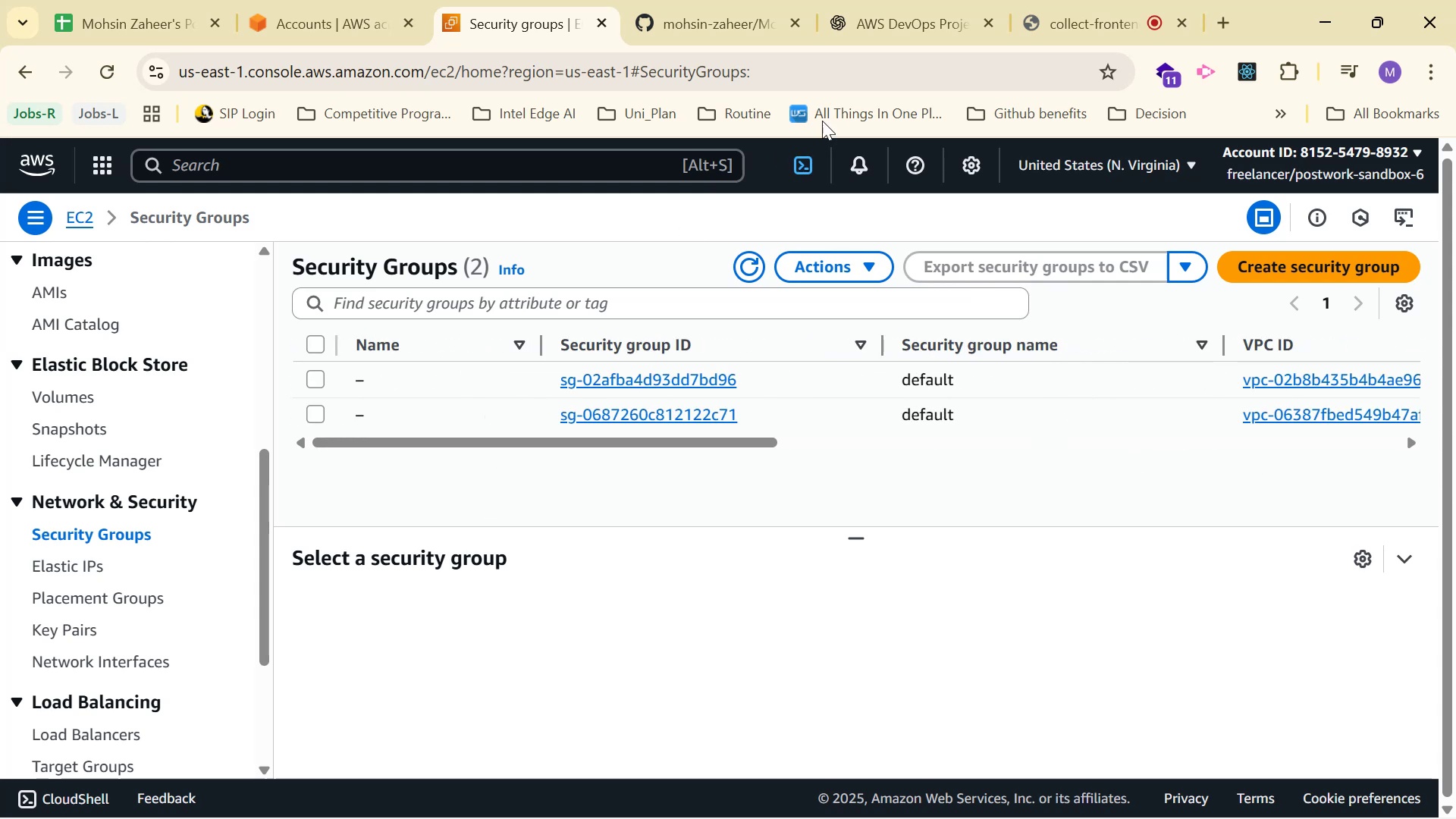 
left_click([876, 39])
 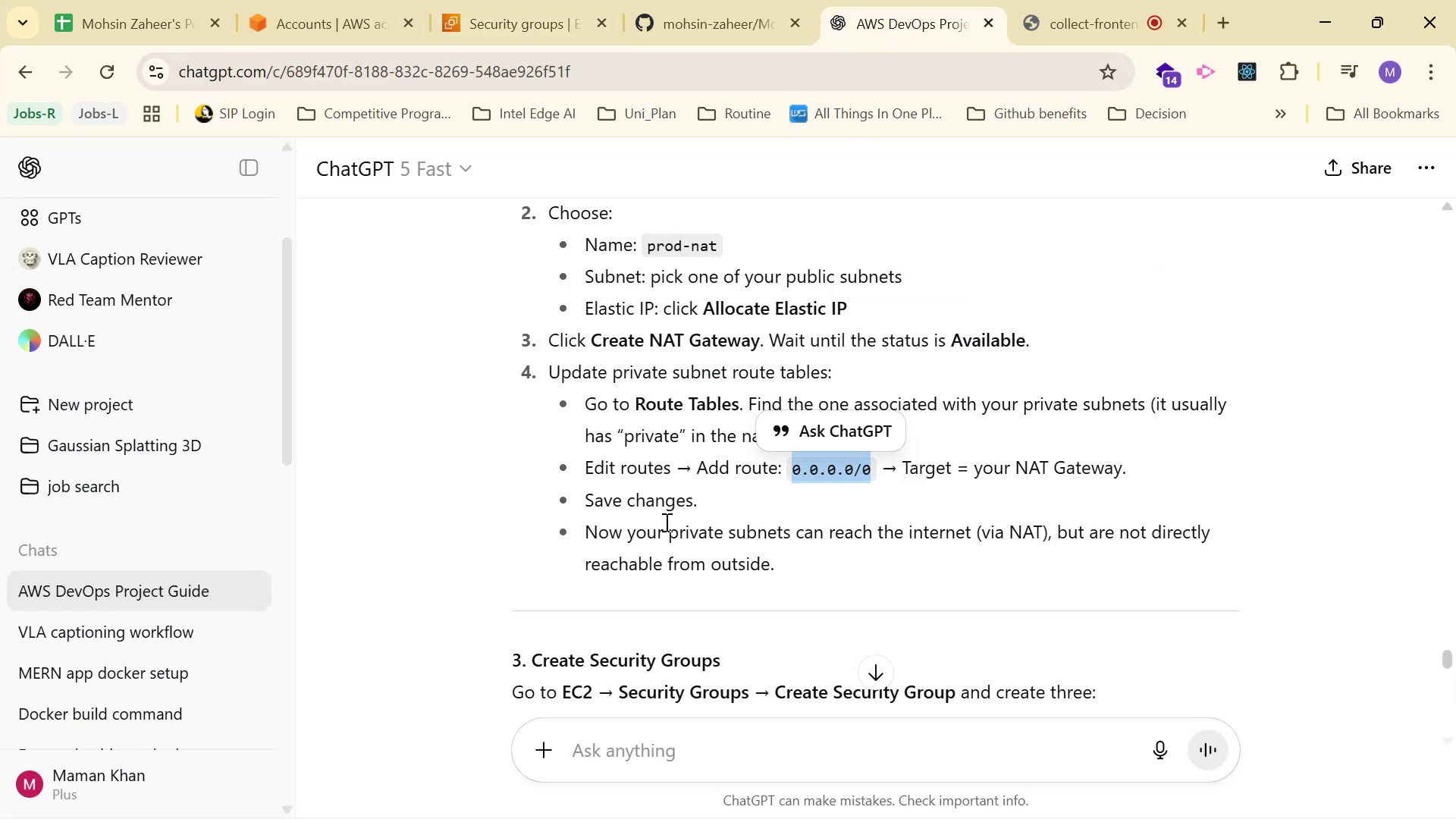 
scroll: coordinate [1085, 530], scroll_direction: down, amount: 1.0
 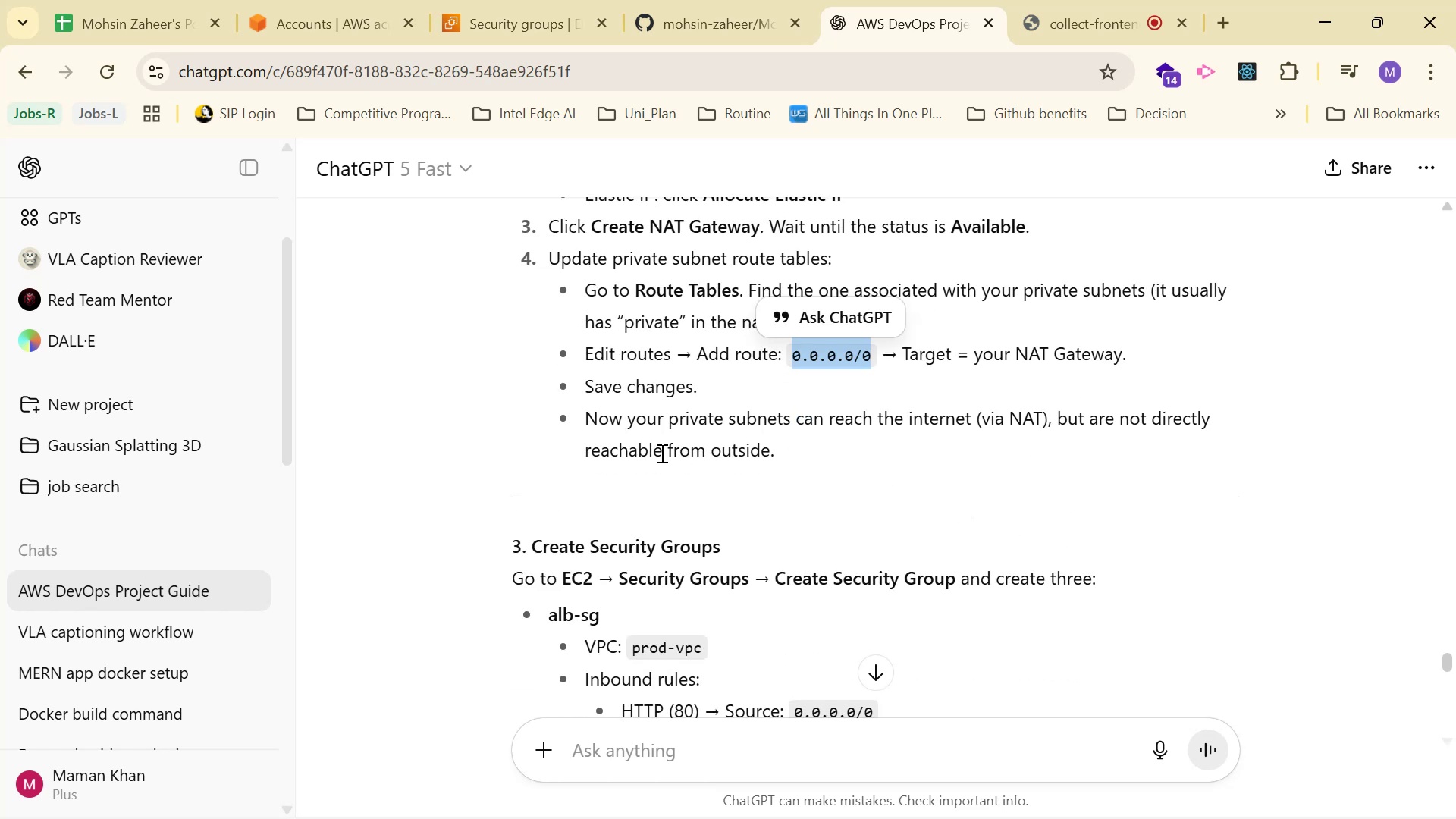 
left_click_drag(start_coordinate=[692, 413], to_coordinate=[1231, 417])
 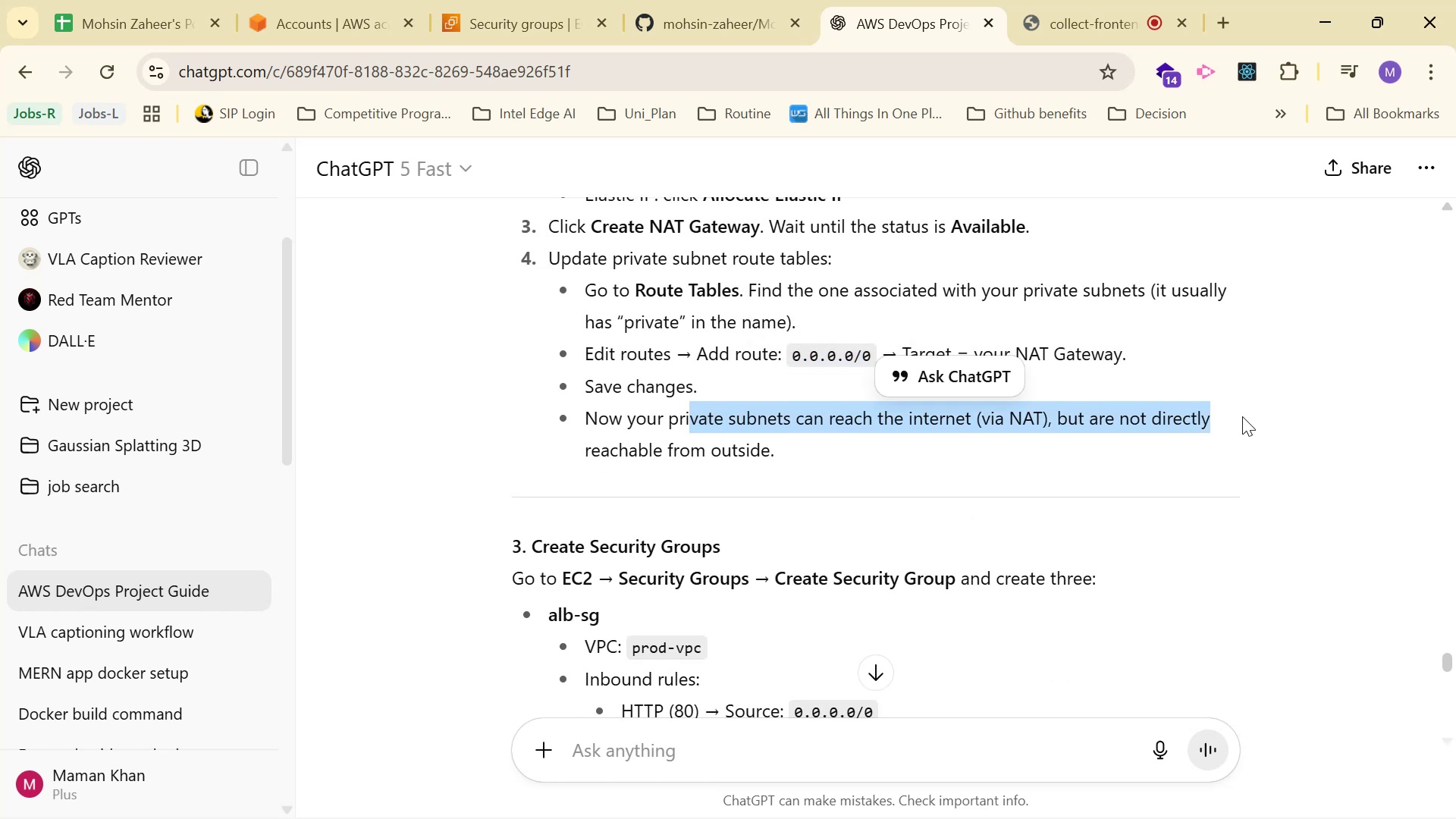 
left_click([1251, 412])
 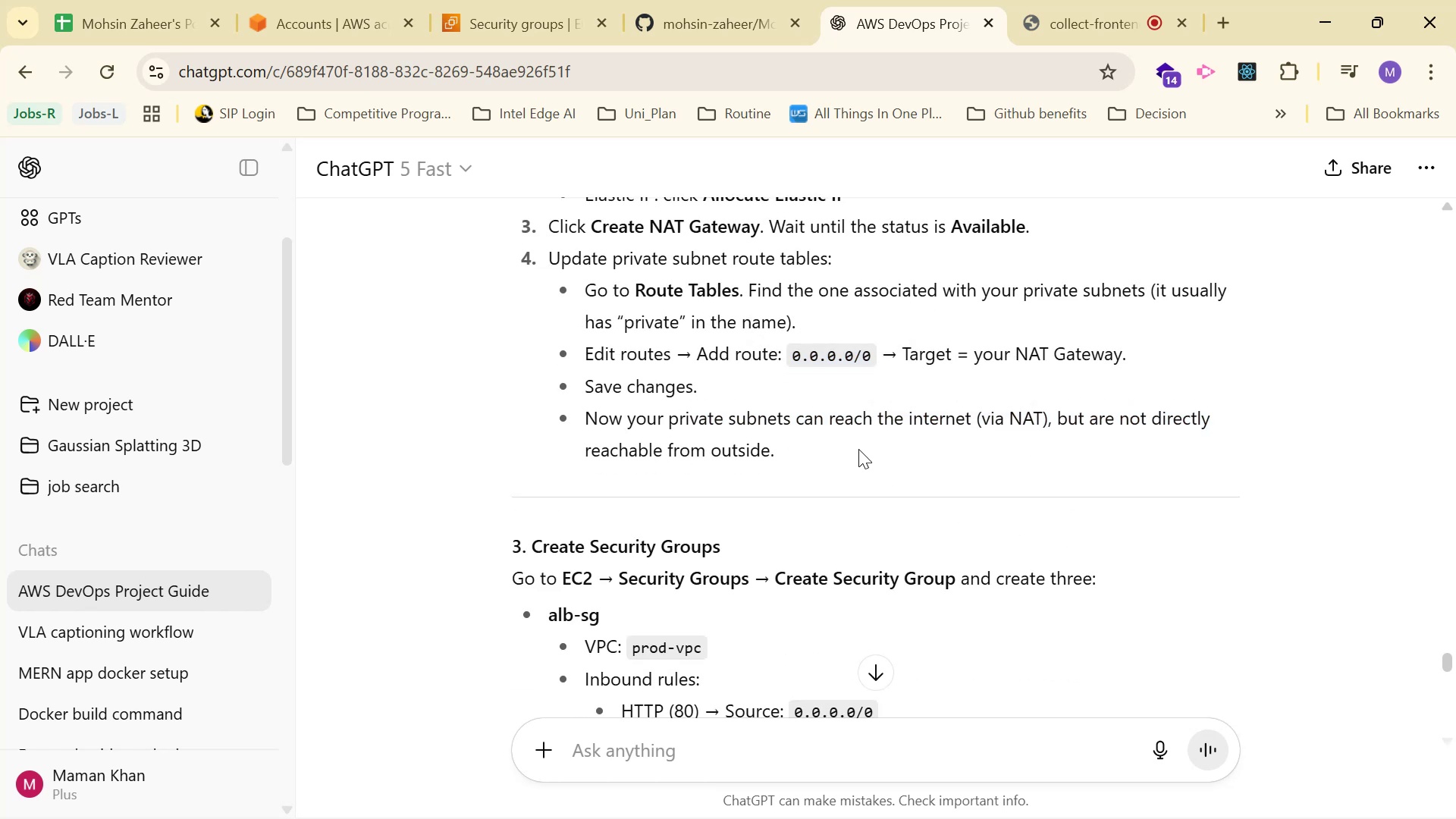 
scroll: coordinate [686, 309], scroll_direction: down, amount: 3.0
 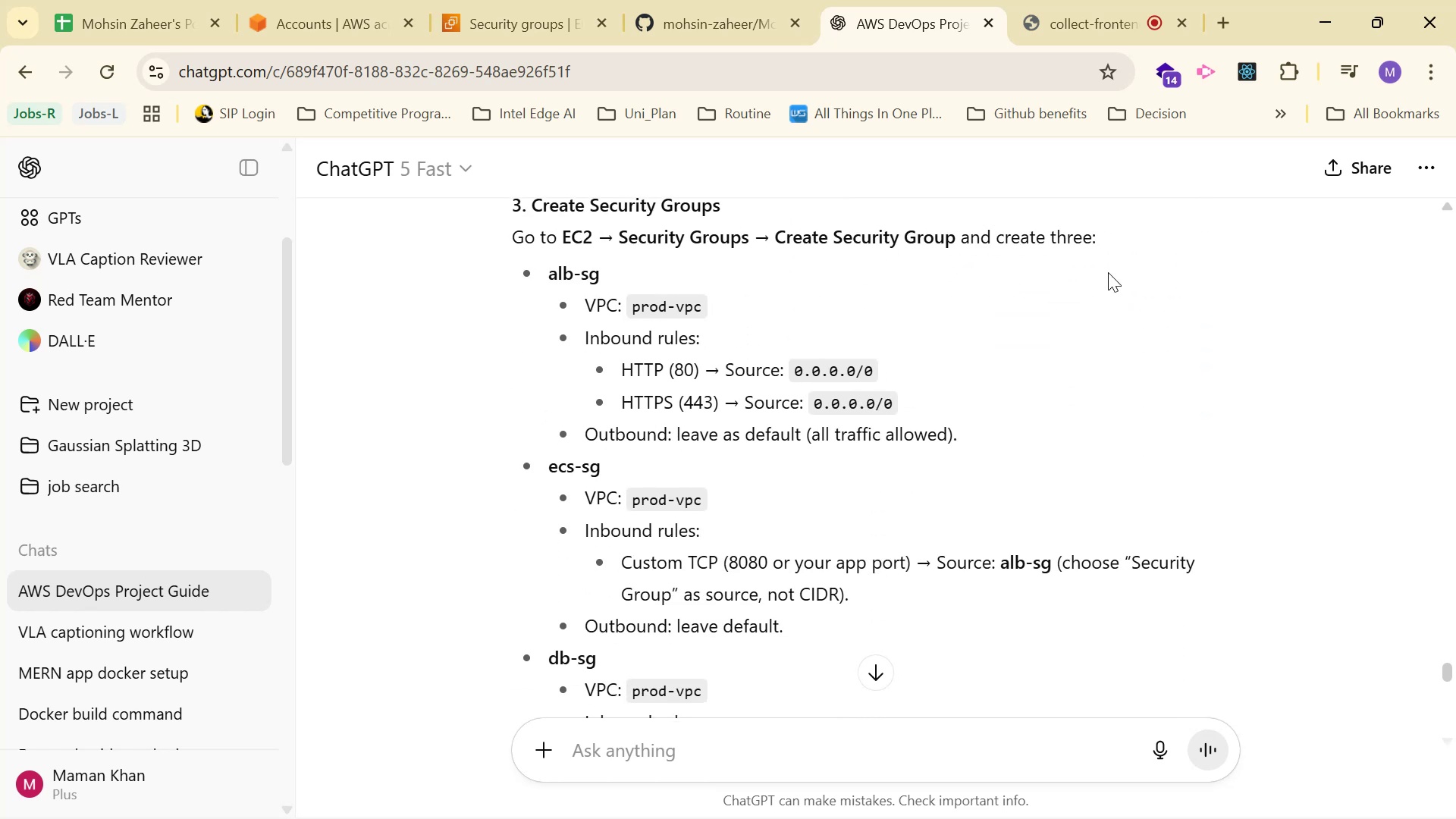 
wait(8.29)
 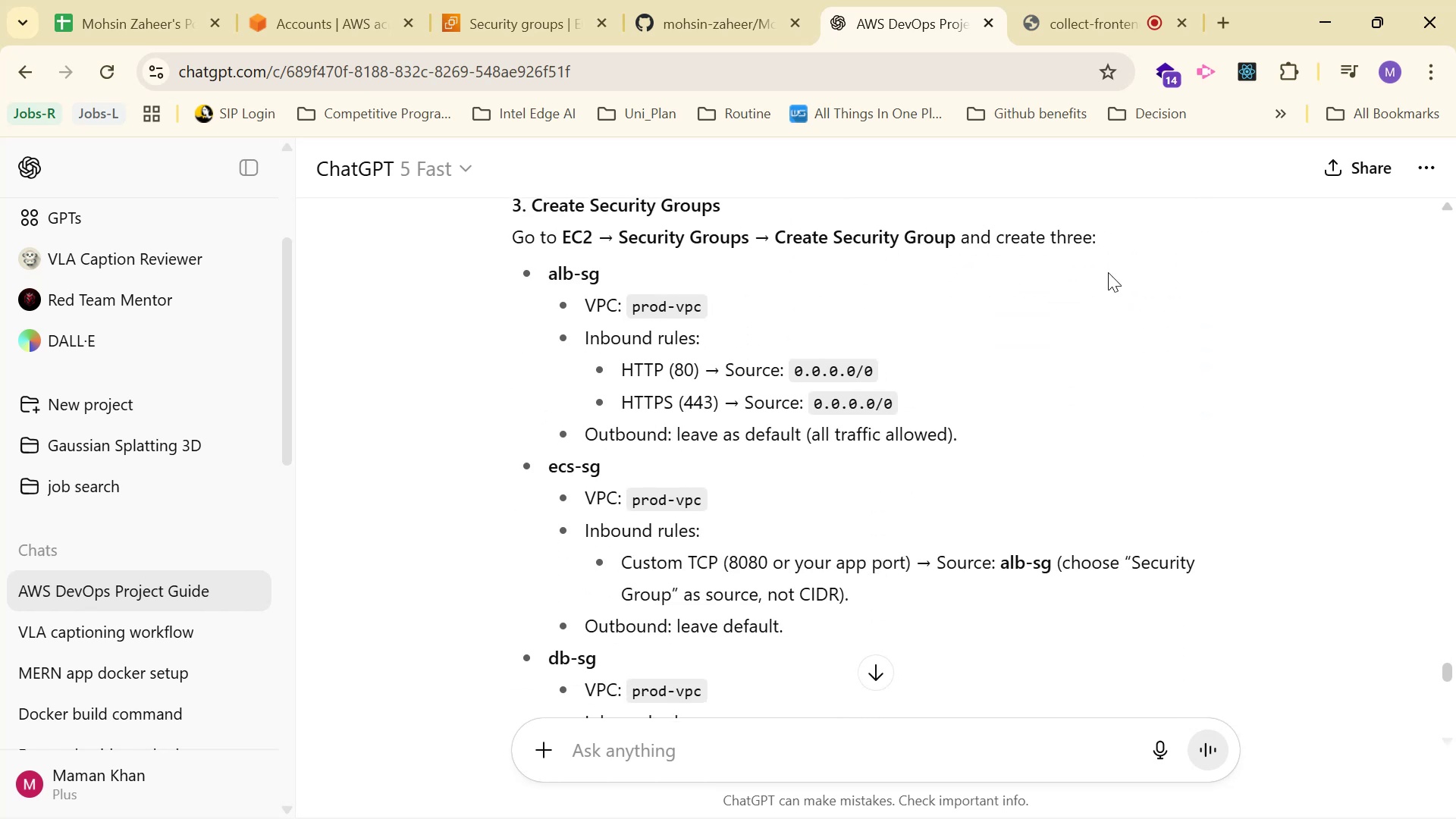 
left_click([1306, 275])
 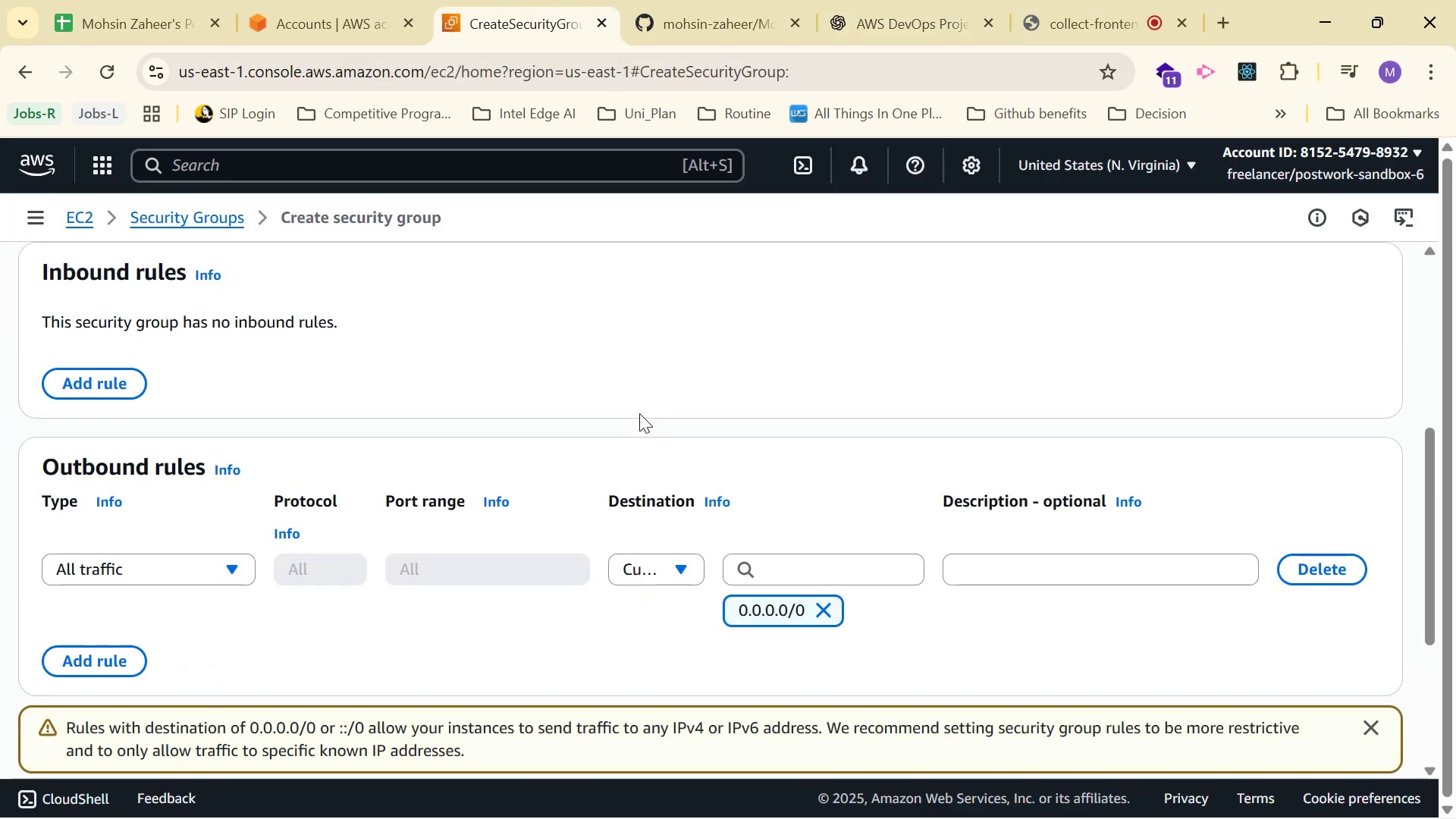 
scroll: coordinate [728, 375], scroll_direction: up, amount: 4.0
 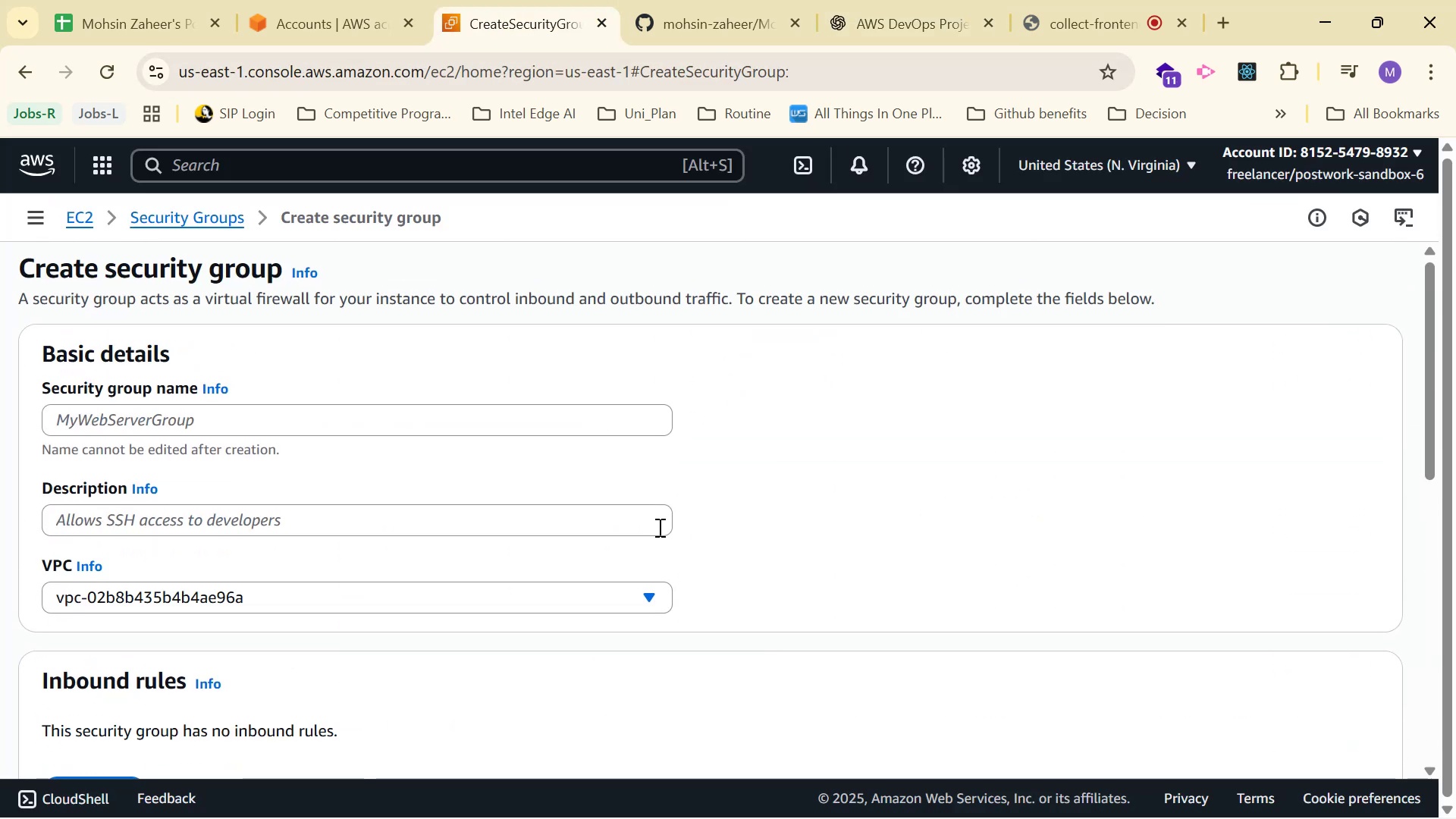 
left_click([626, 597])
 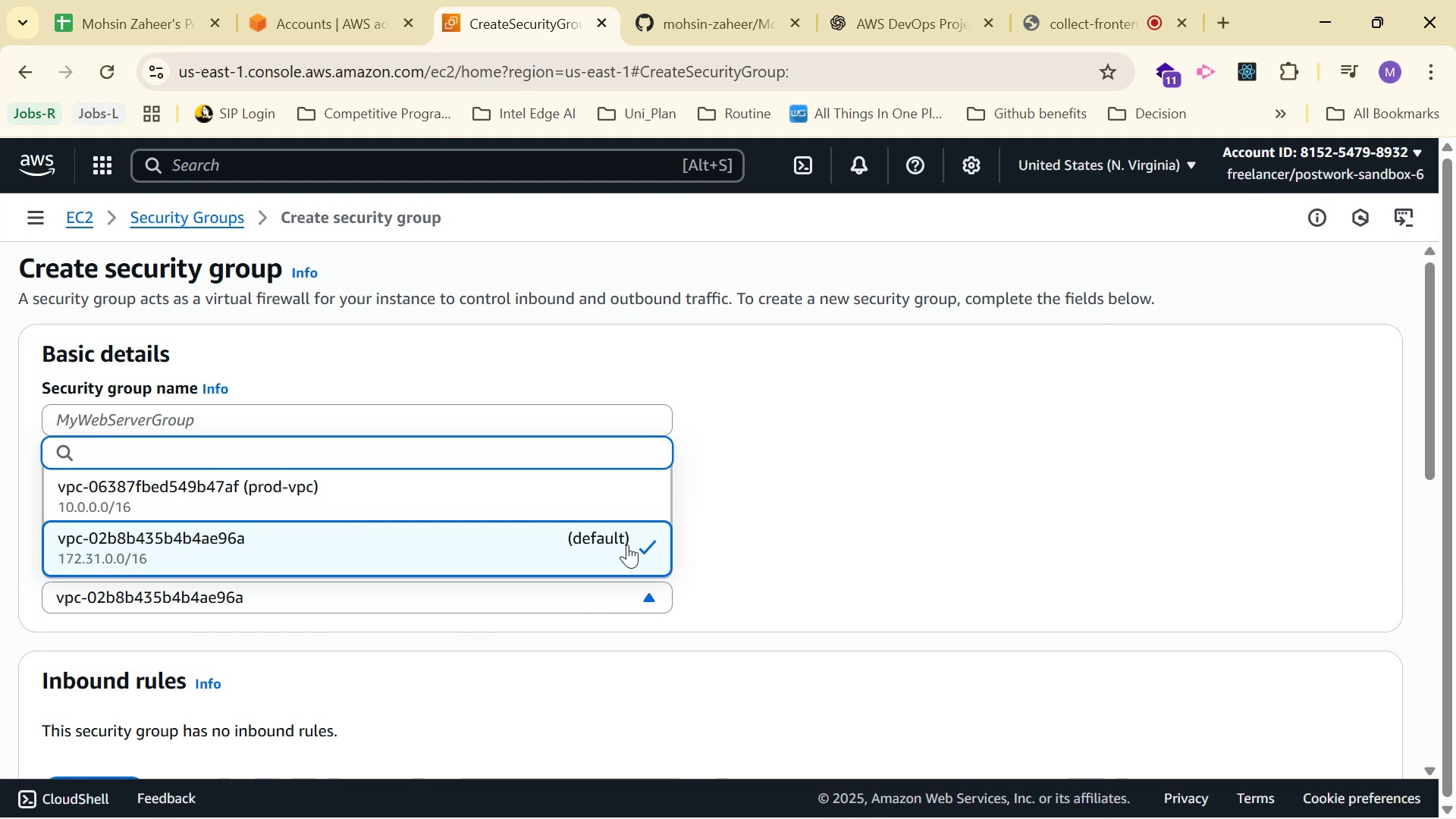 
left_click([610, 494])
 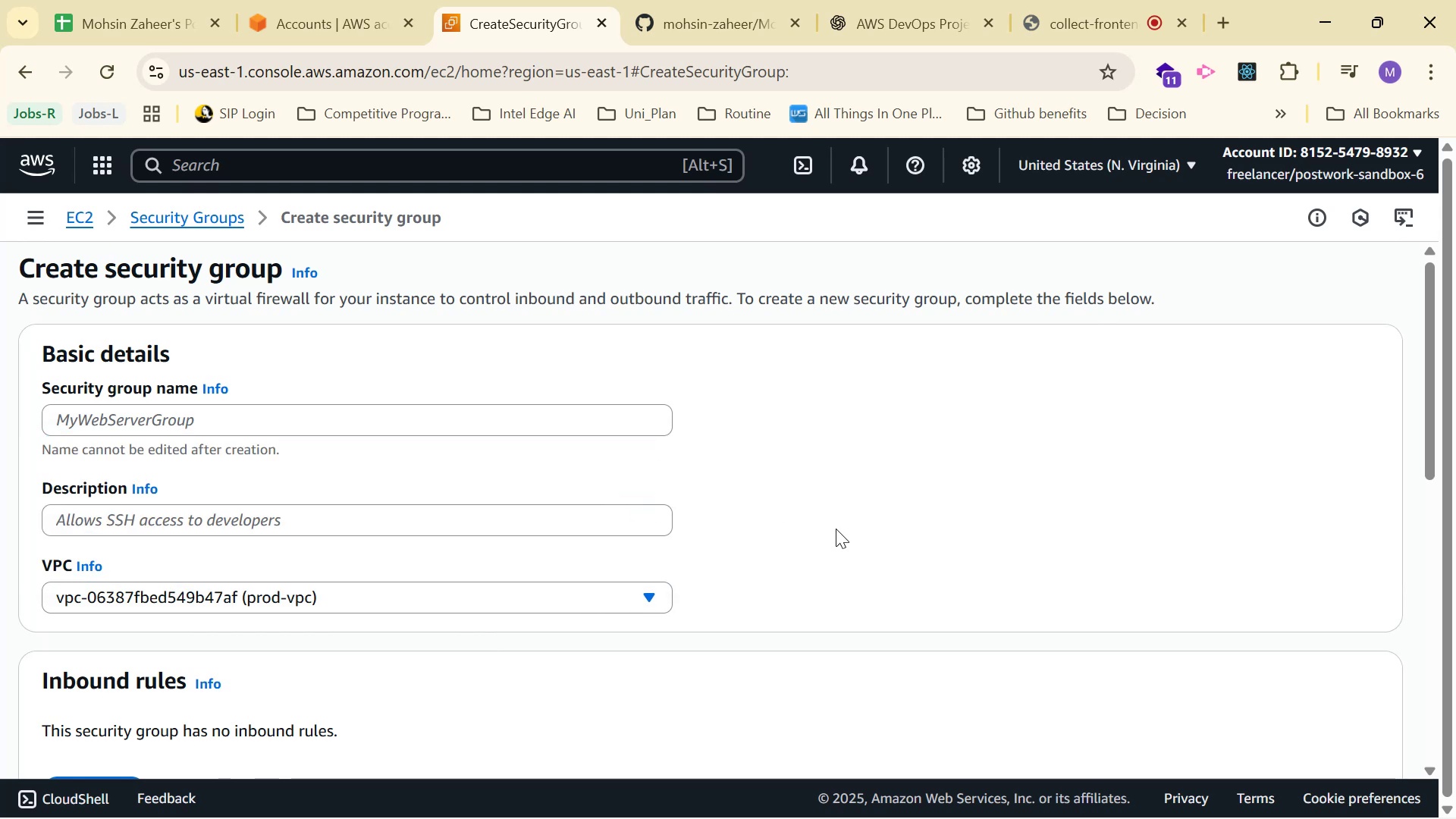 
scroll: coordinate [834, 529], scroll_direction: up, amount: 1.0
 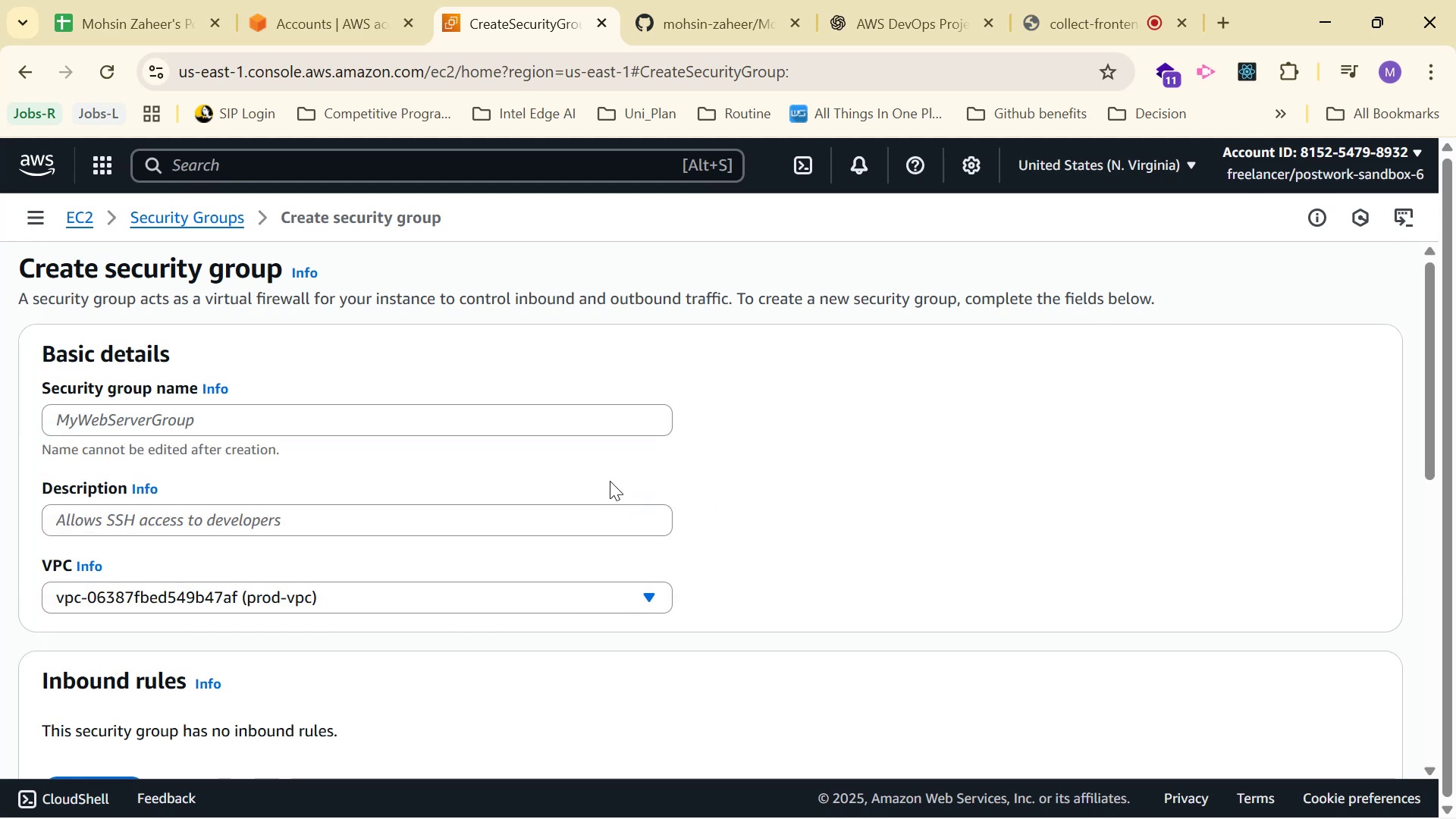 
left_click([541, 426])
 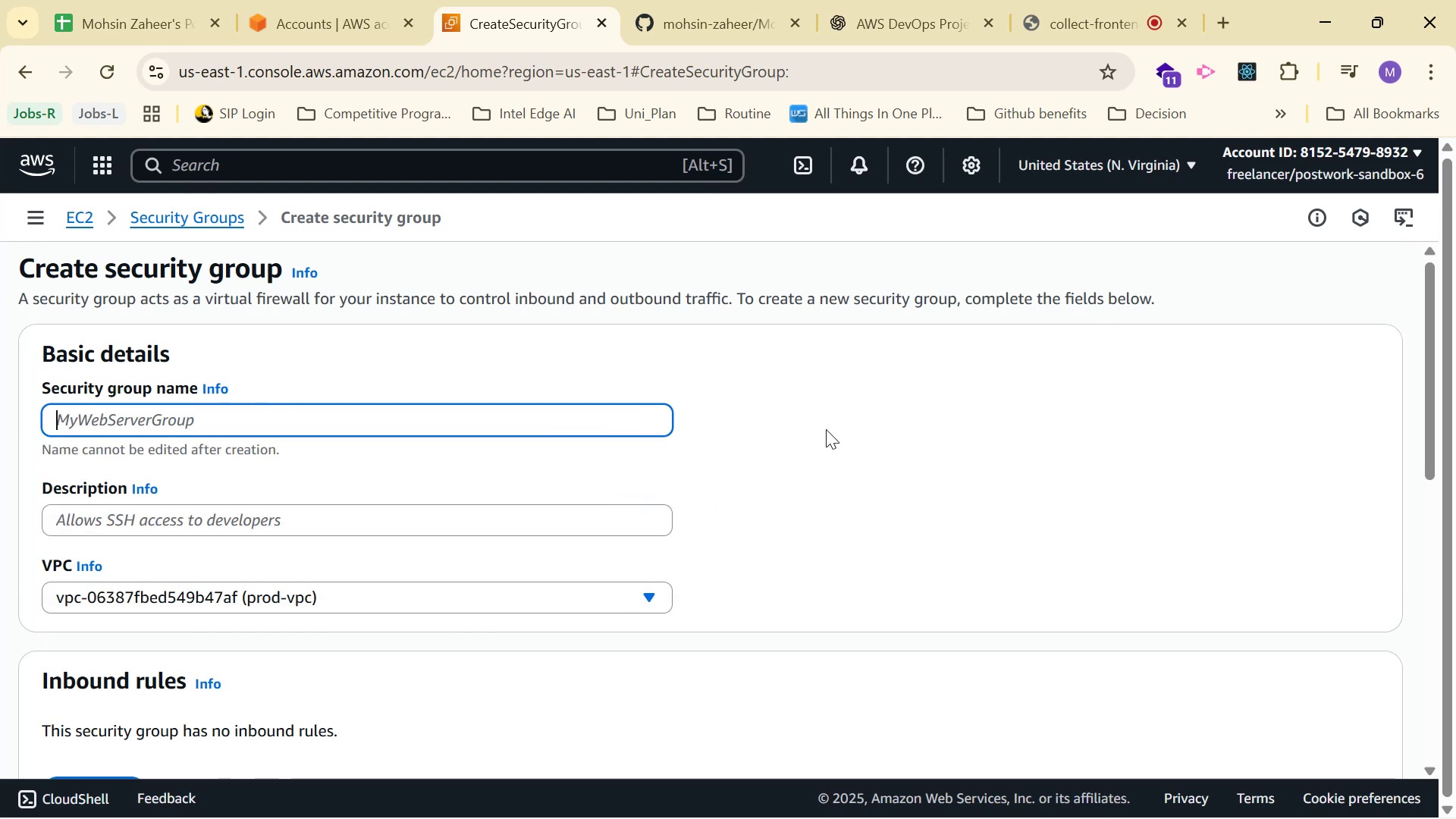 
left_click([868, 0])
 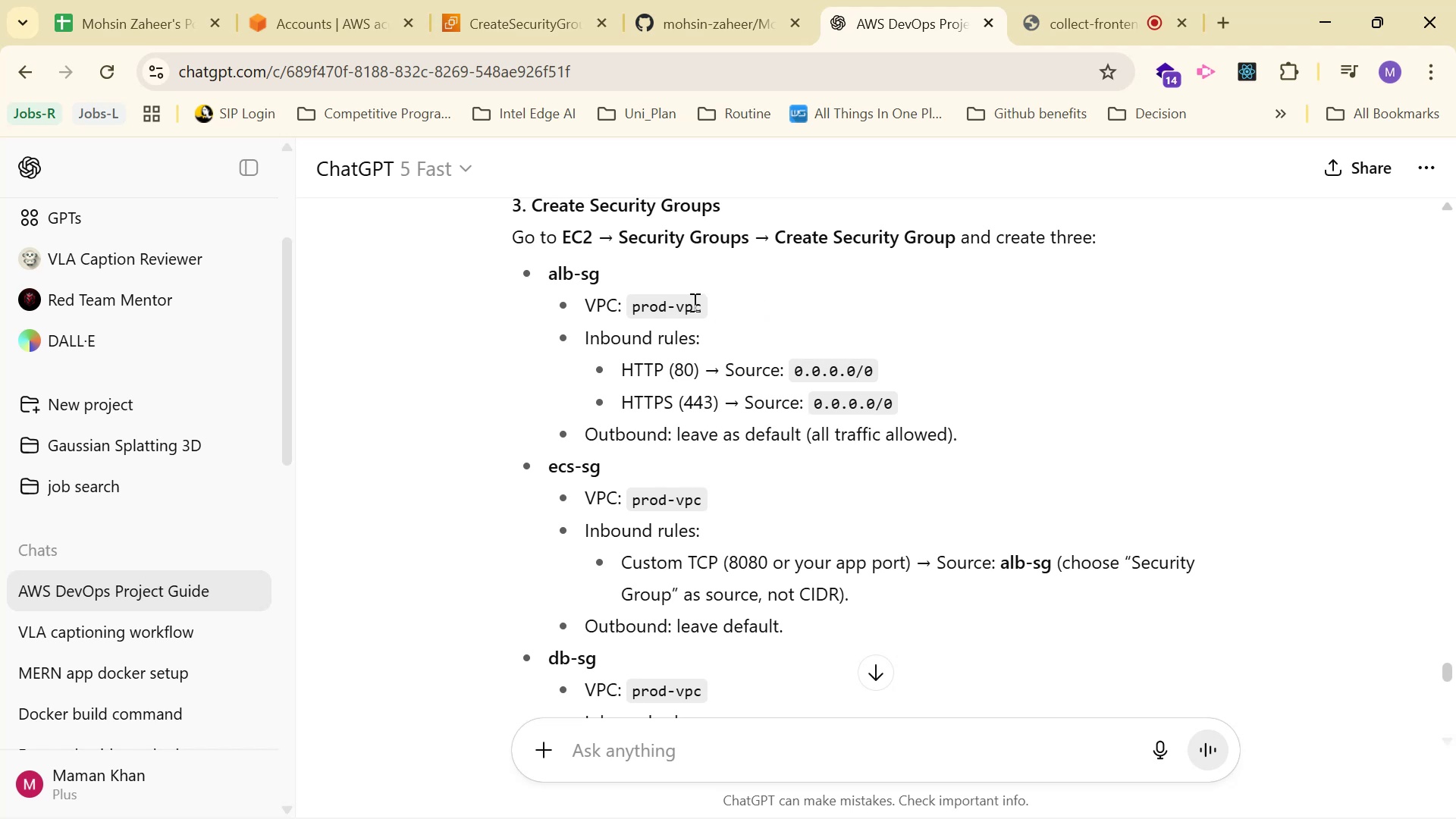 
left_click_drag(start_coordinate=[560, 268], to_coordinate=[595, 268])
 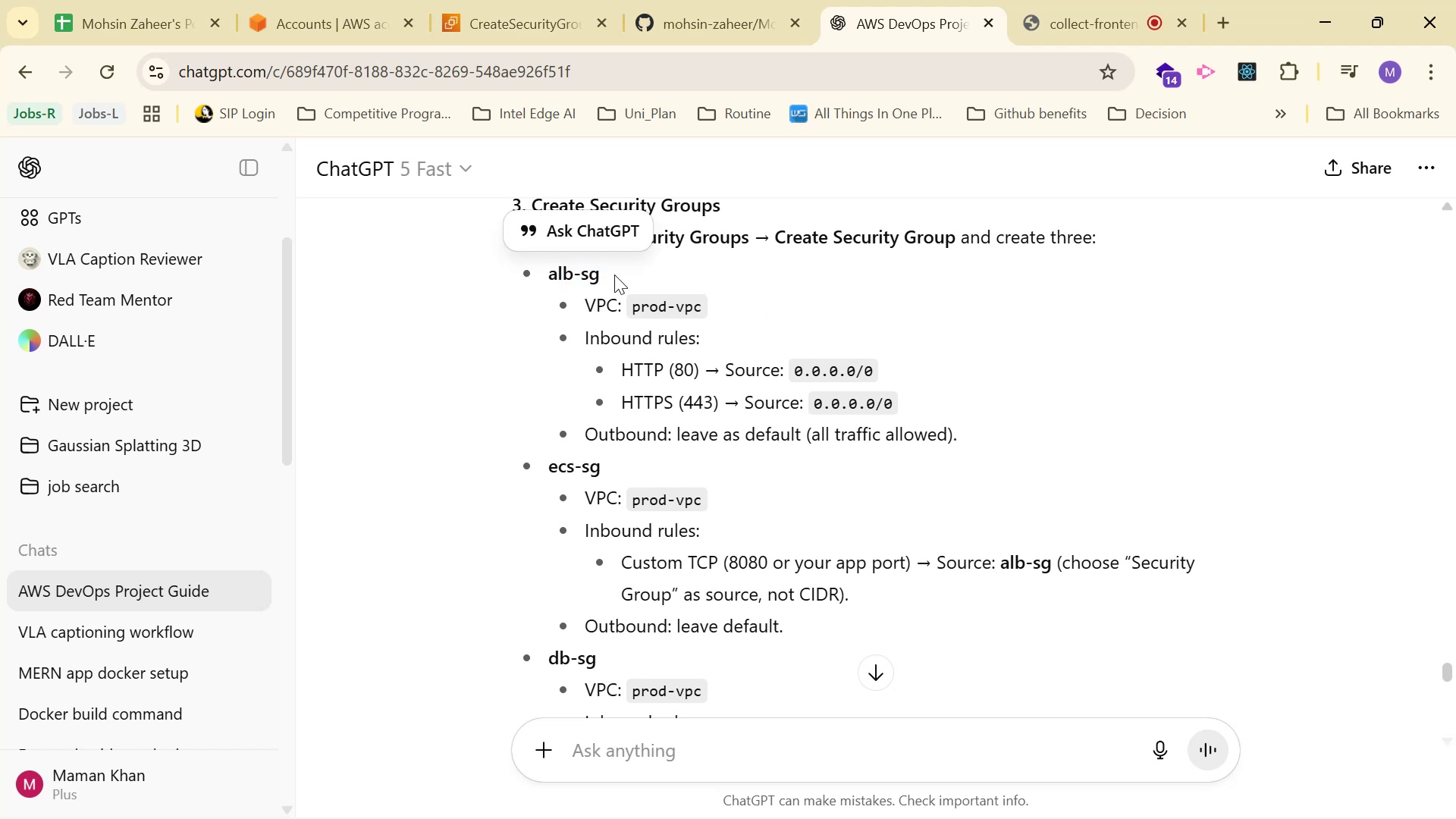 
double_click([614, 275])
 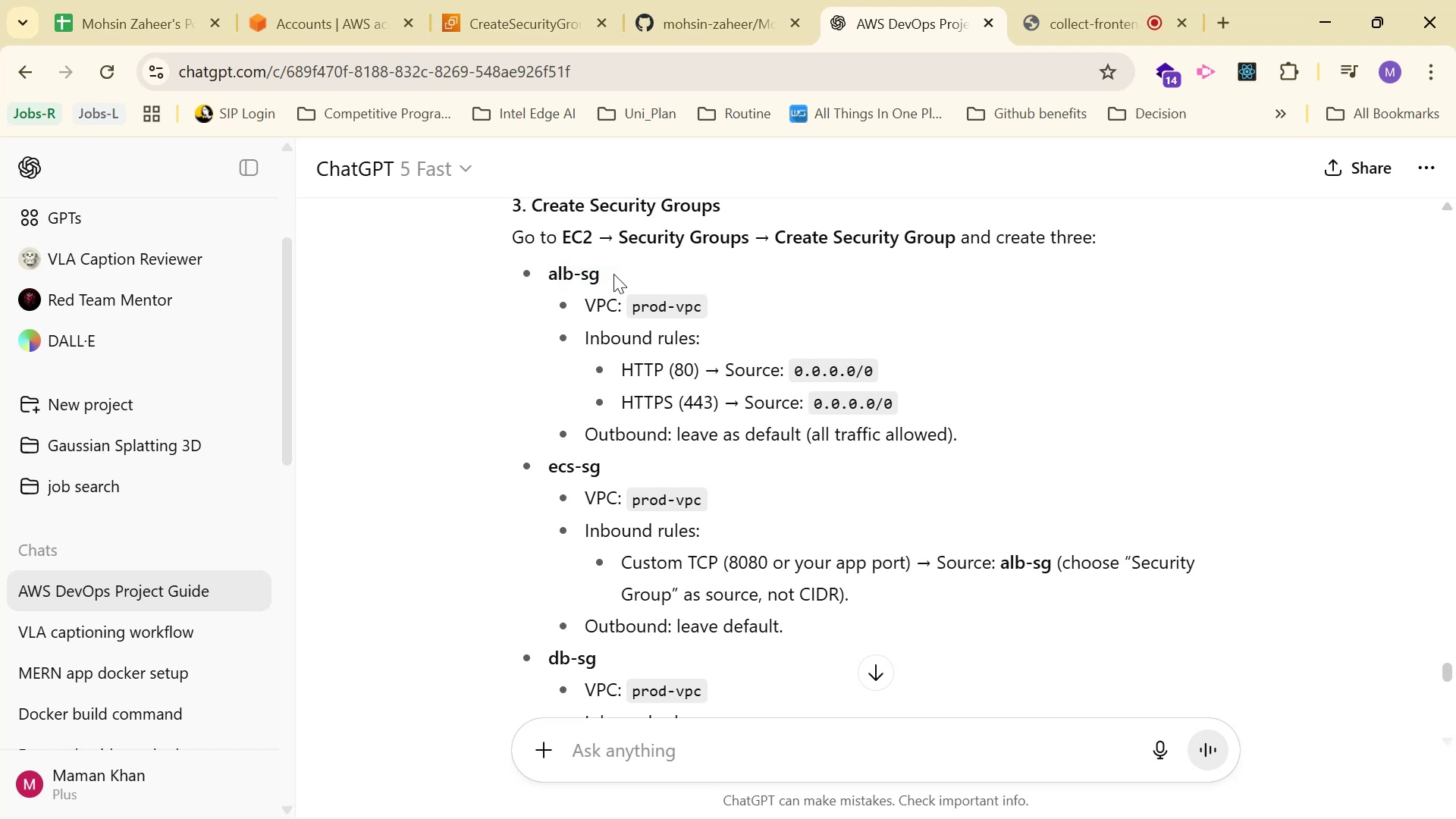 
key(Alt+Tab)
 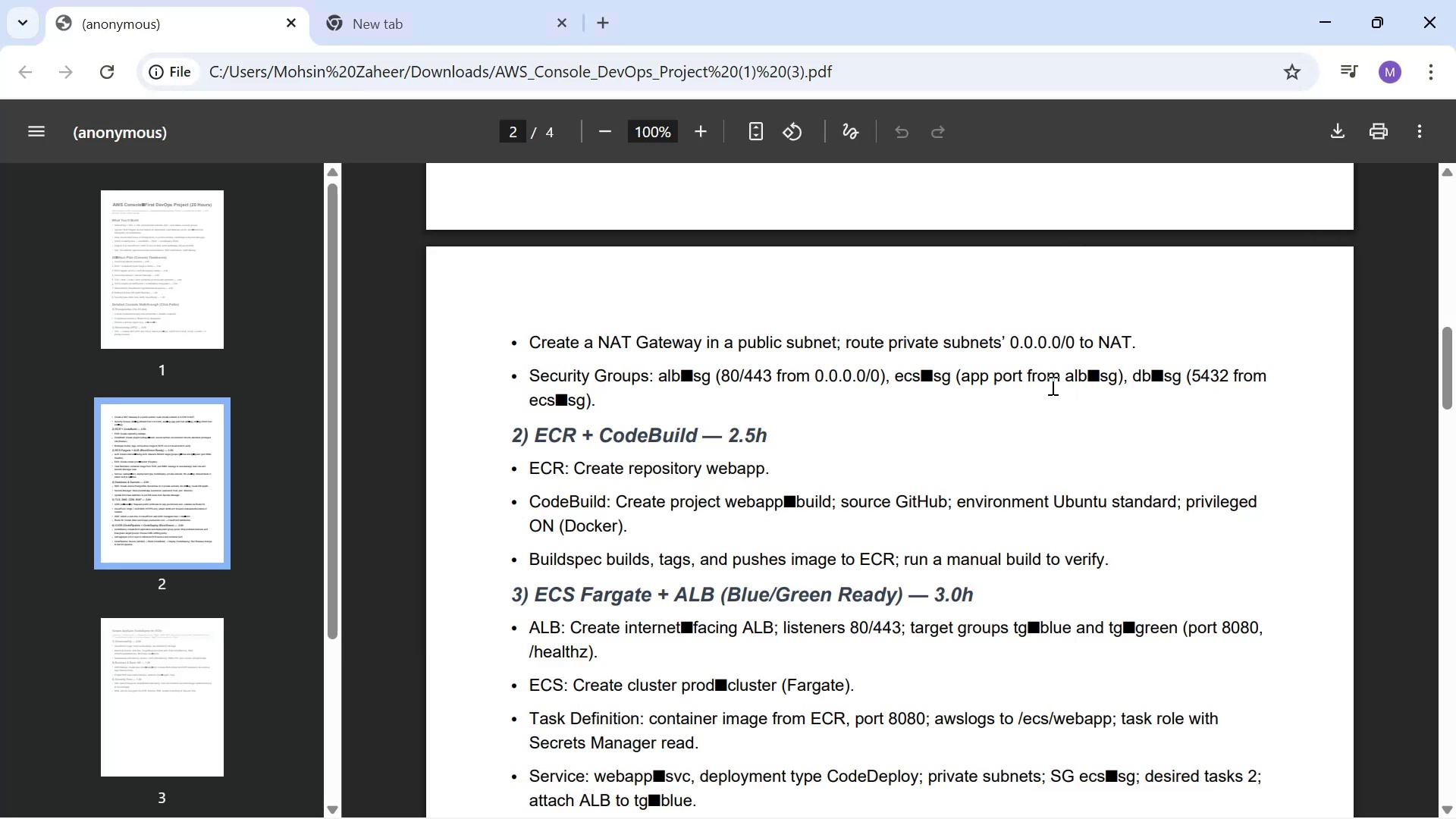 
wait(6.04)
 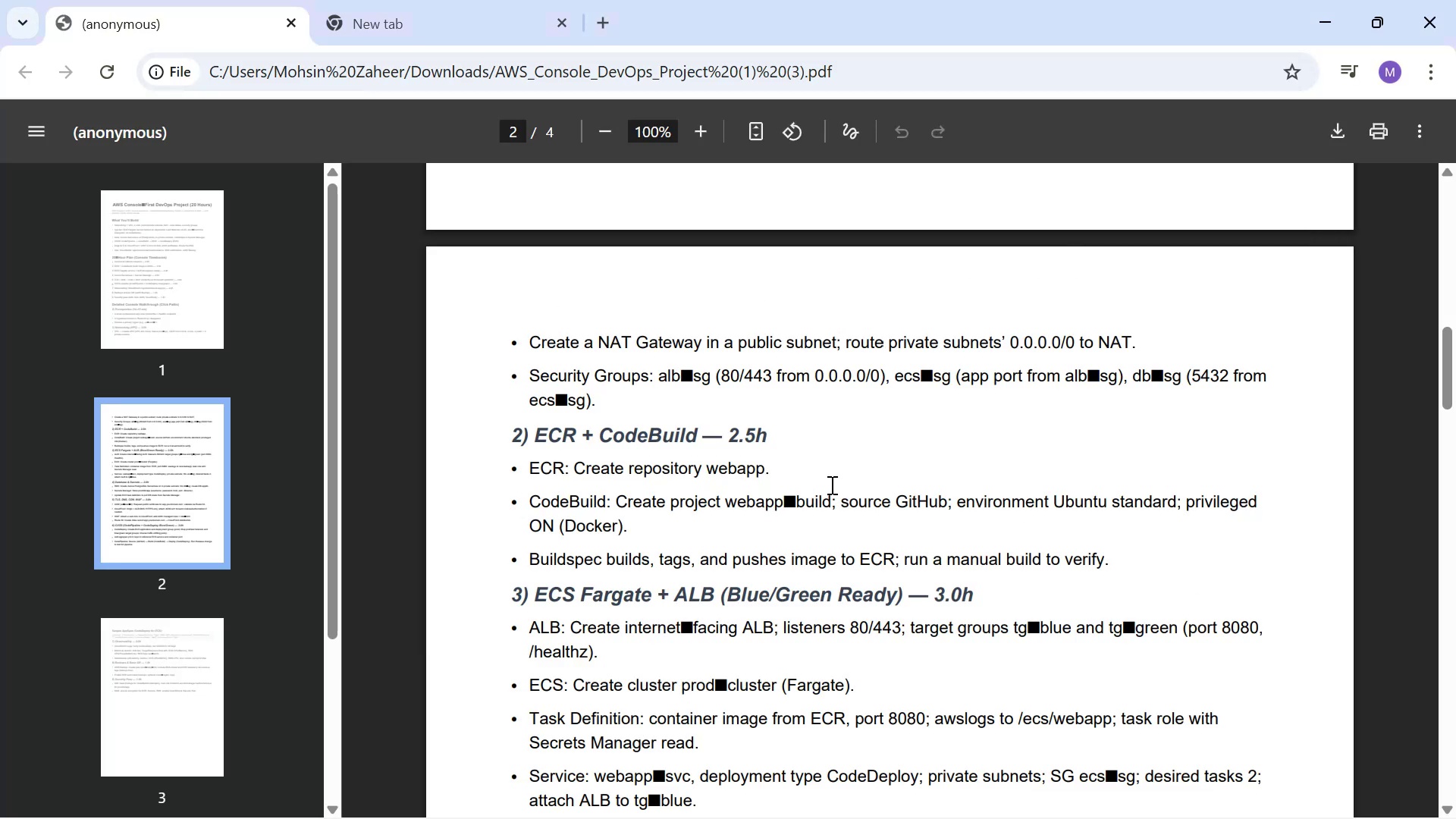 
left_click_drag(start_coordinate=[656, 373], to_coordinate=[703, 372])
 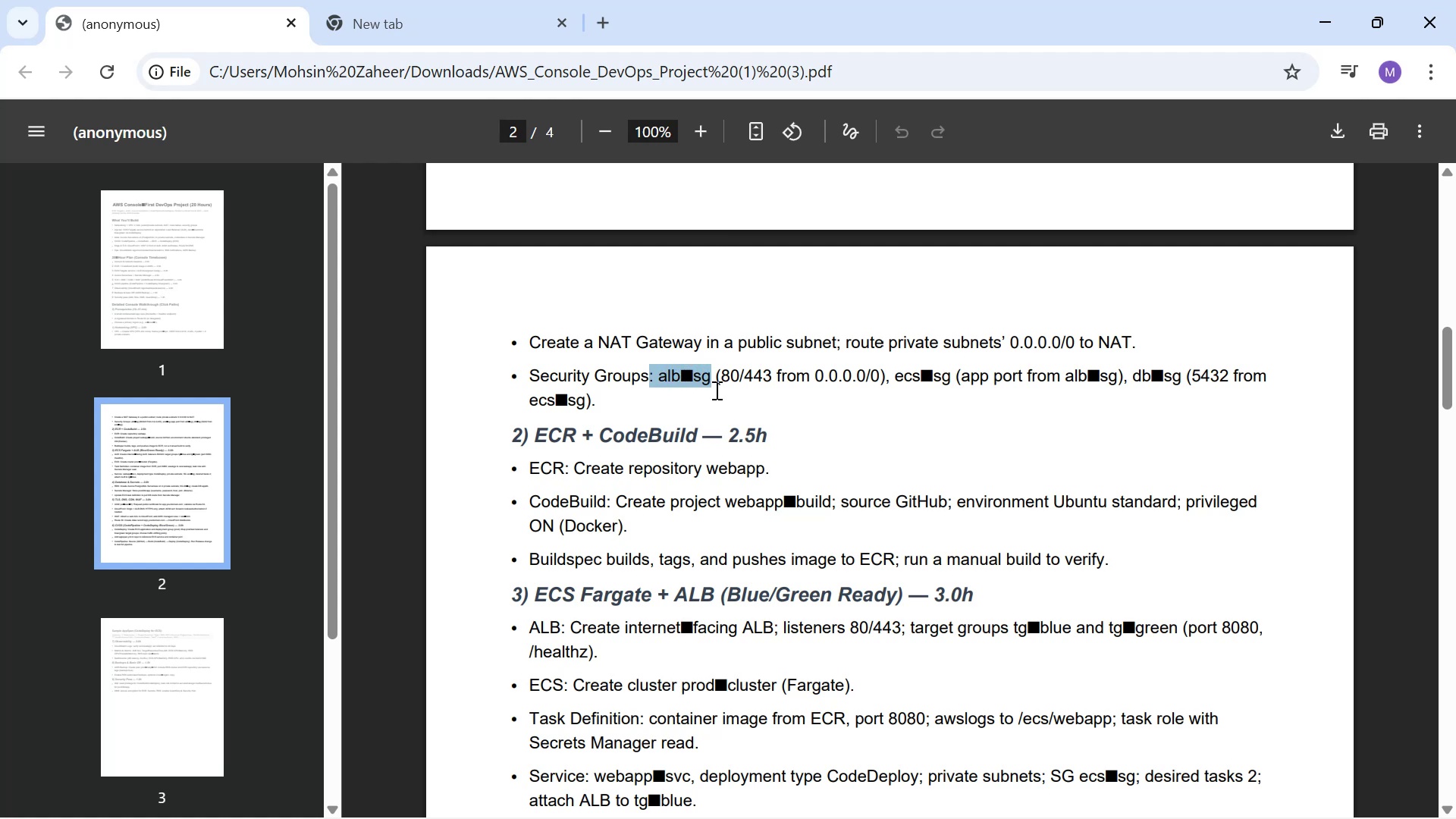 
left_click([718, 394])
 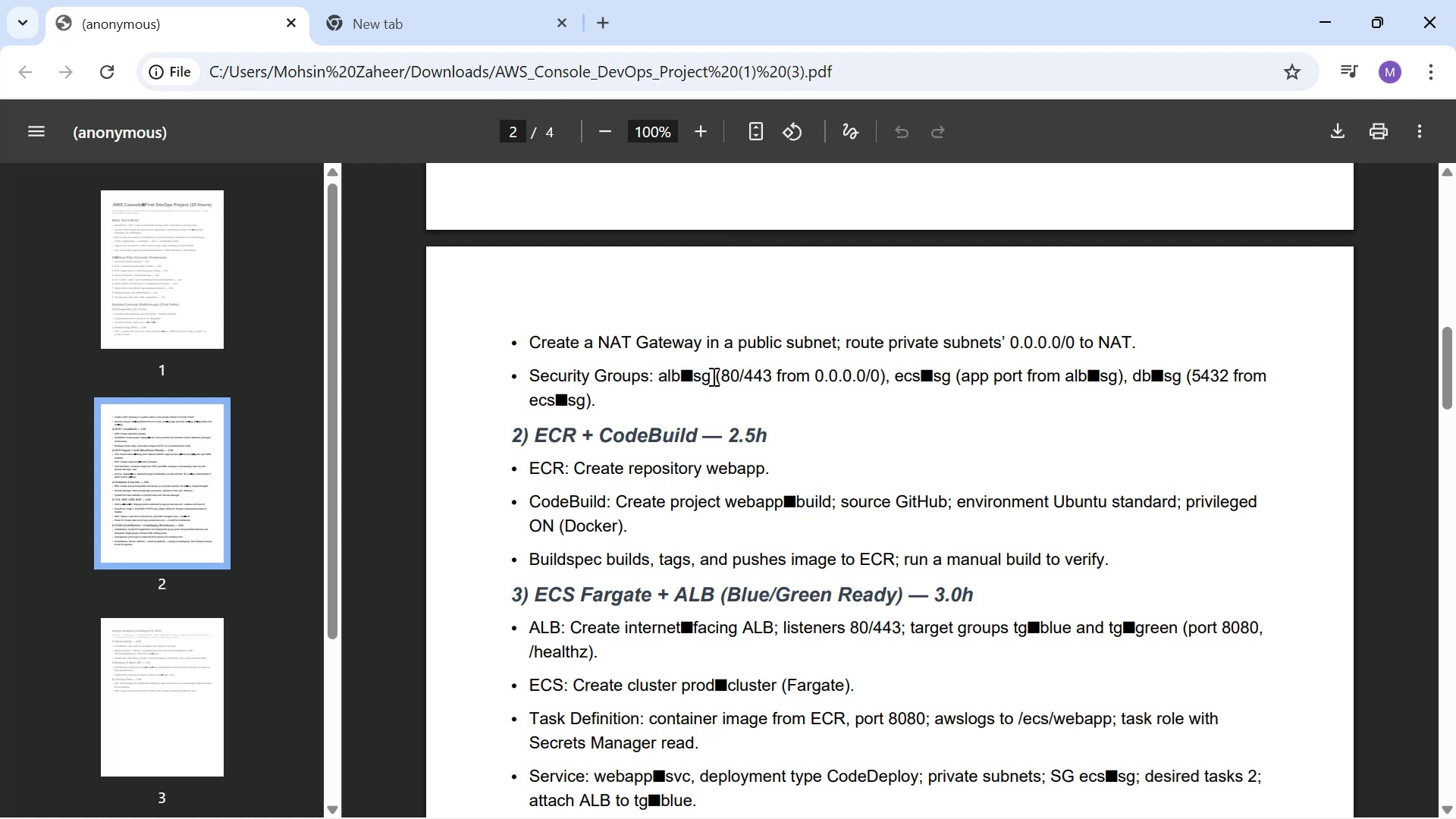 
left_click_drag(start_coordinate=[709, 375], to_coordinate=[657, 375])
 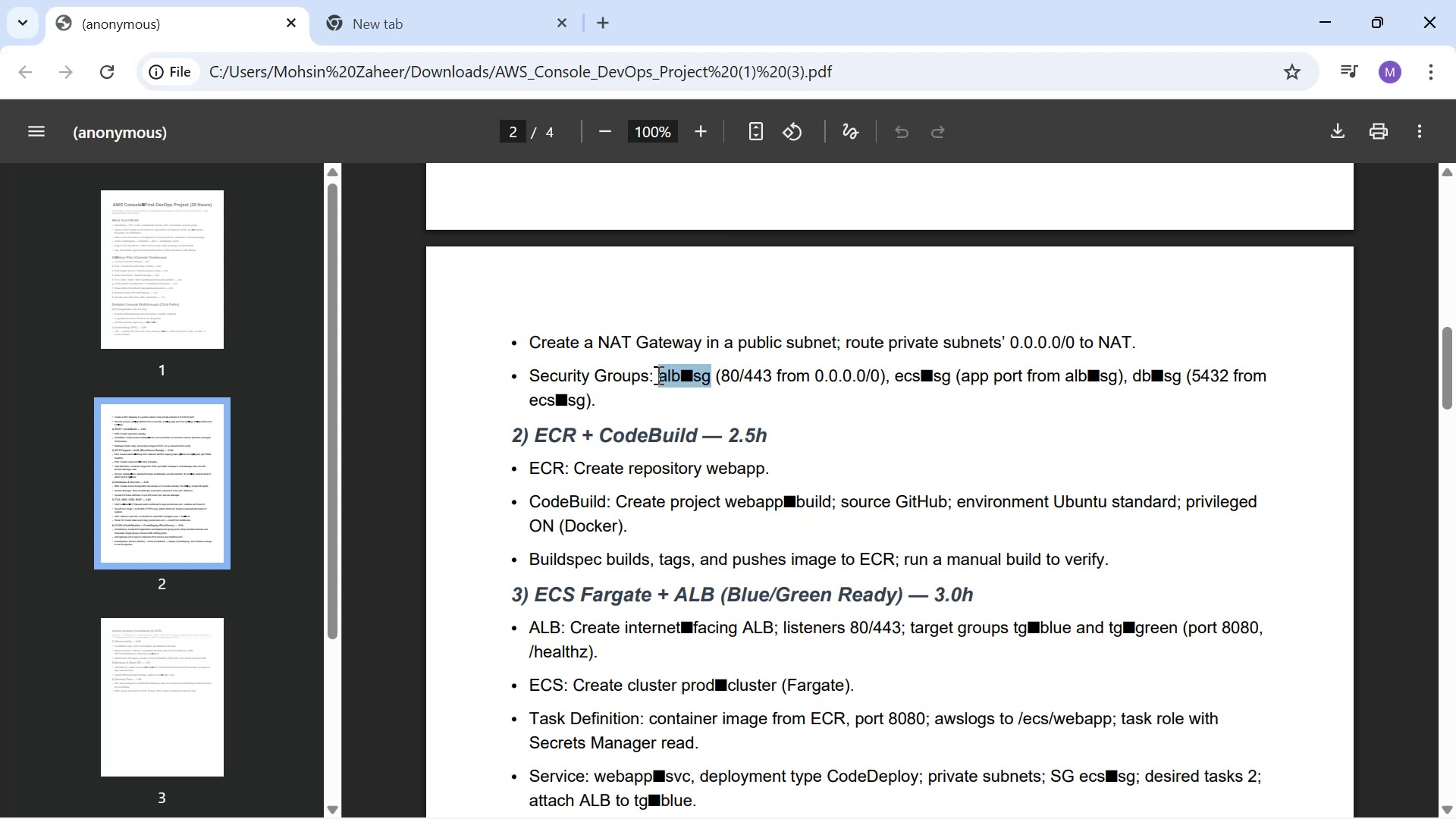 
key(Control+C)
 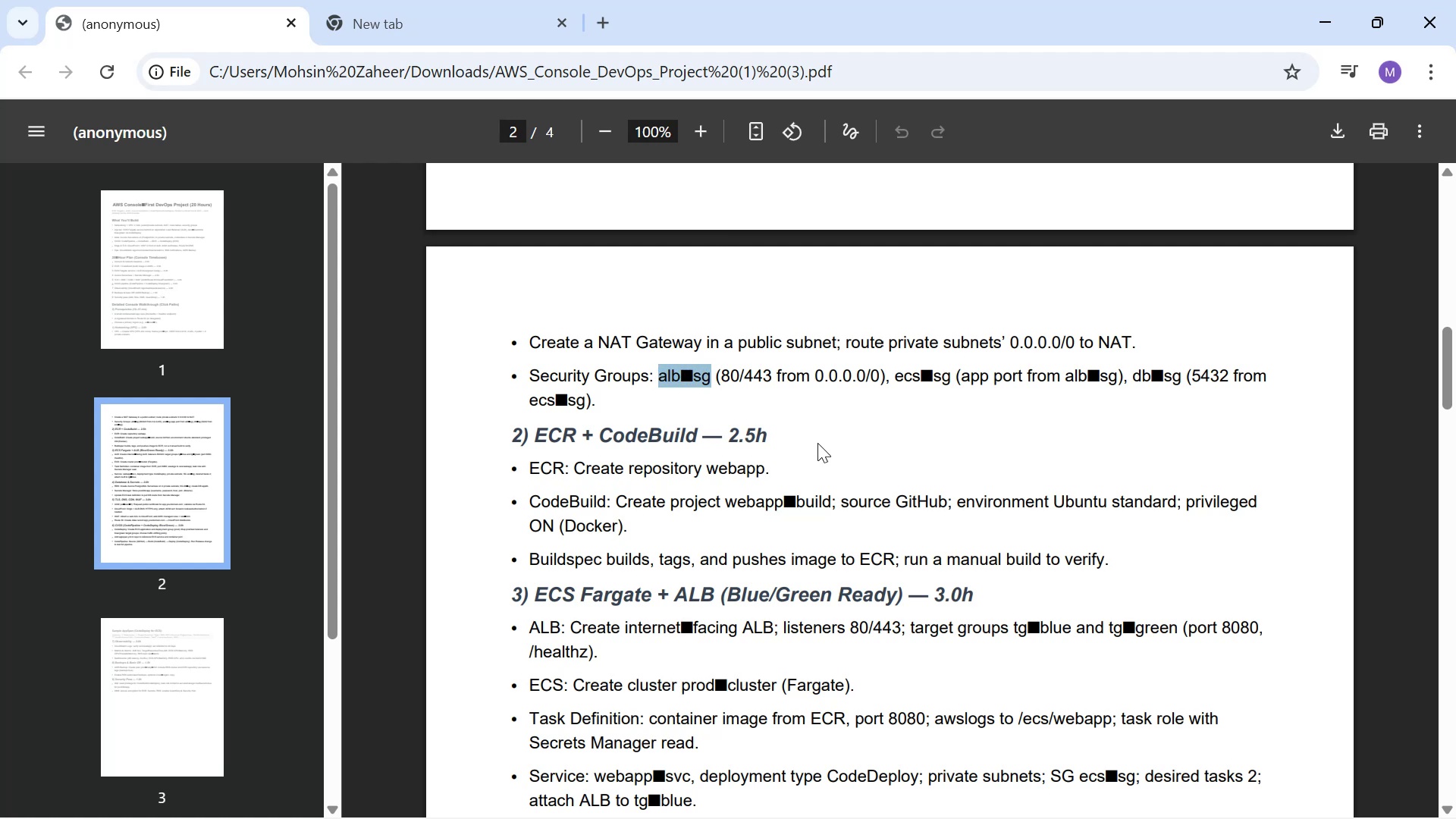 
key(Control+C)
 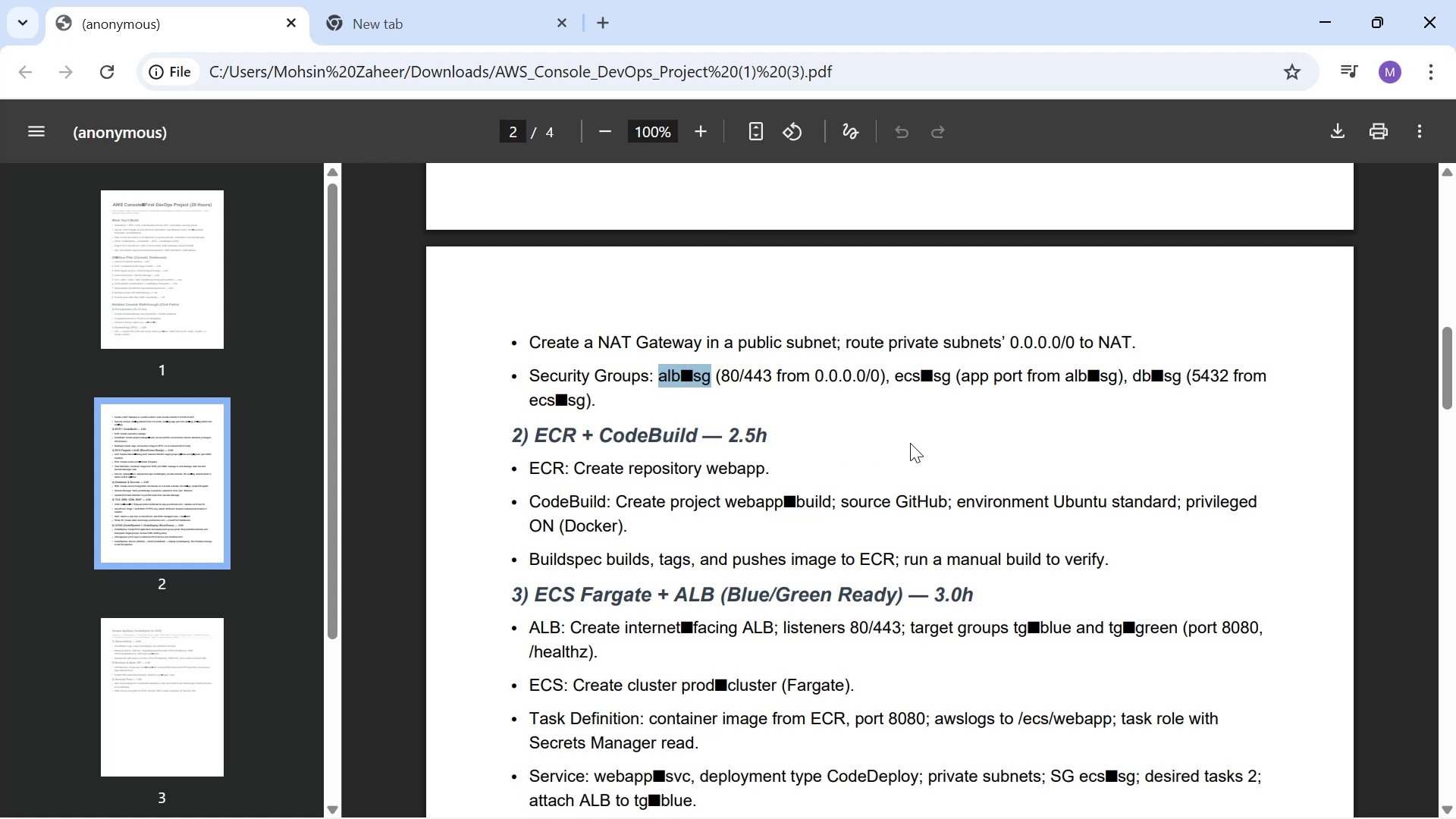 
key(Alt+AltLeft)
 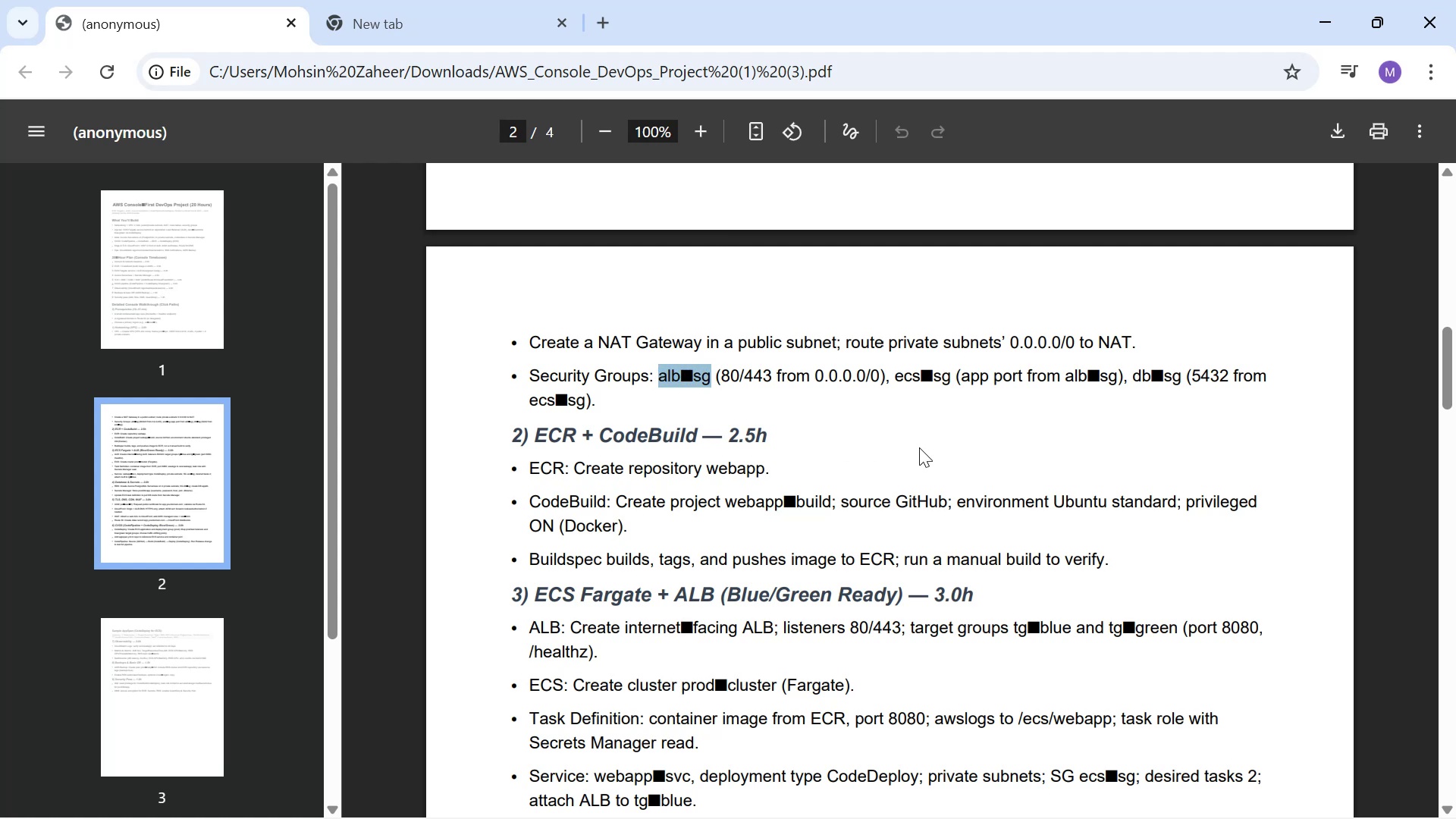 
key(Alt+Tab)
 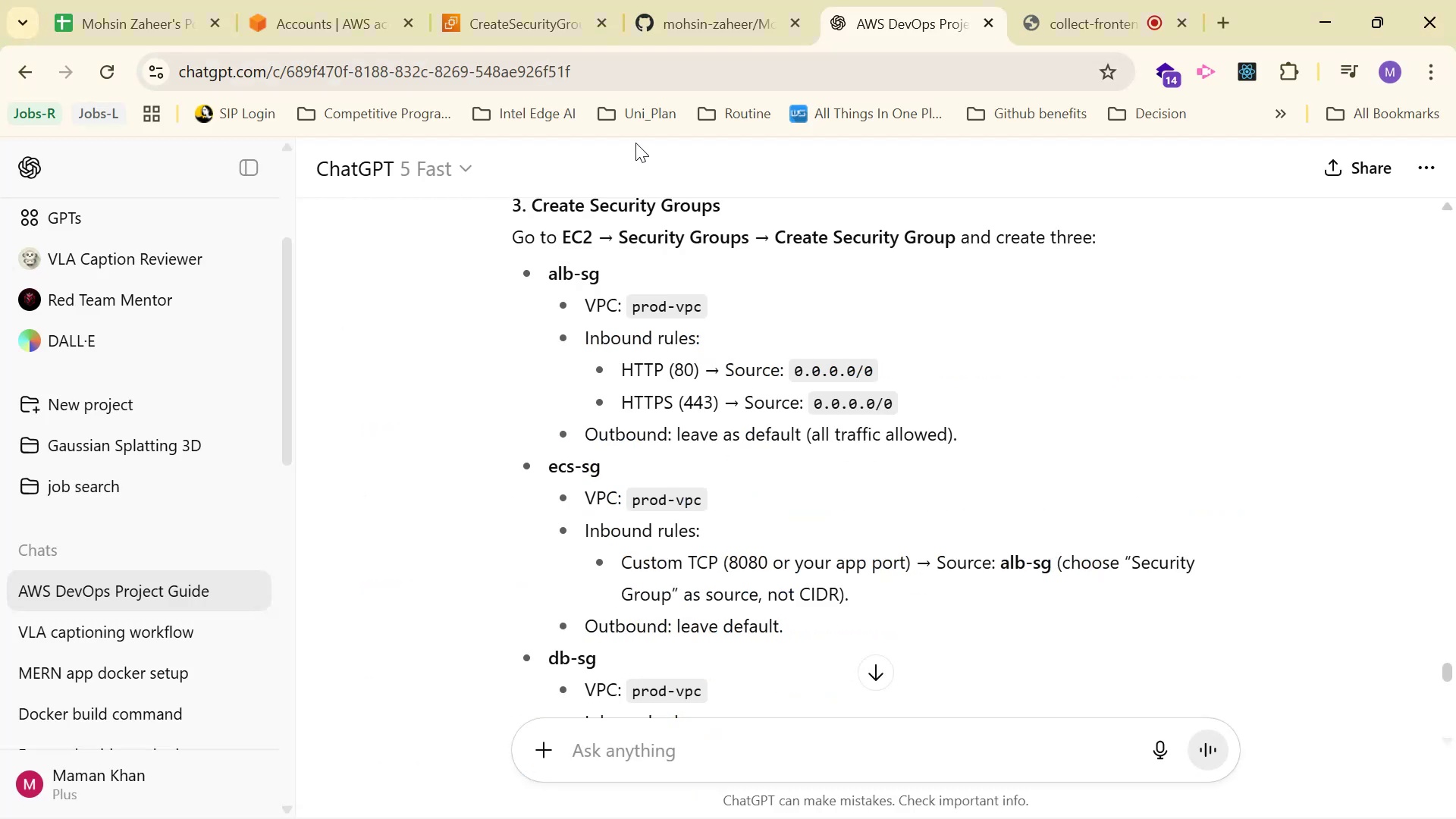 
left_click([469, 11])
 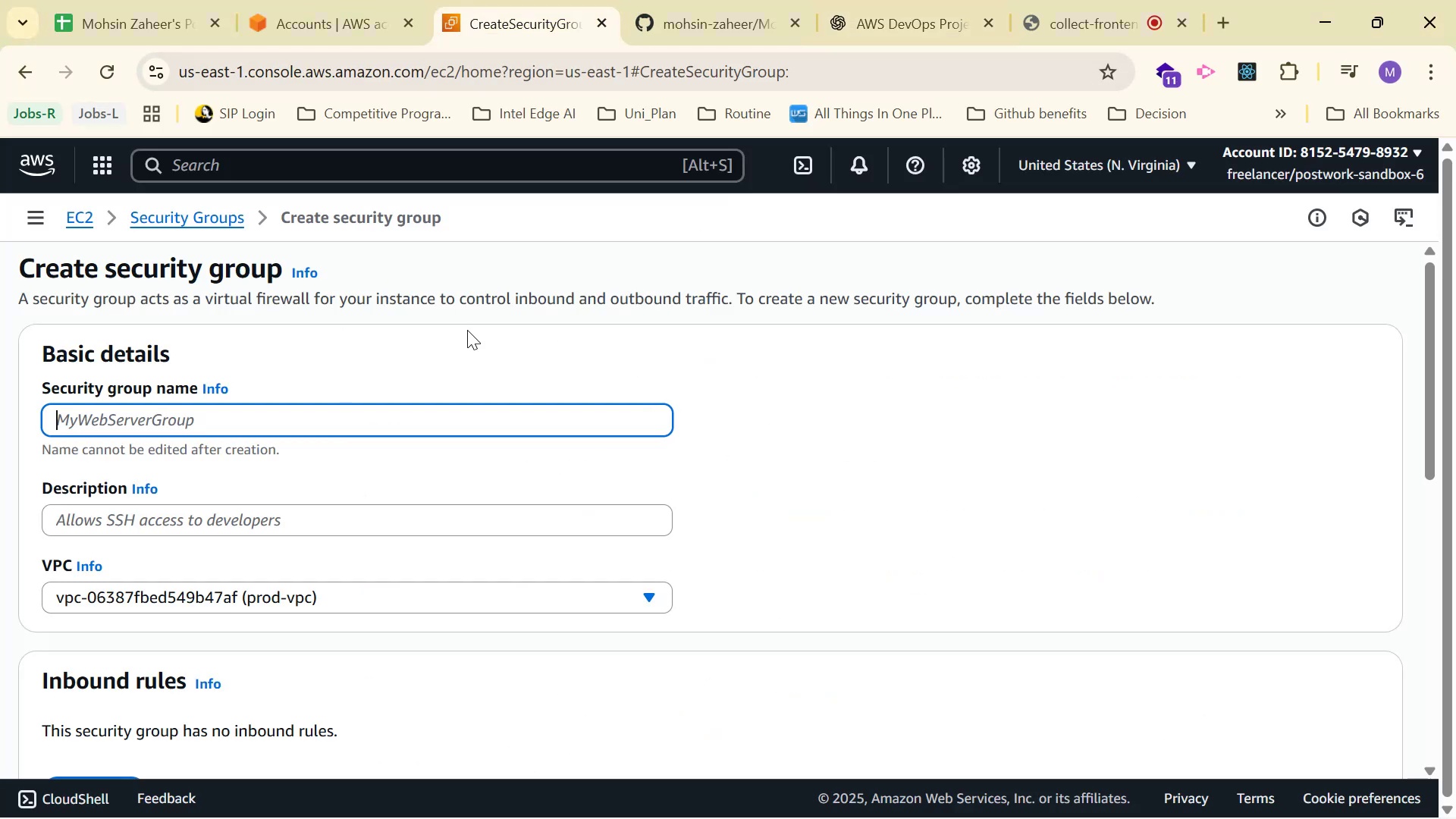 
key(Control+V)
 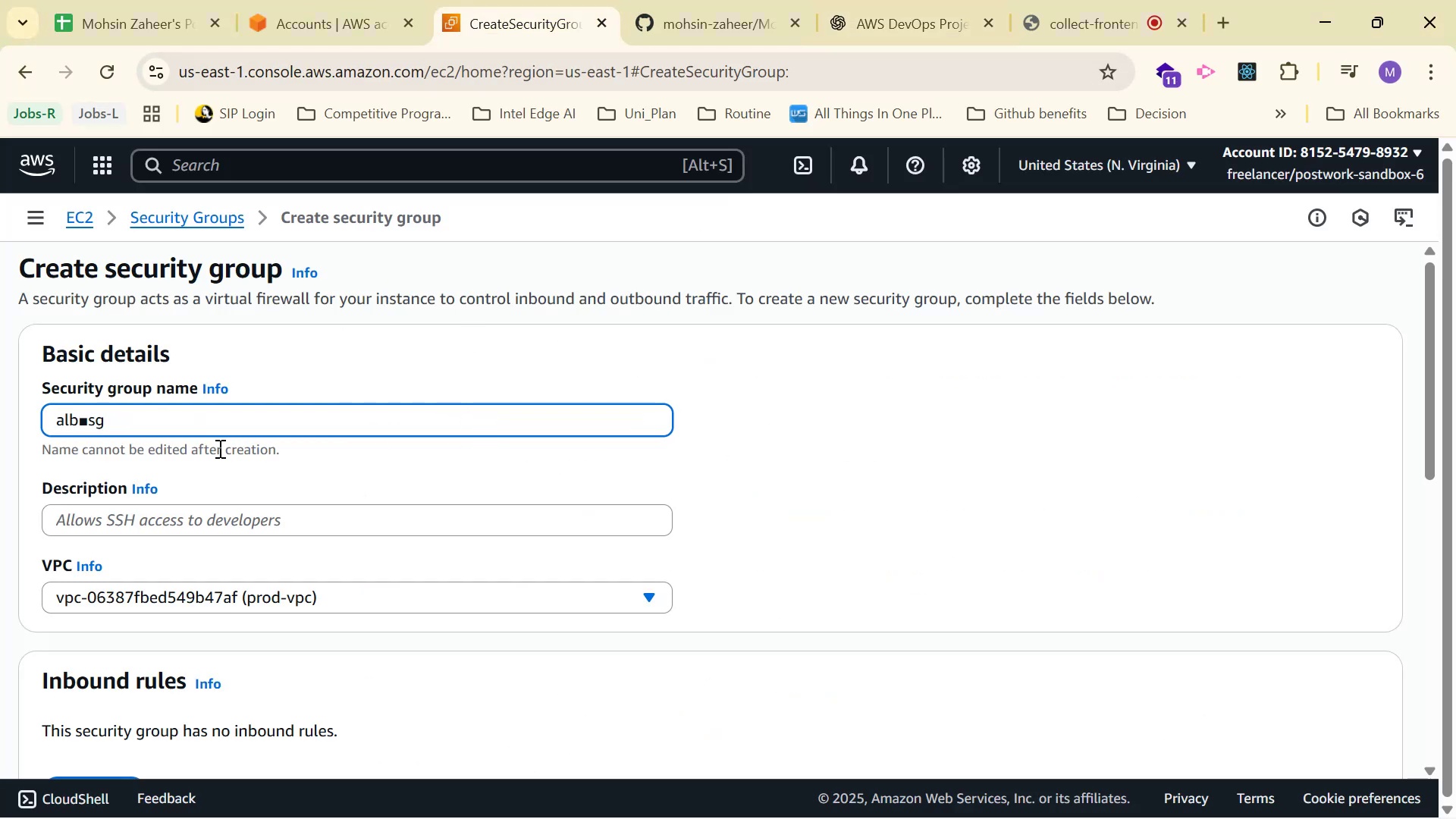 
key(ArrowLeft)
 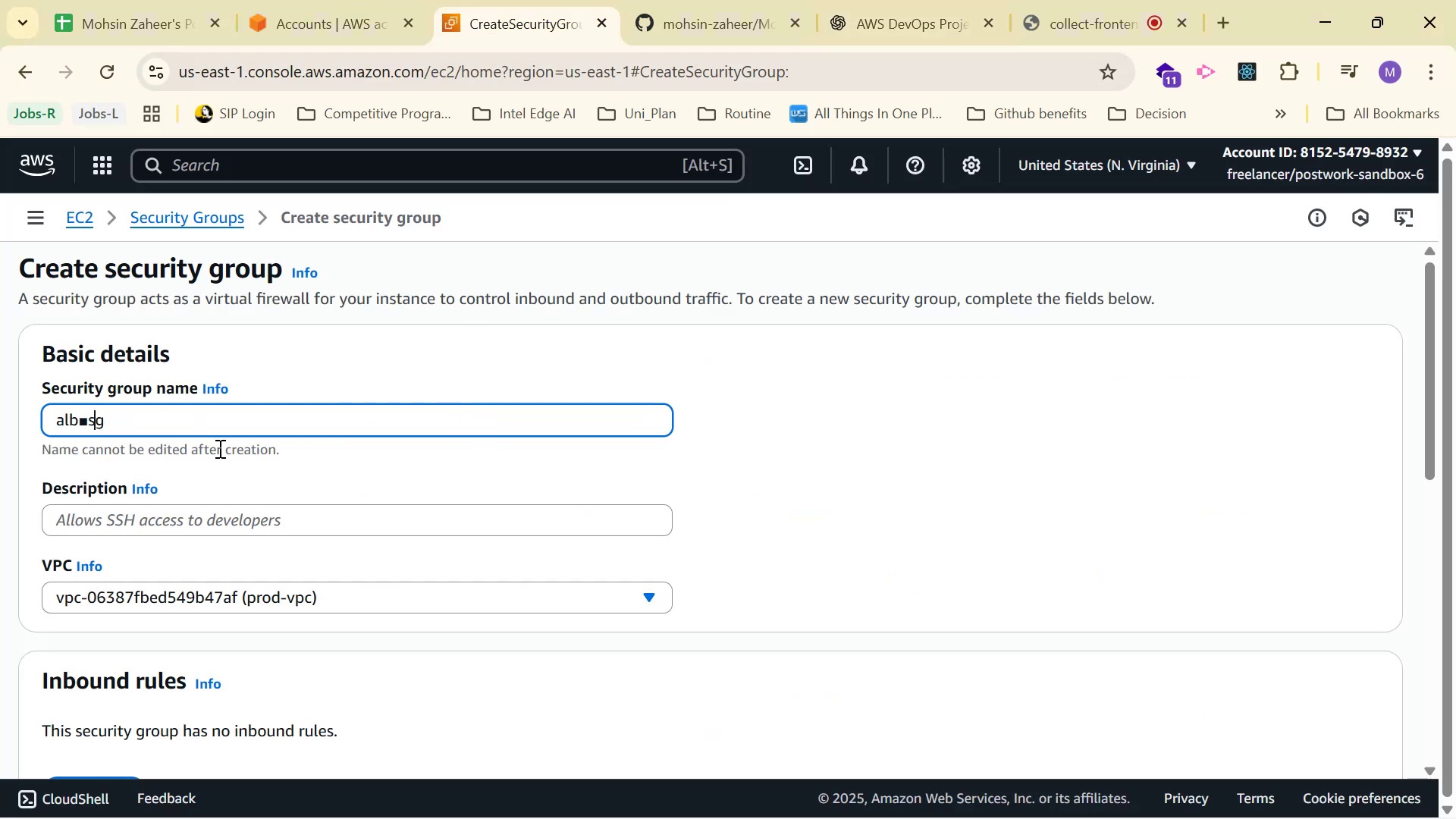 
key(ArrowLeft)
 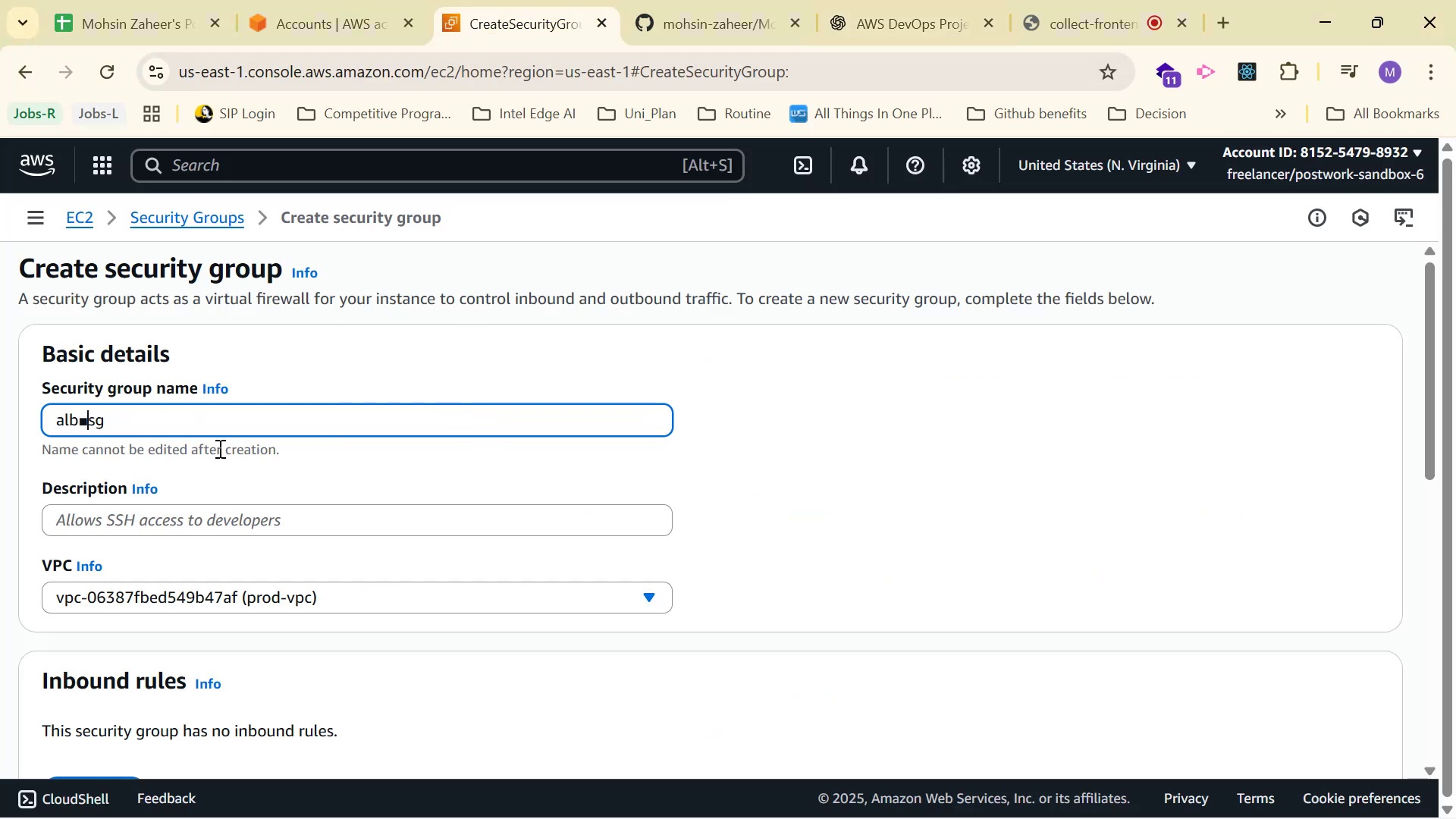 
key(Backspace)
 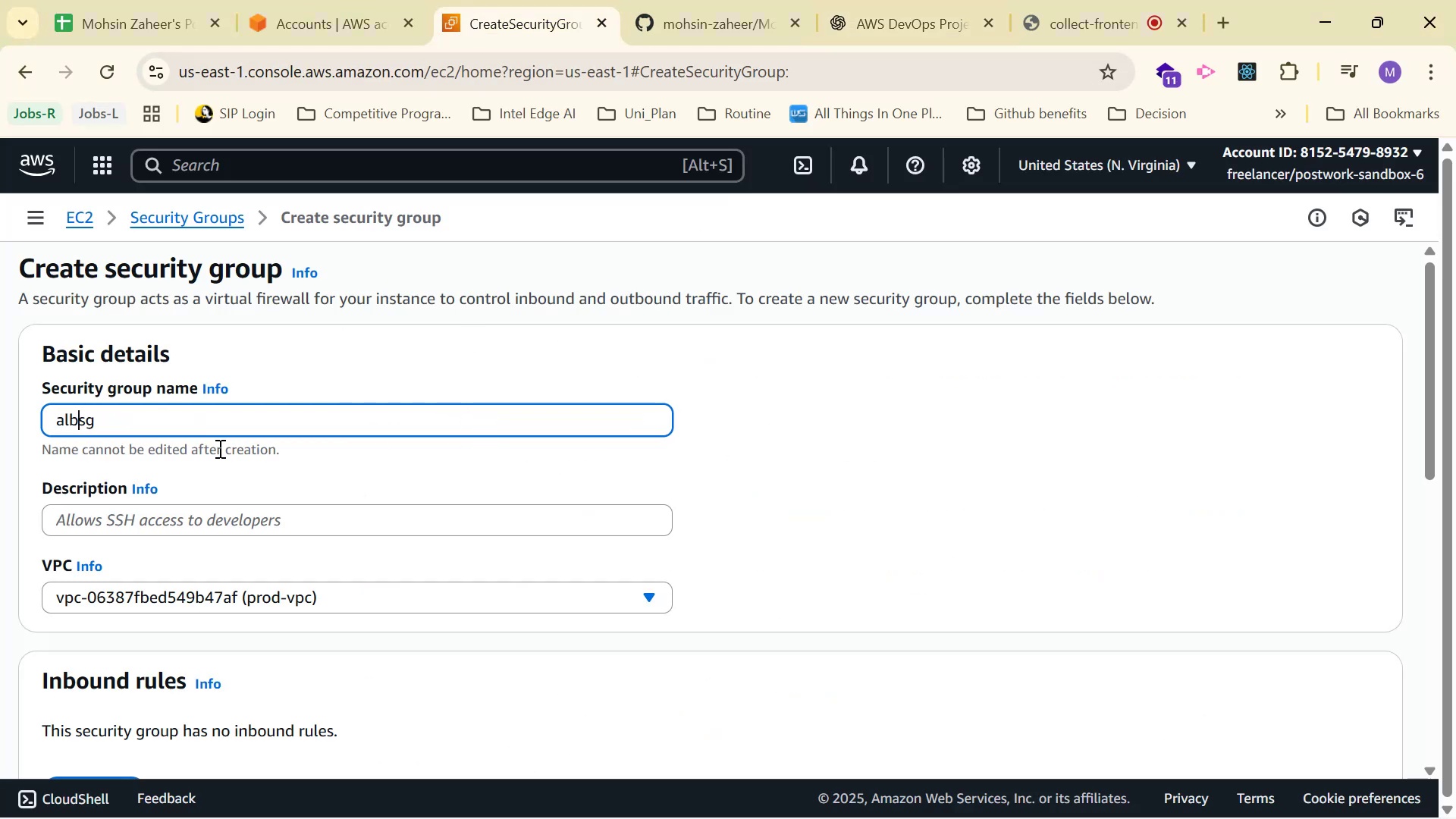 
key(Minus)
 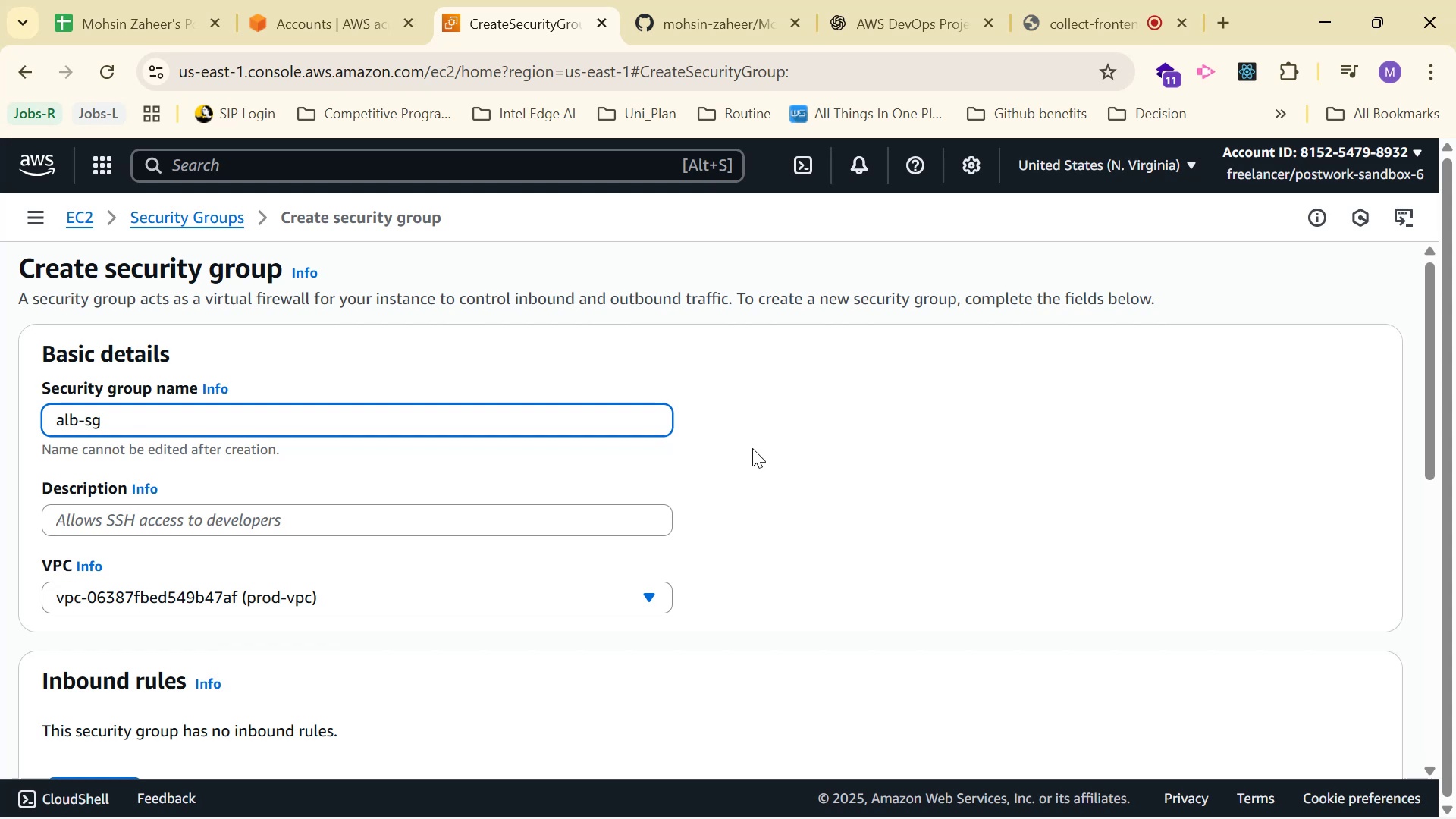 
scroll: coordinate [786, 507], scroll_direction: down, amount: 1.0
 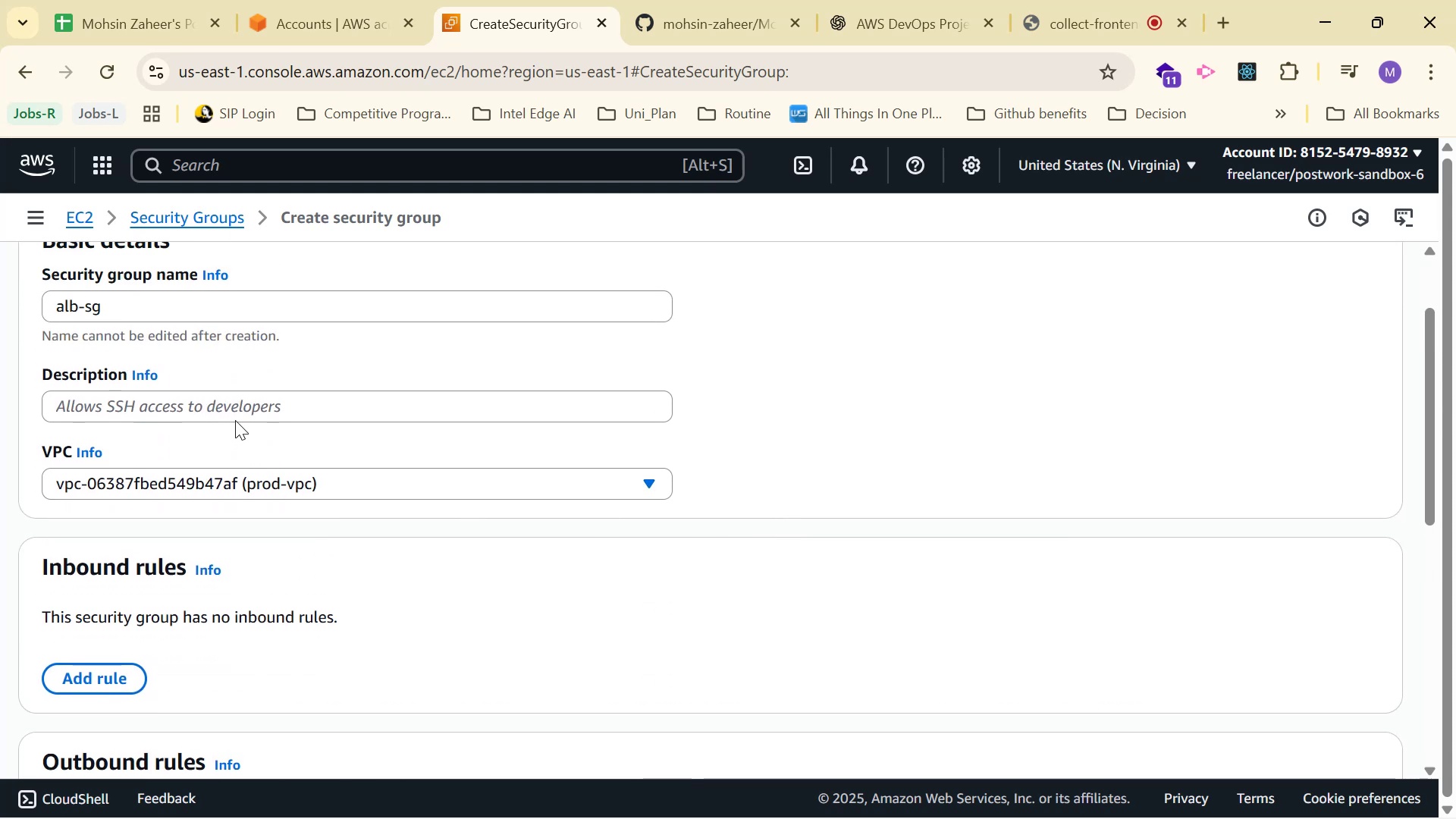 
left_click([259, 402])
 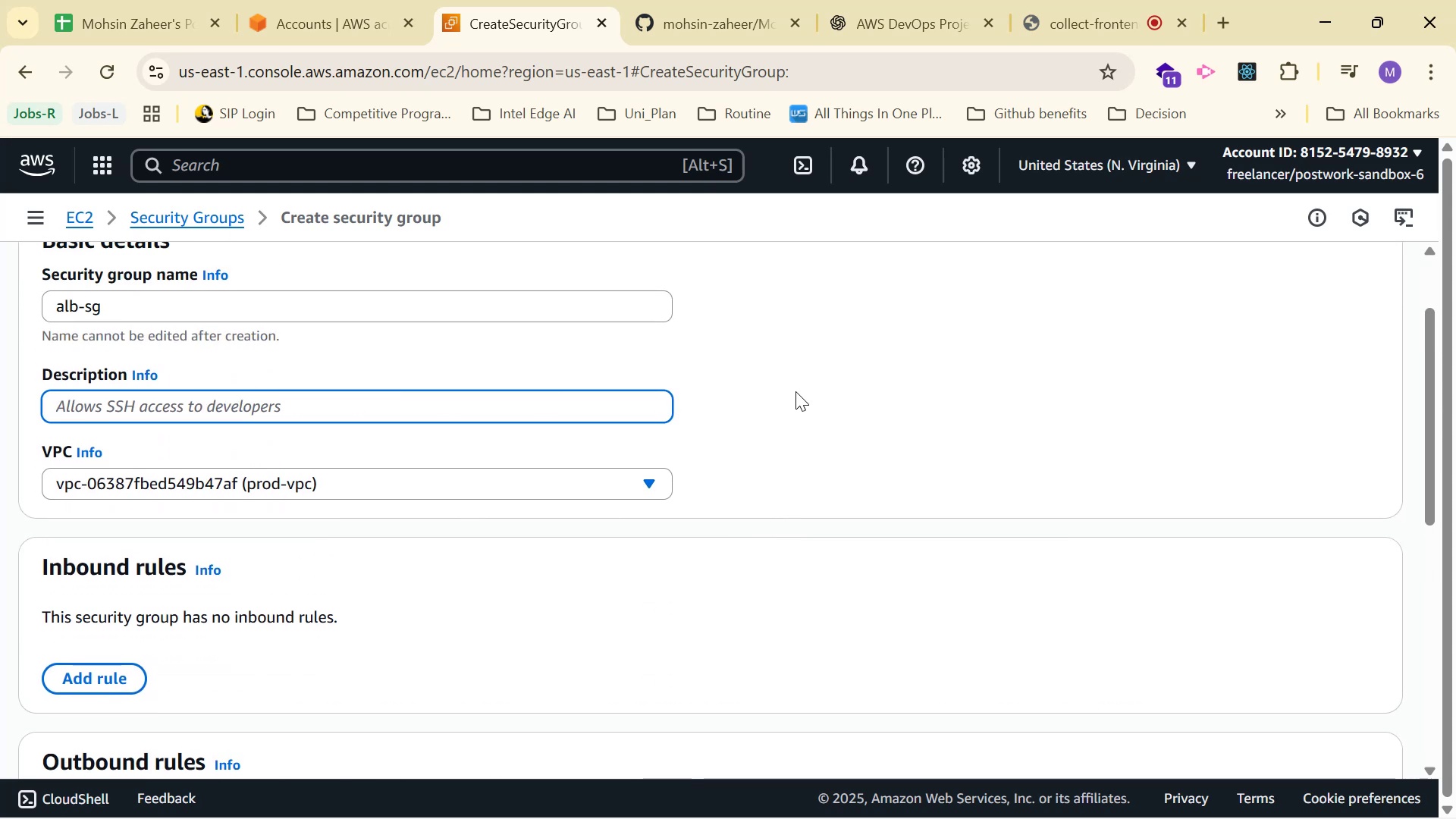 
left_click([814, 391])
 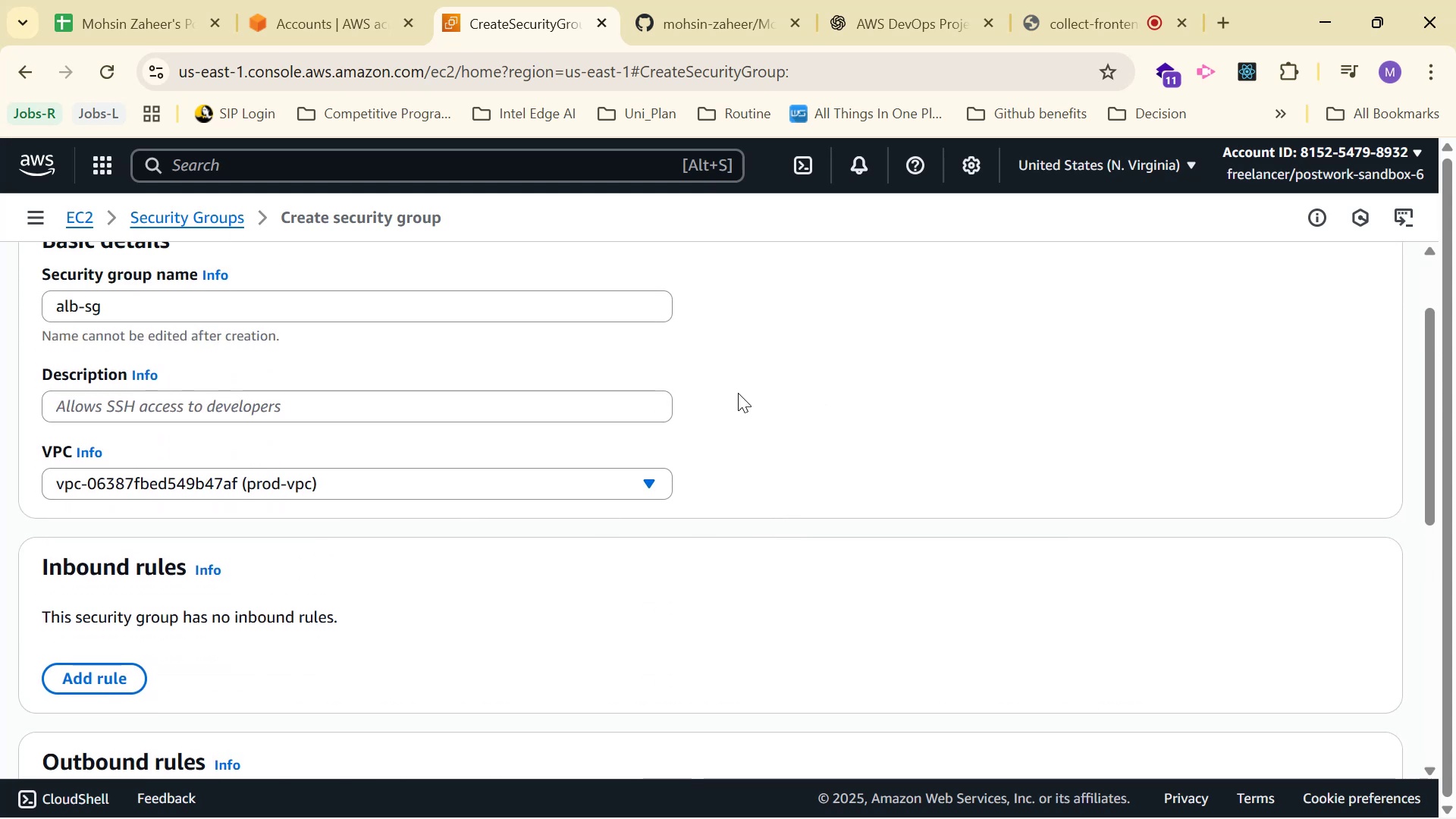 
scroll: coordinate [780, 353], scroll_direction: up, amount: 3.0
 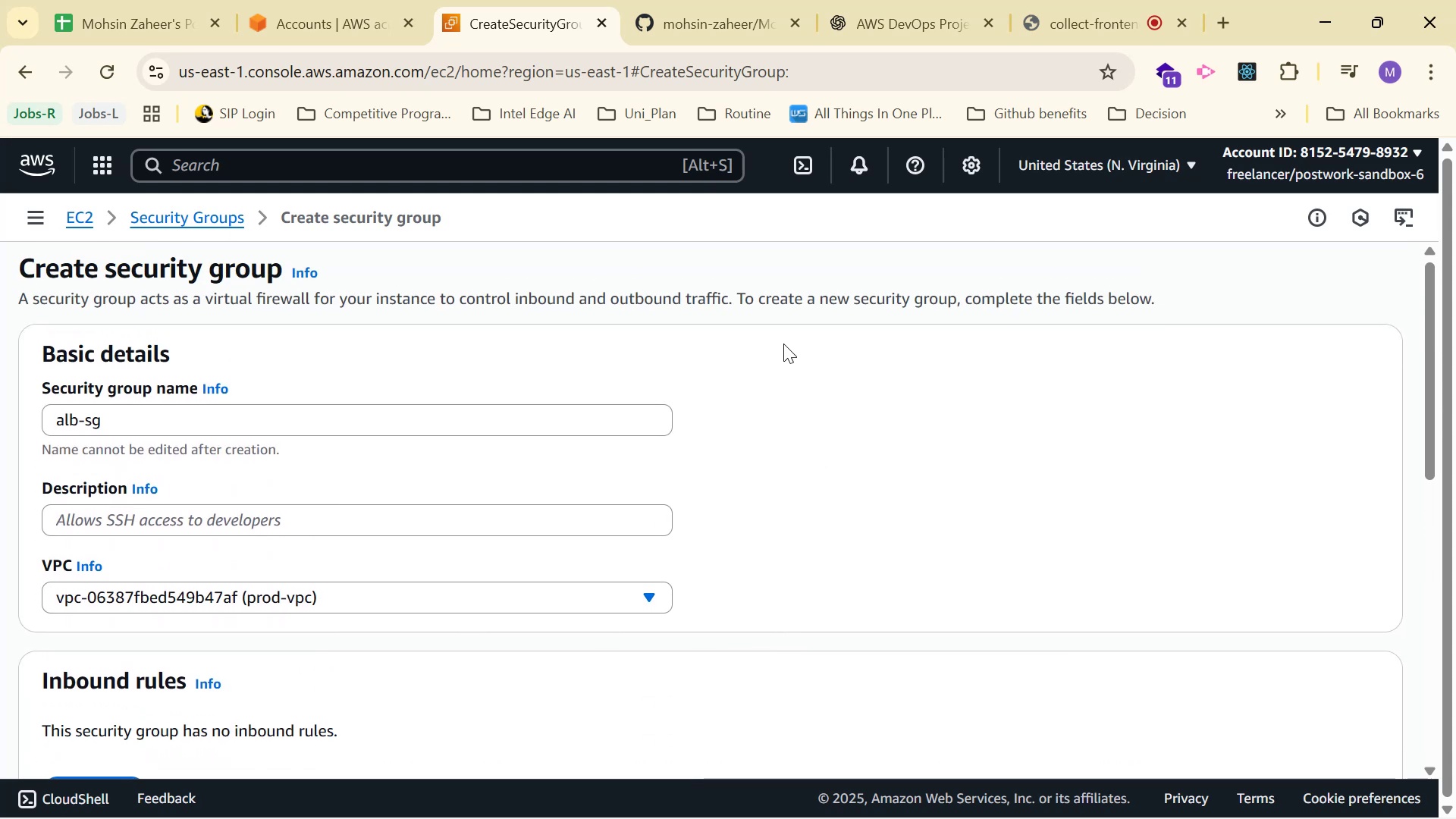 
scroll: coordinate [792, 338], scroll_direction: down, amount: 3.0
 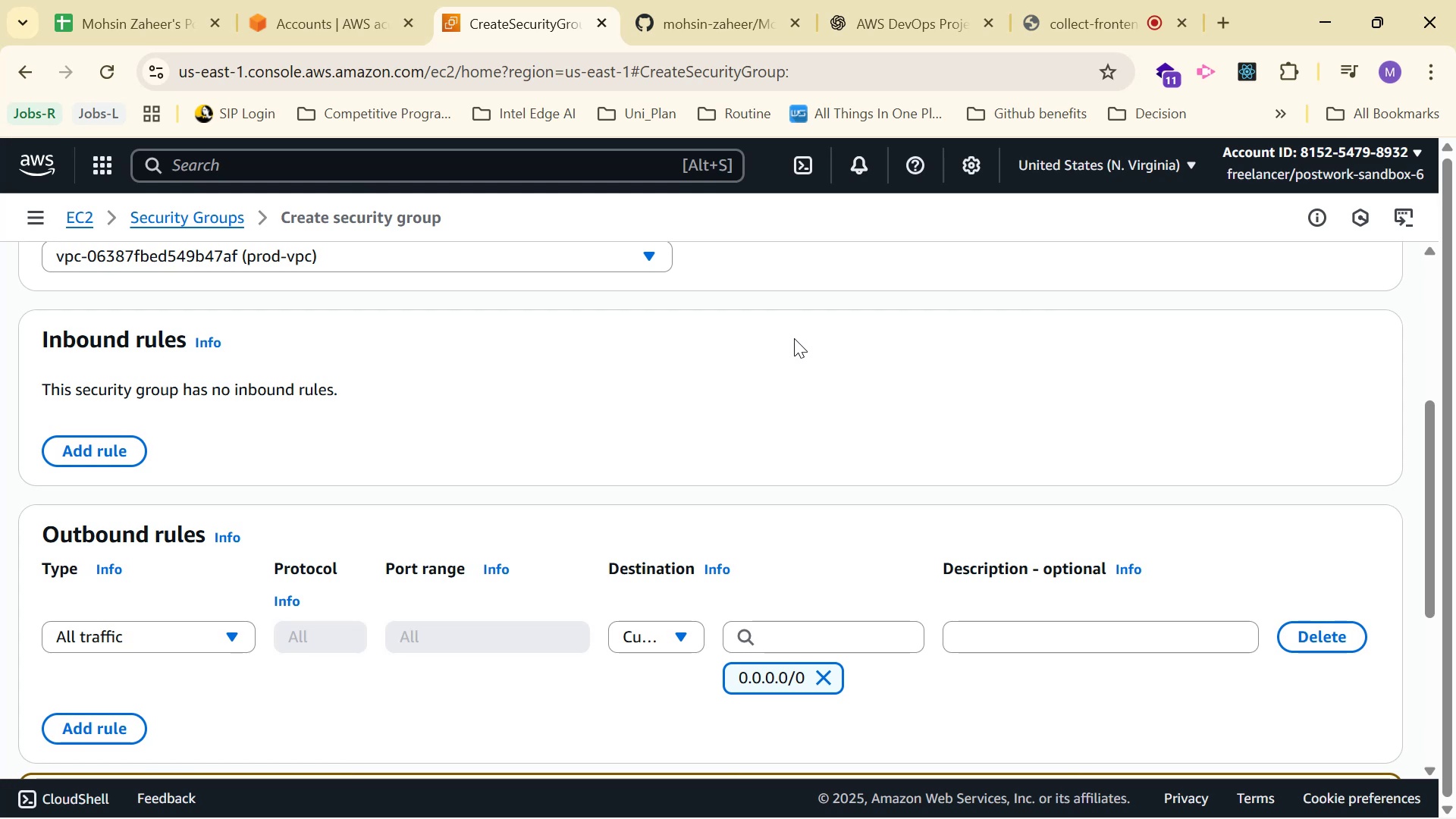 
left_click([912, 0])
 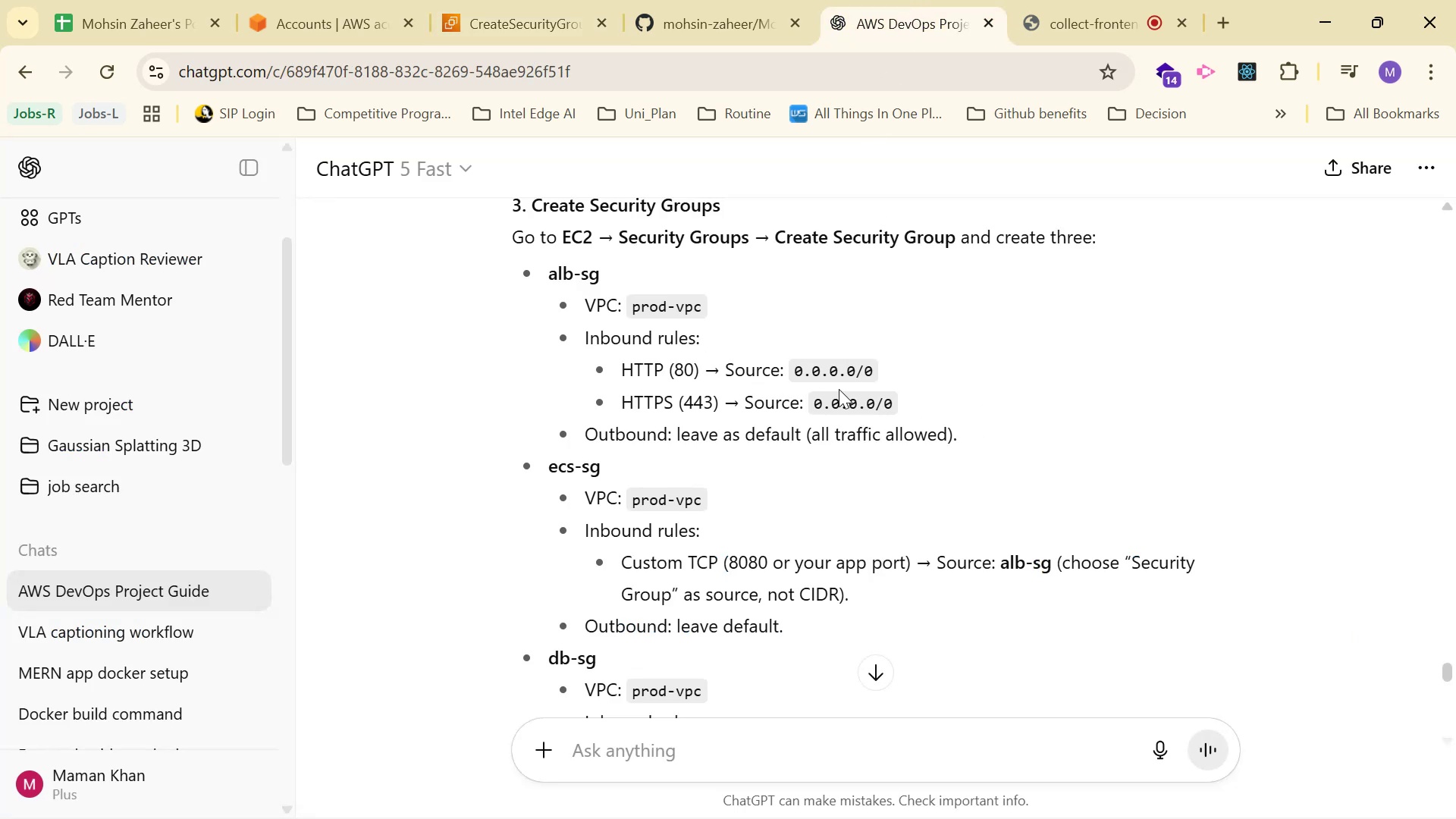 
left_click_drag(start_coordinate=[792, 368], to_coordinate=[902, 367])
 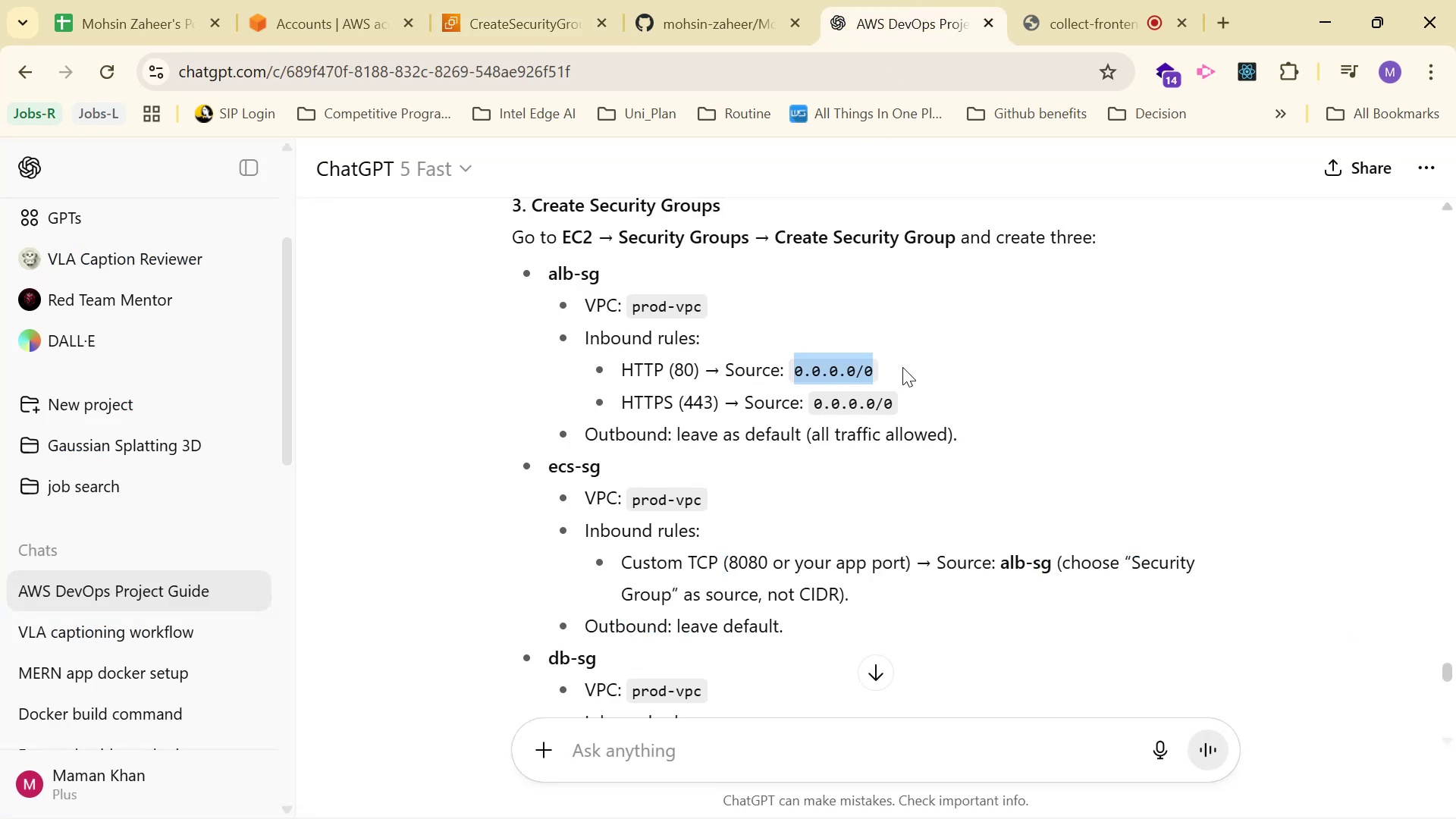 
key(Control+C)
 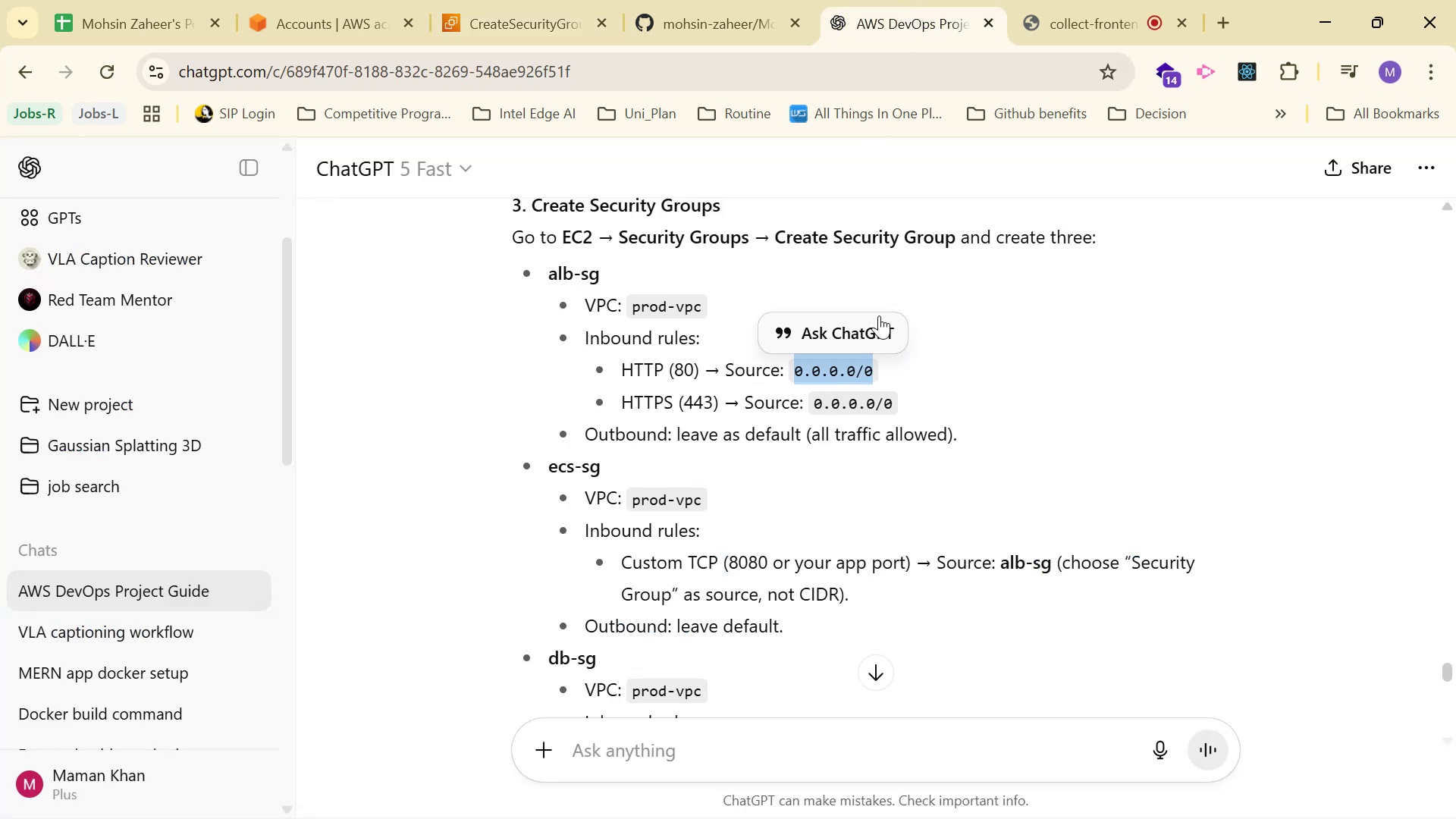 
key(Control+C)
 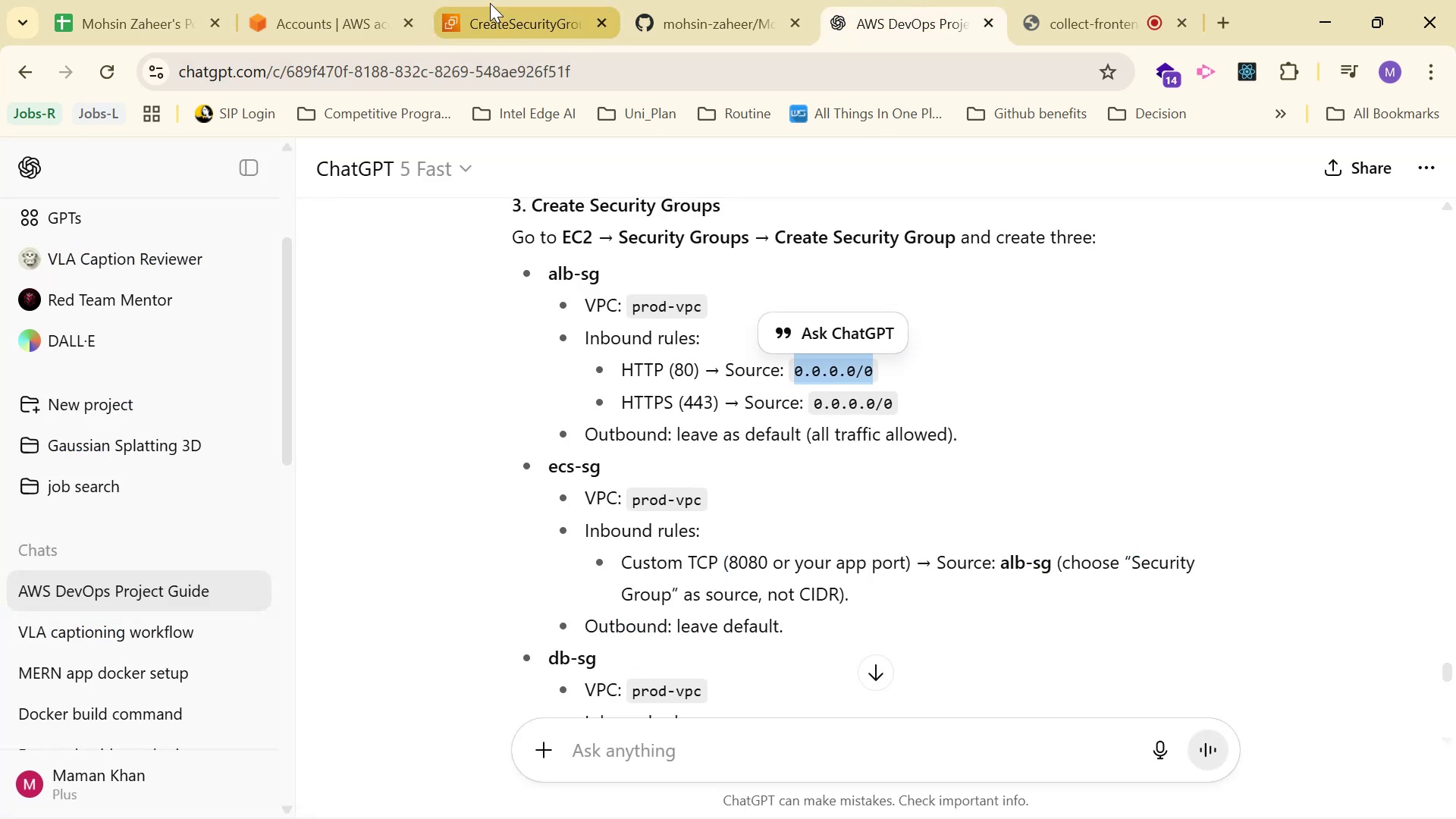 
key(Alt+AltLeft)
 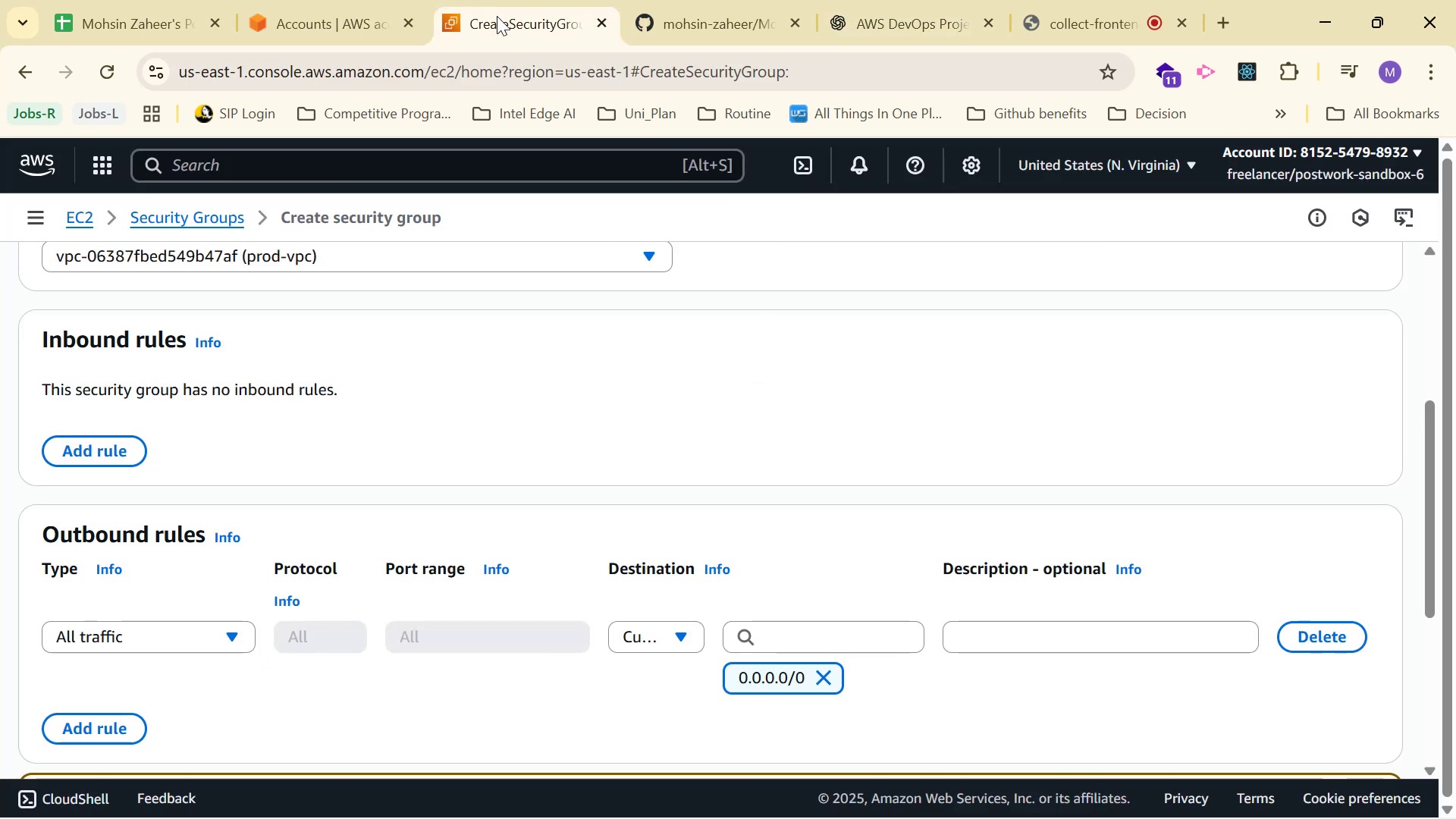 
key(Alt+Tab)
 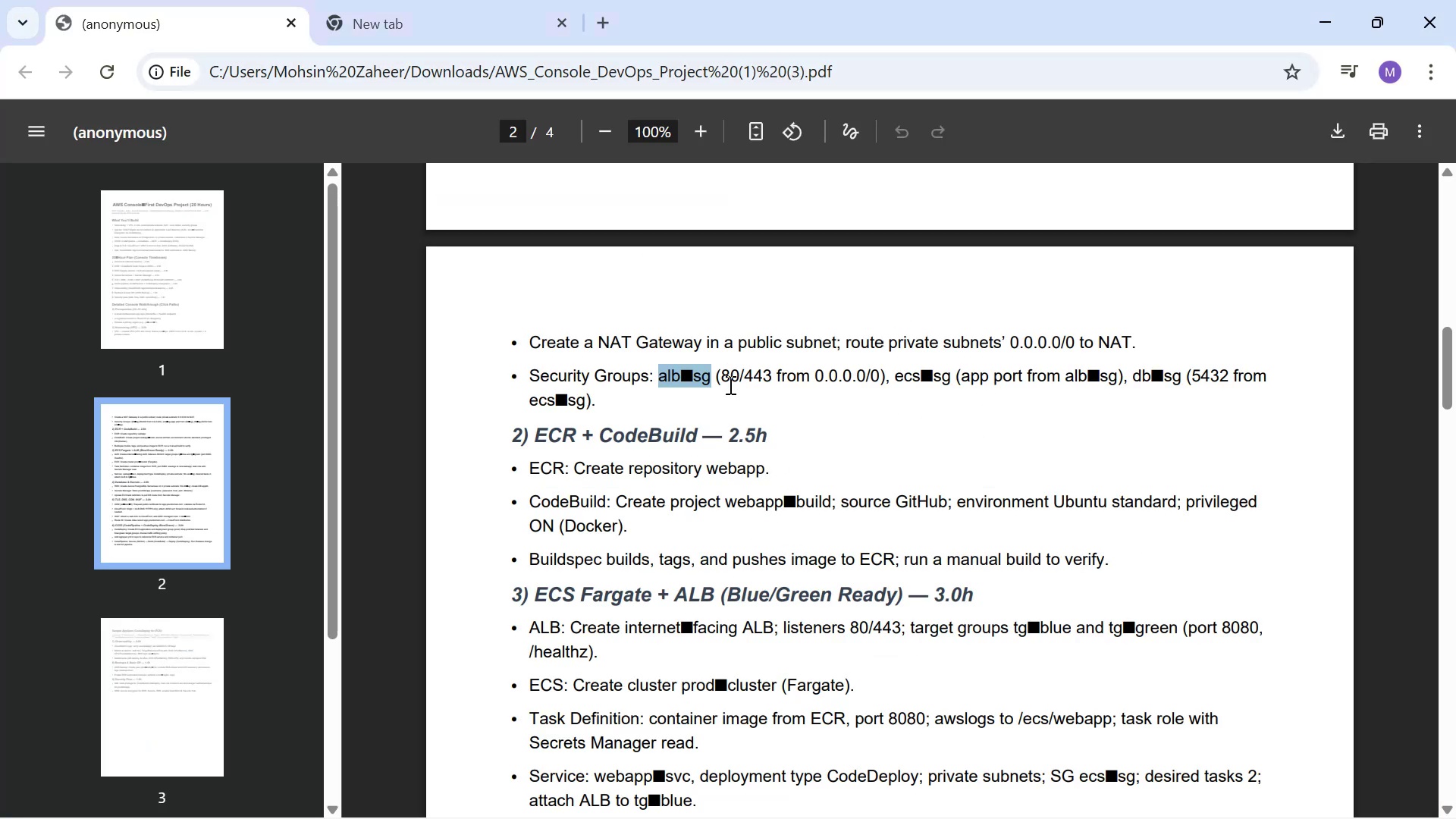 
key(Alt+AltLeft)
 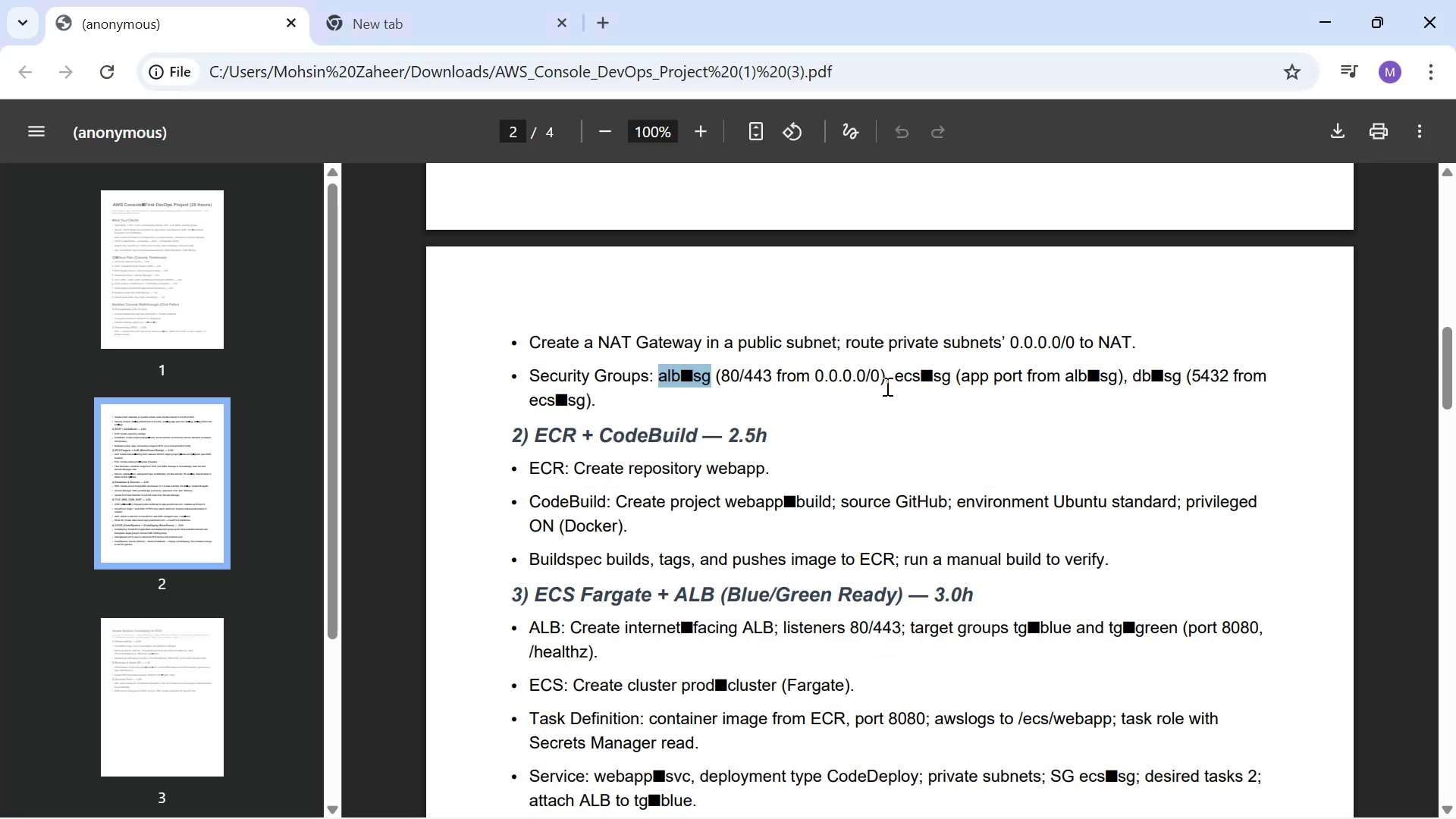 
key(Alt+Tab)
 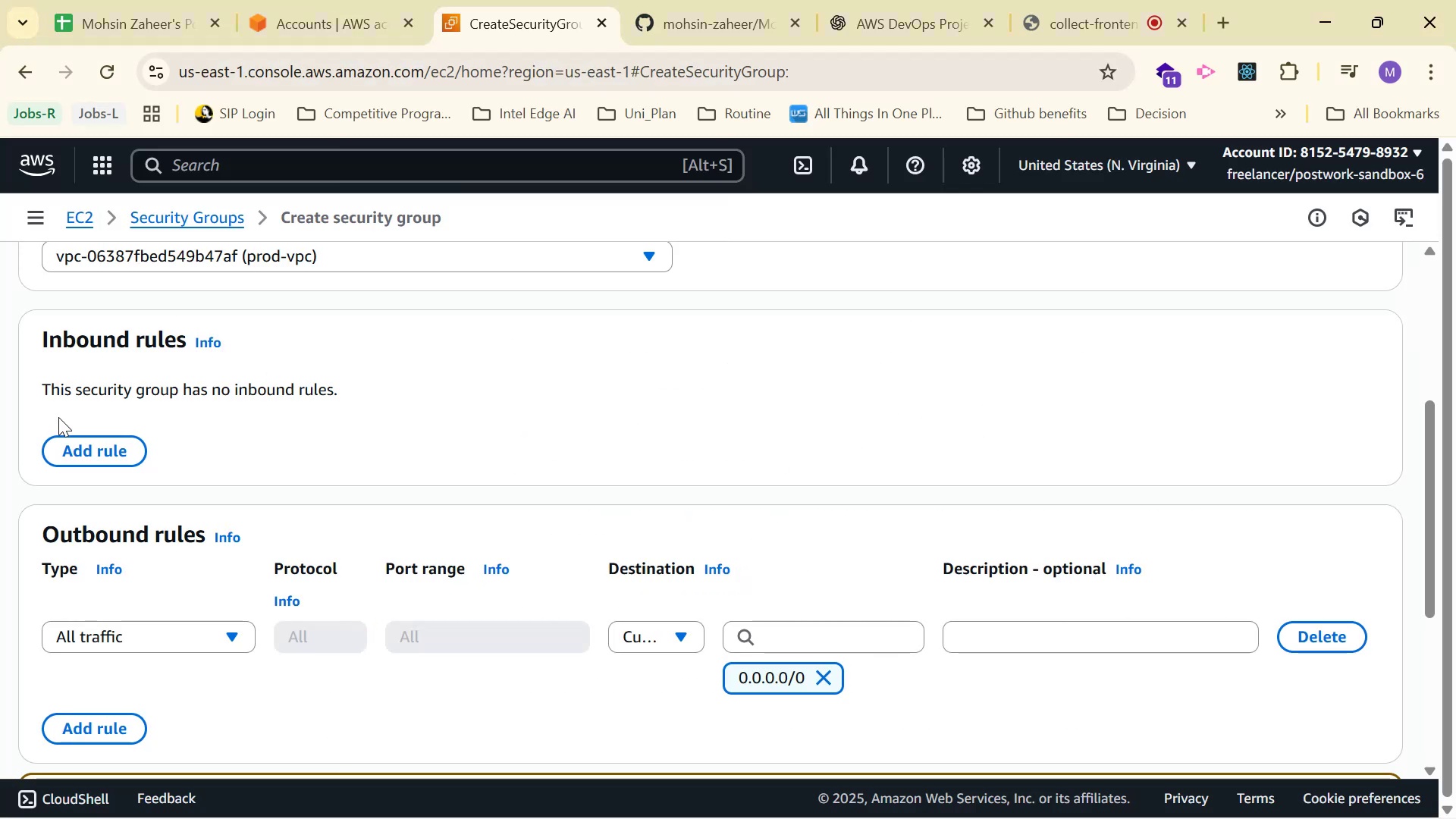 
left_click([84, 460])
 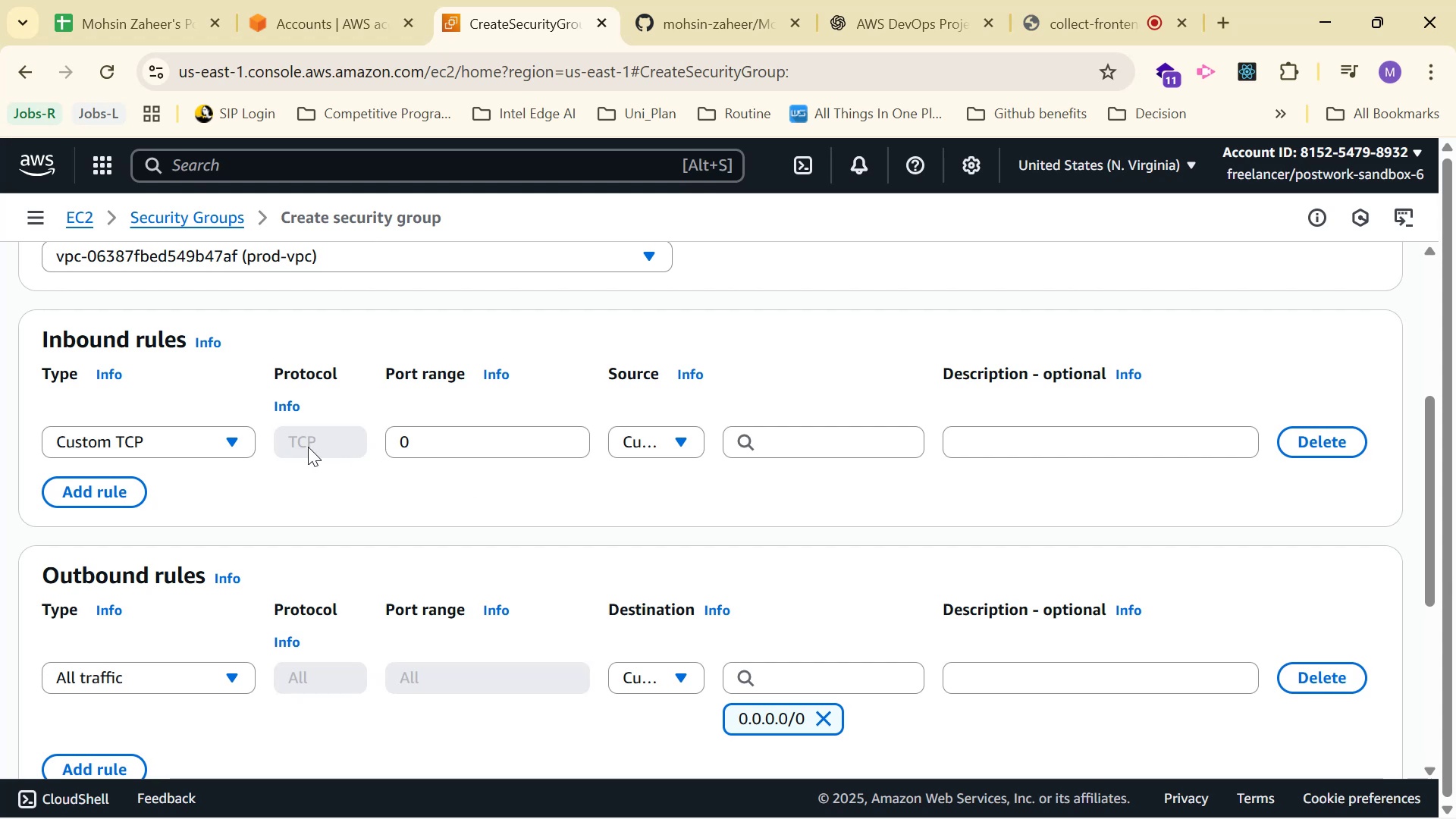 
left_click([152, 445])
 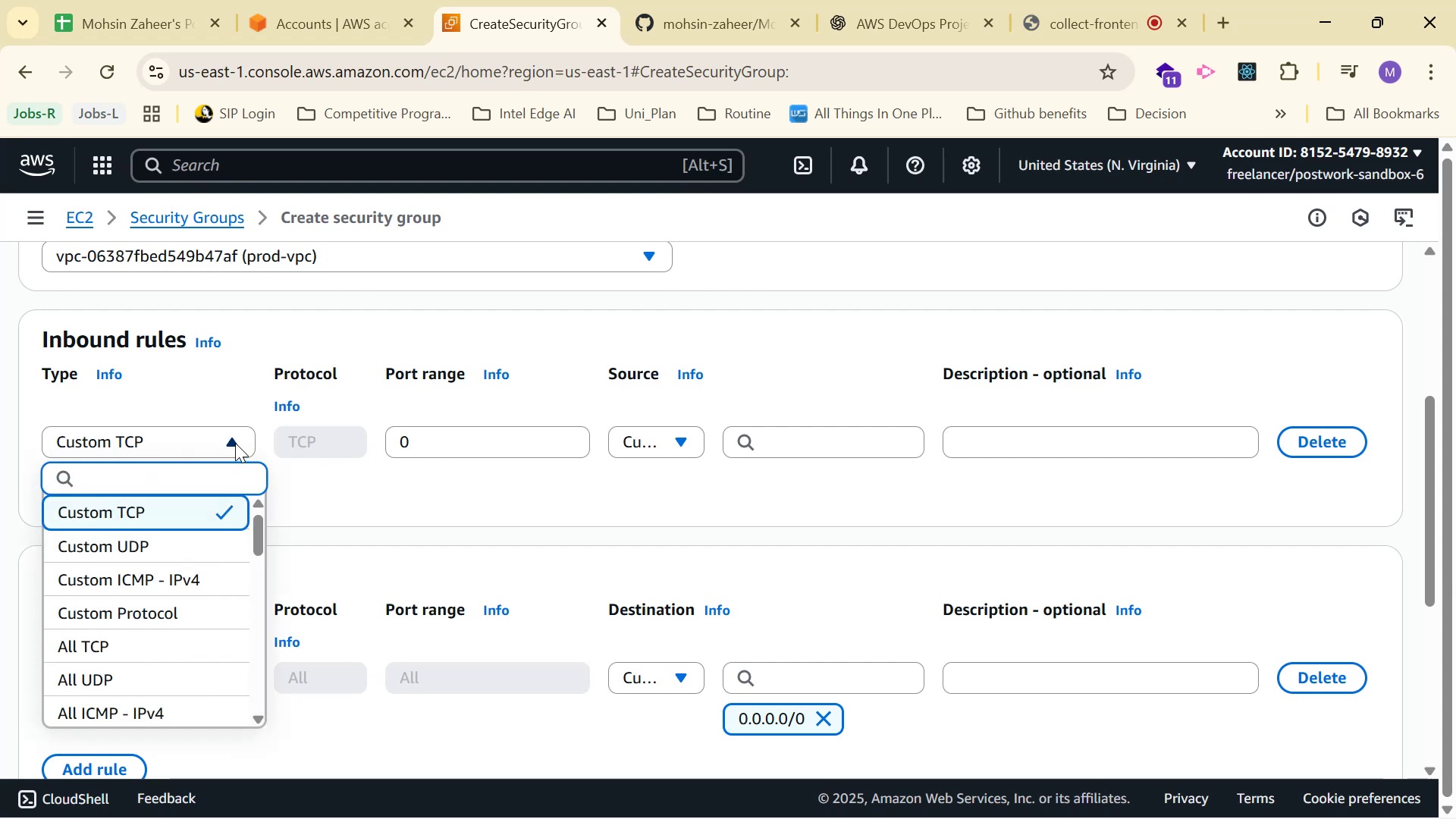 
left_click([213, 444])
 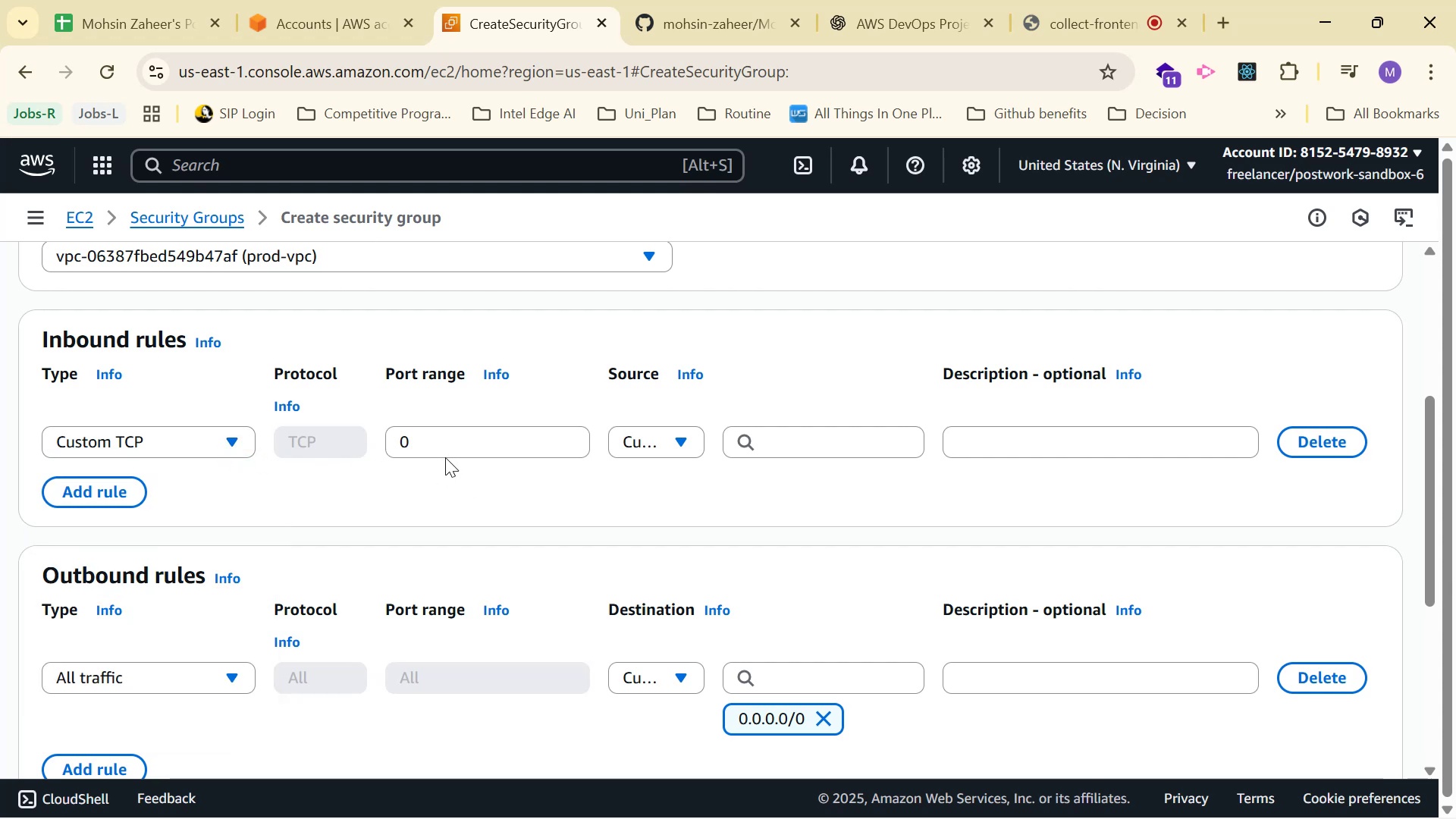 
left_click([451, 444])
 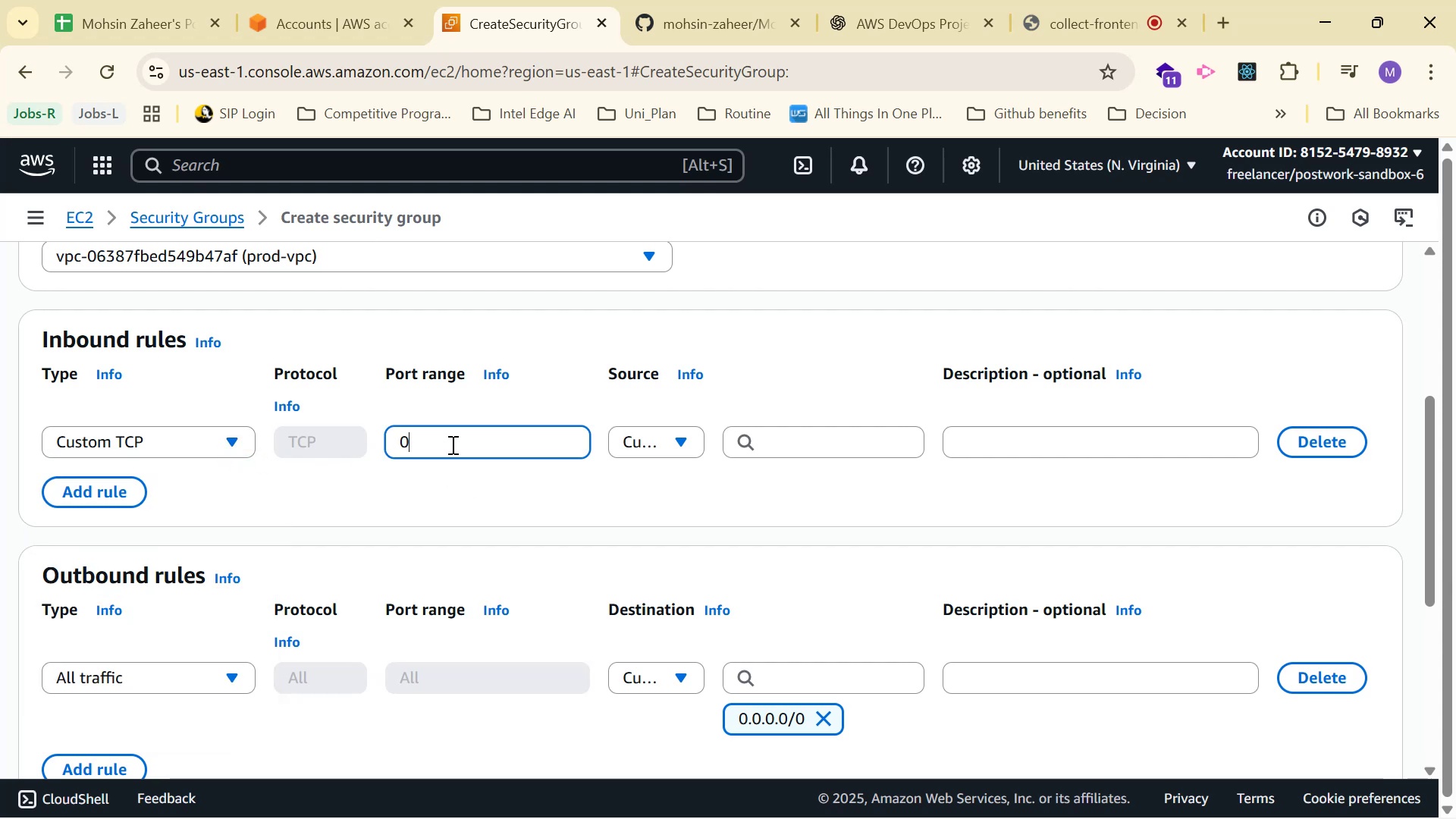 
key(Control+A)
 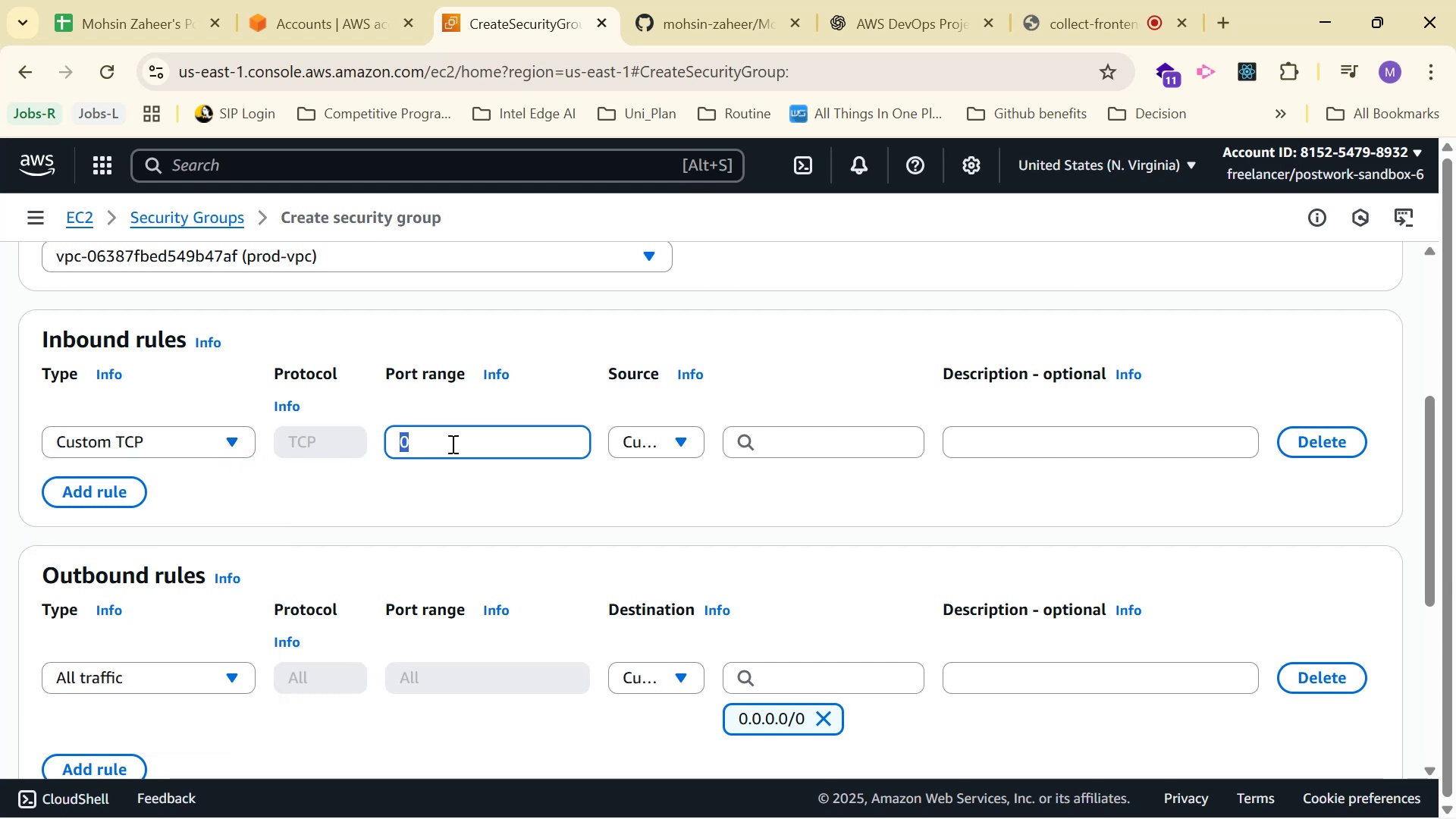 
key(Control+V)
 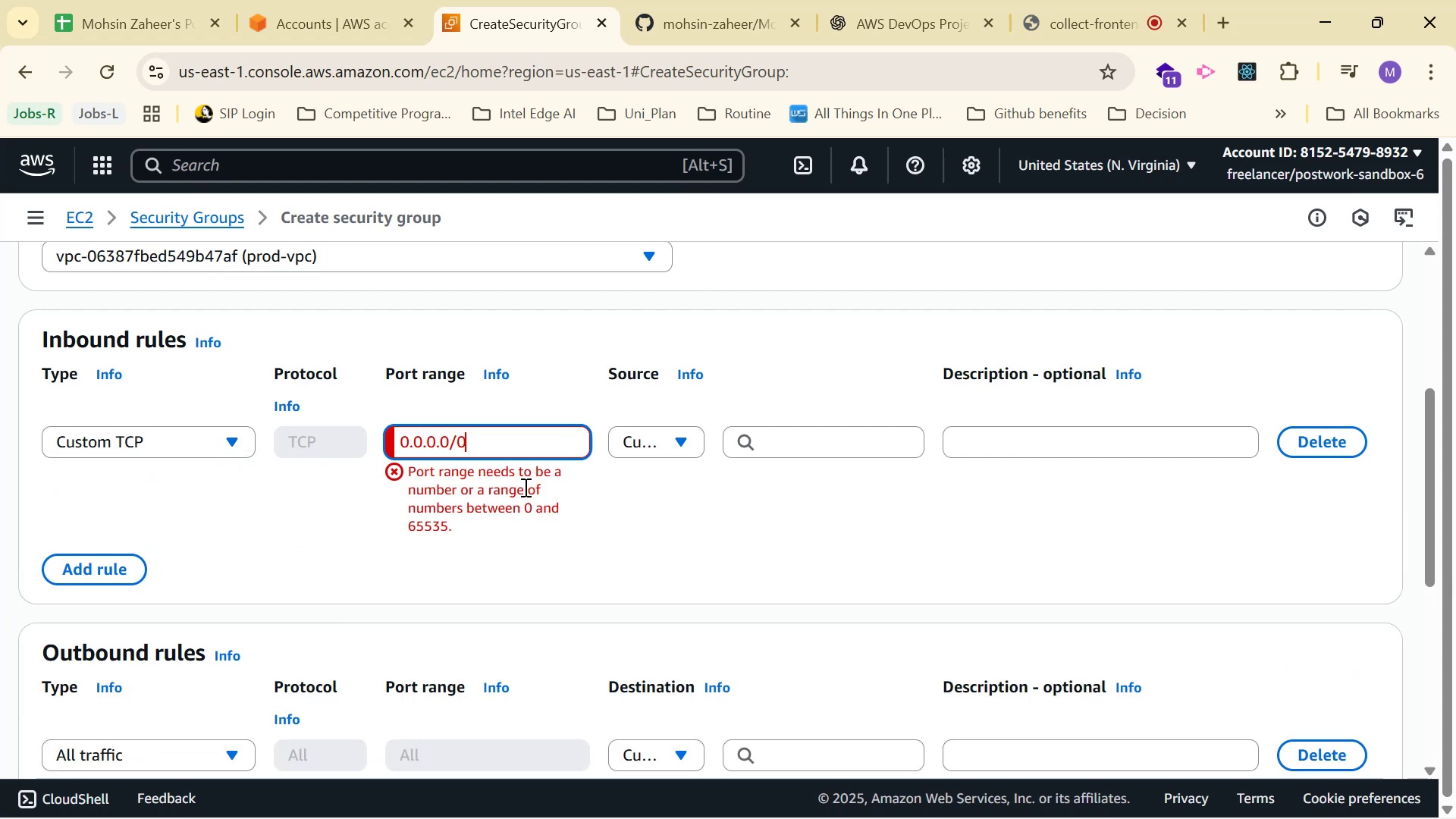 
key(Control+A)
 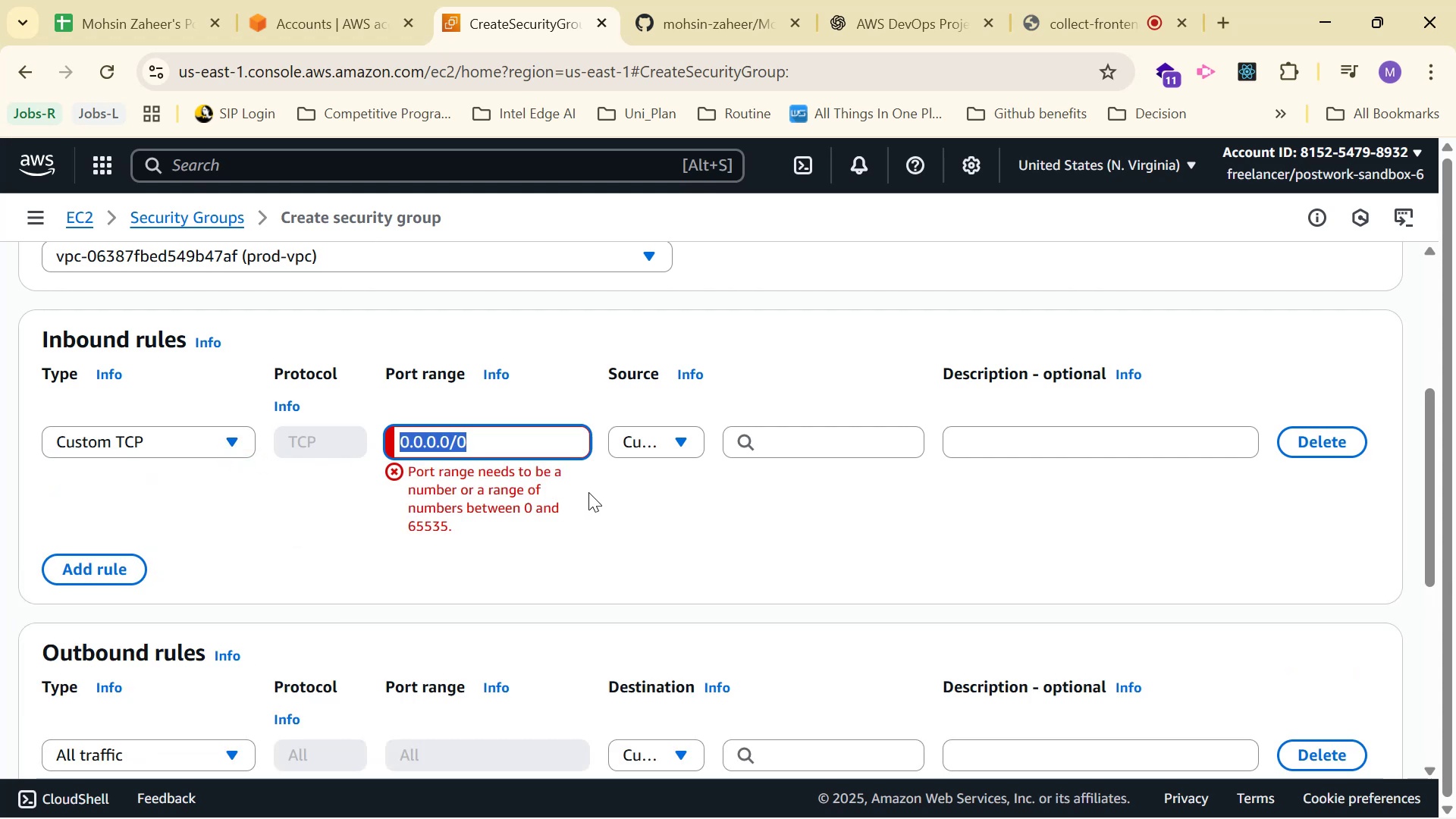 
key(Backspace)
 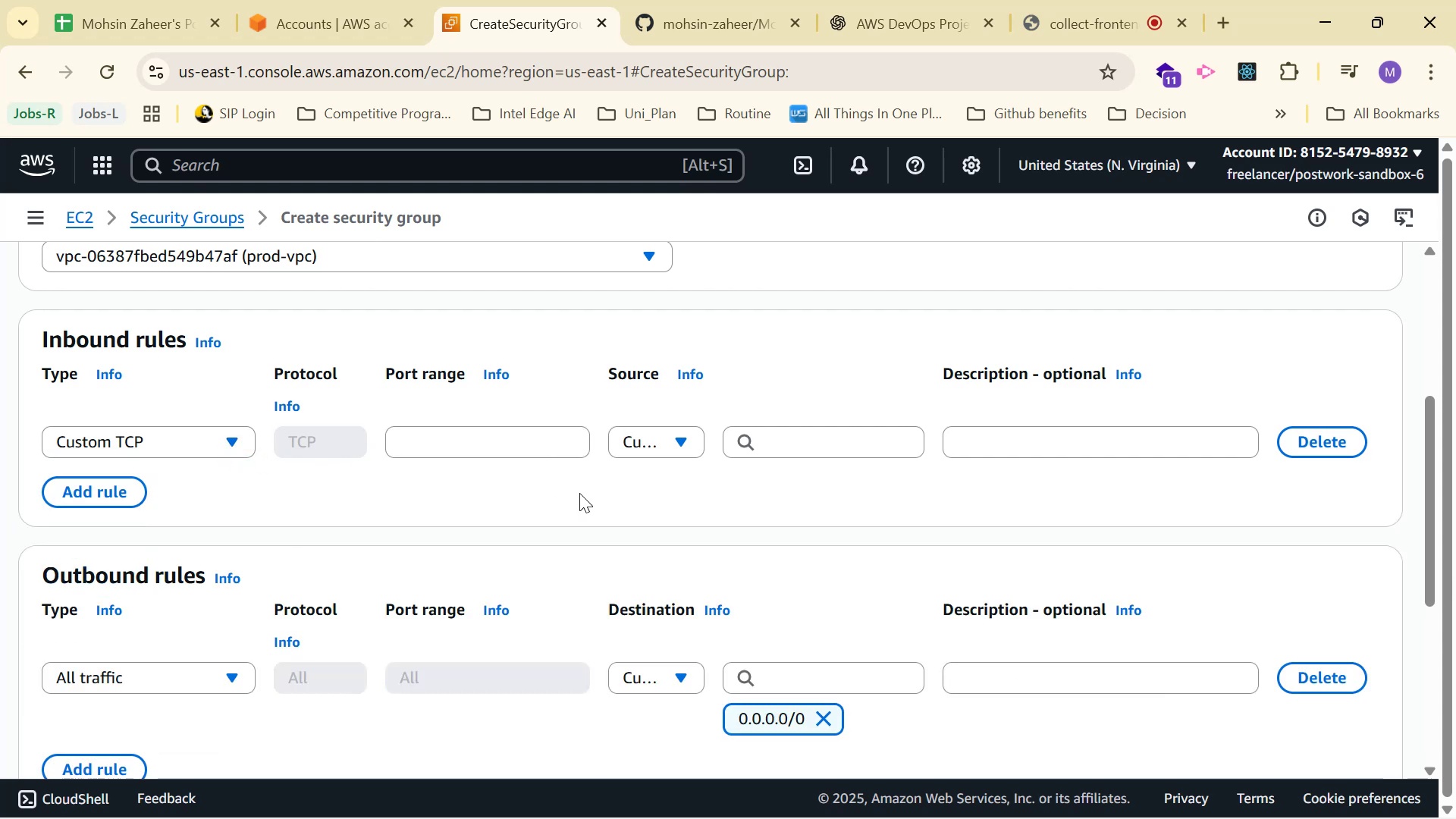 
scroll: coordinate [639, 506], scroll_direction: up, amount: 1.0
 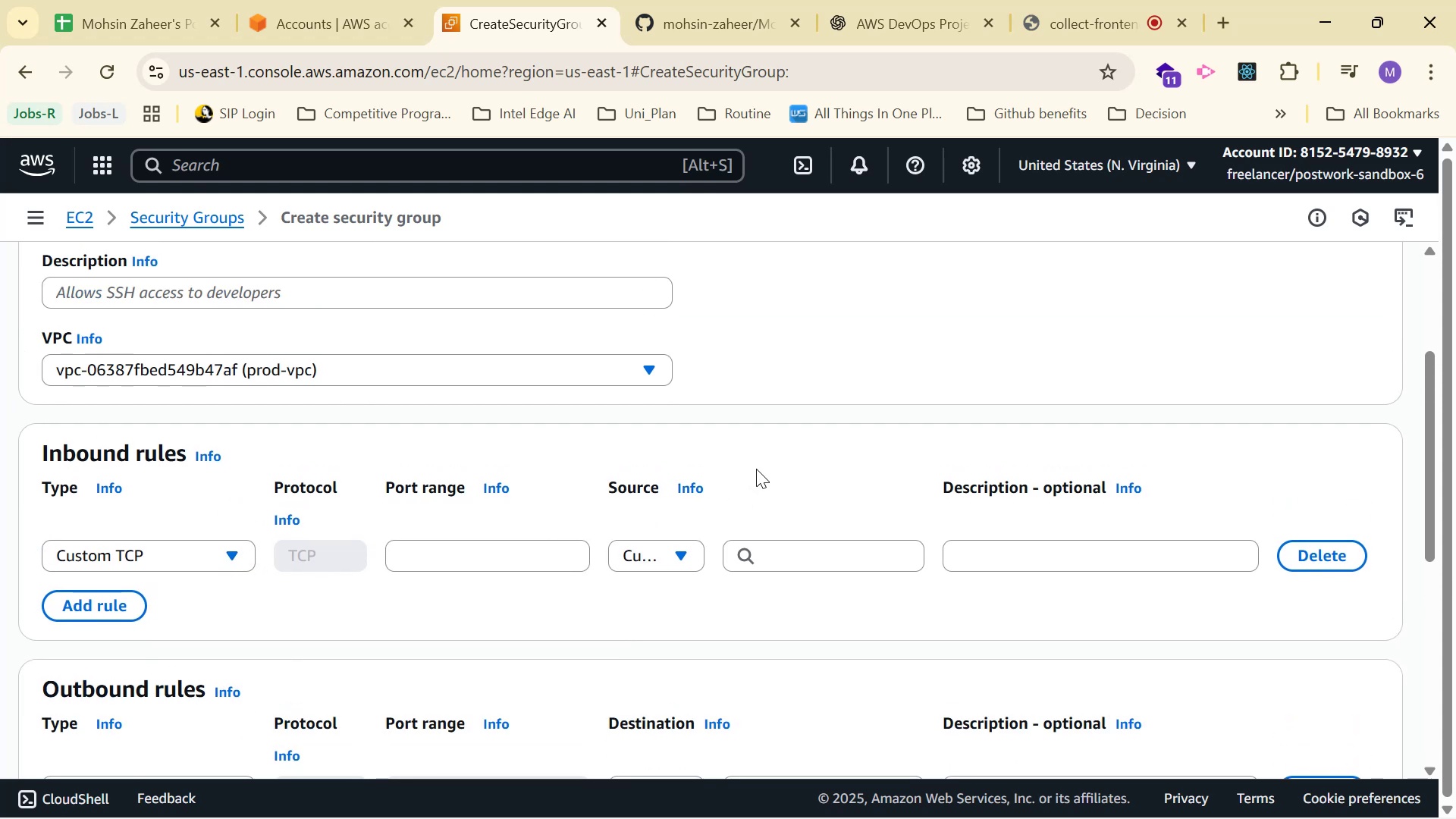 
left_click([676, 548])
 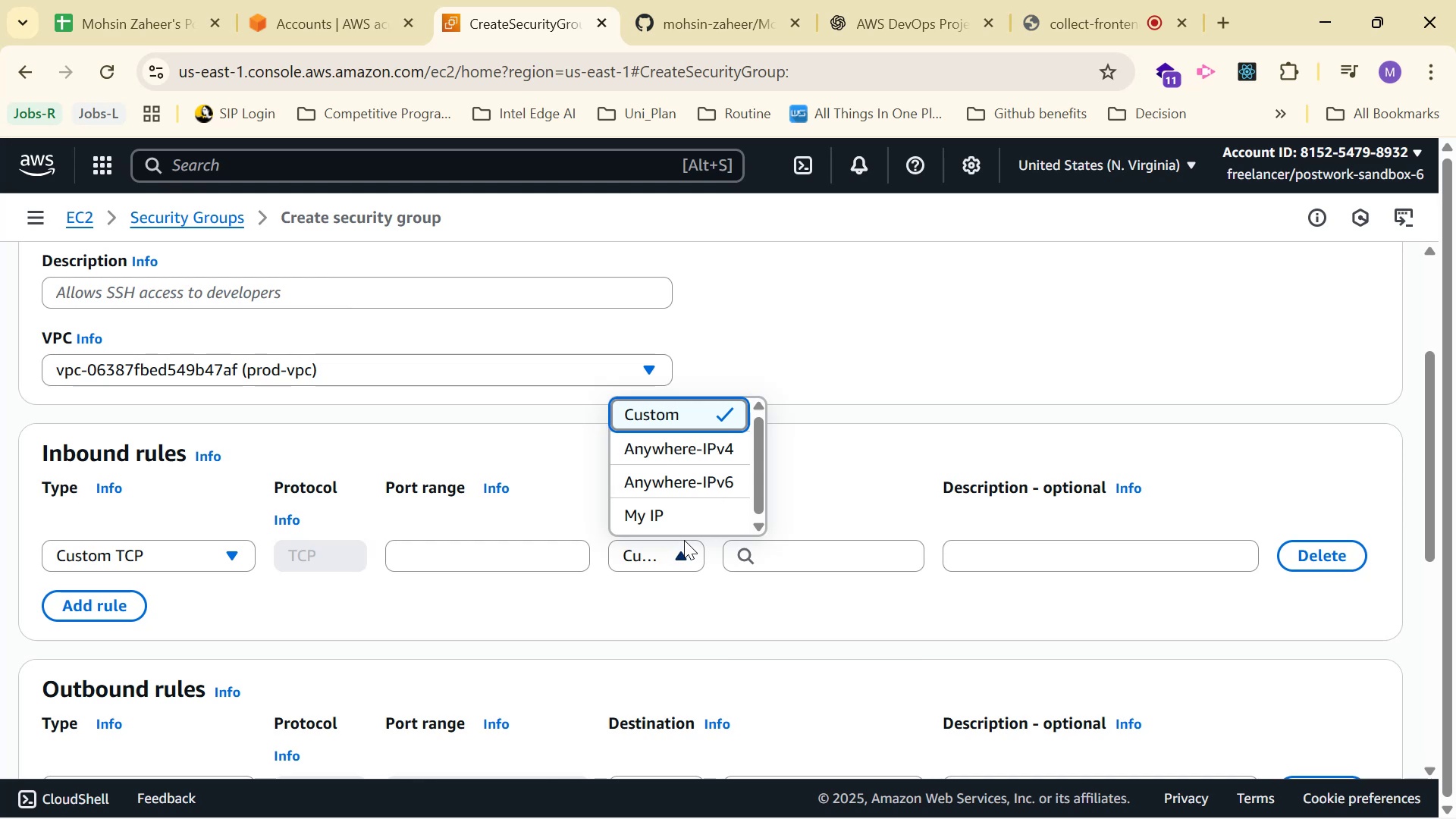 
left_click([695, 446])
 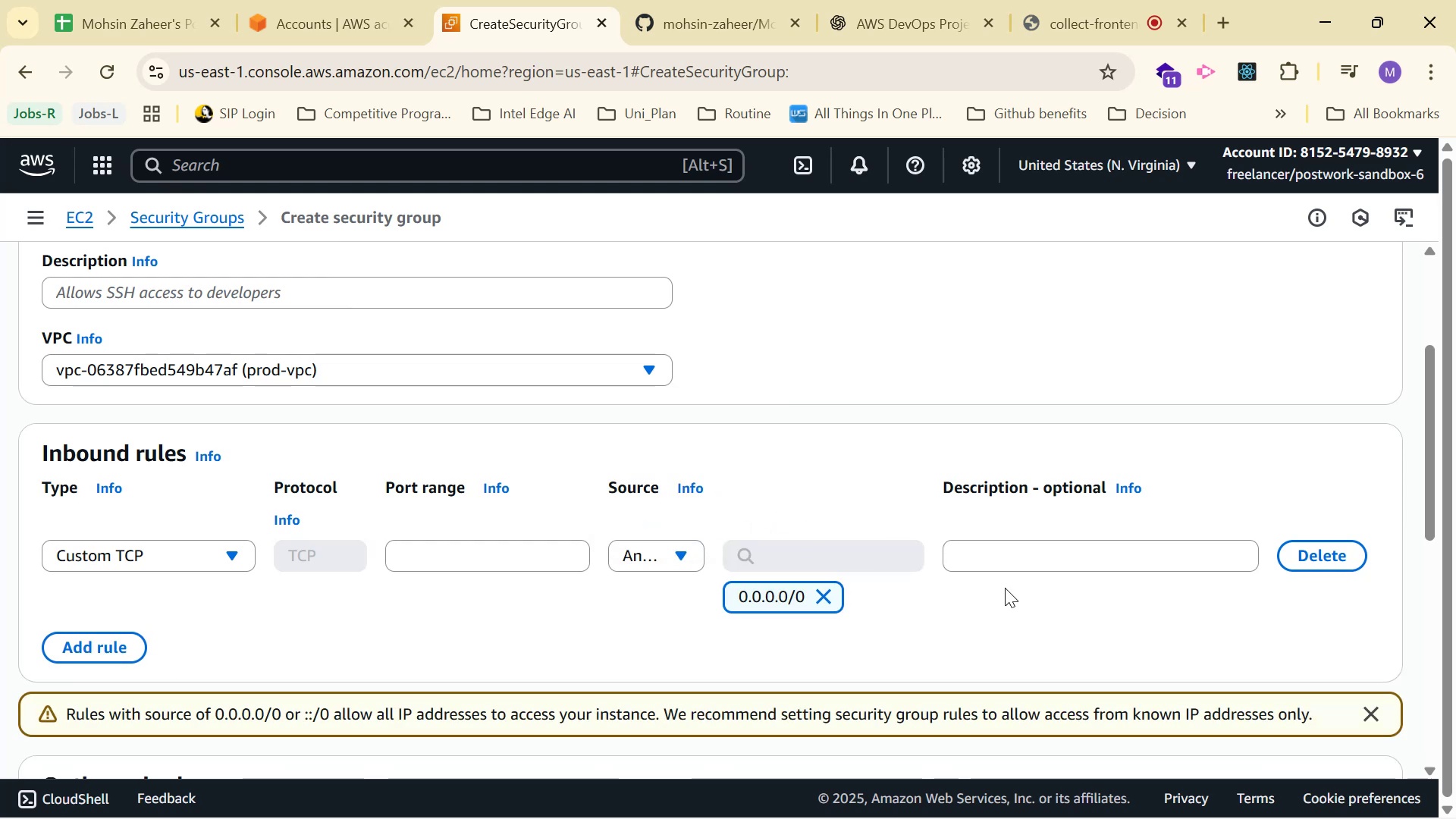 
scroll: coordinate [1189, 593], scroll_direction: down, amount: 1.0
 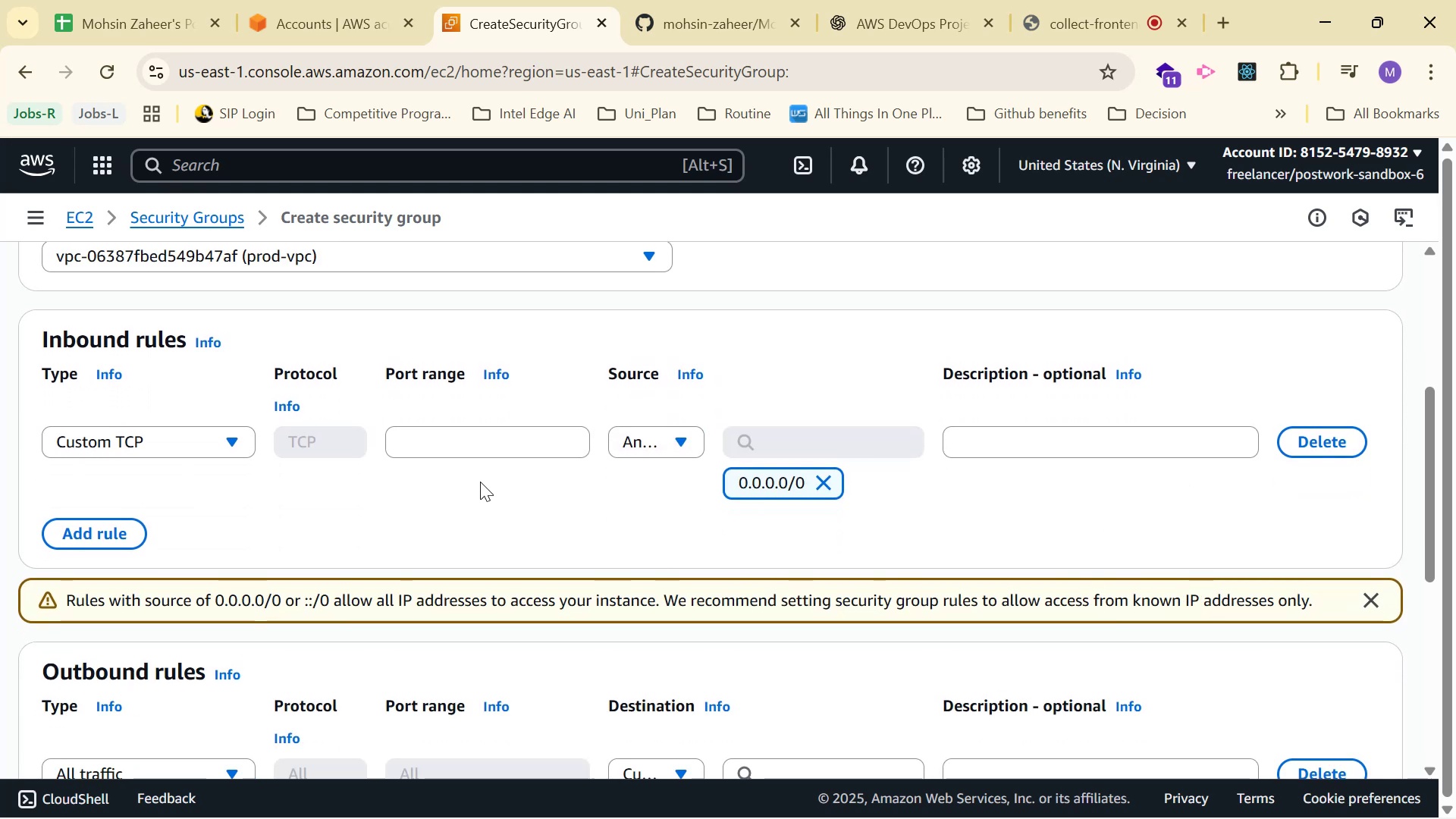 
left_click([871, 0])
 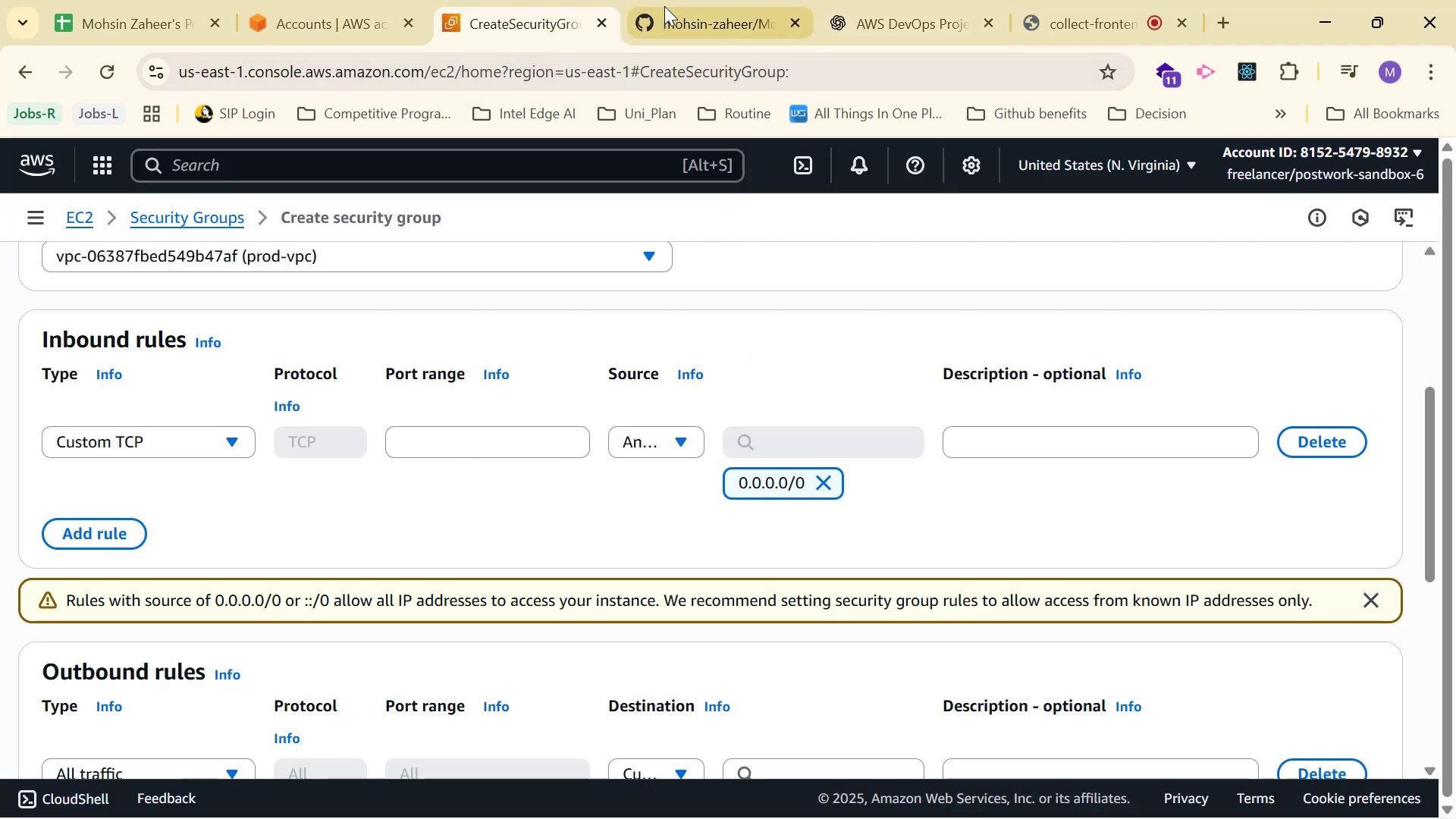 
double_click([213, 431])
 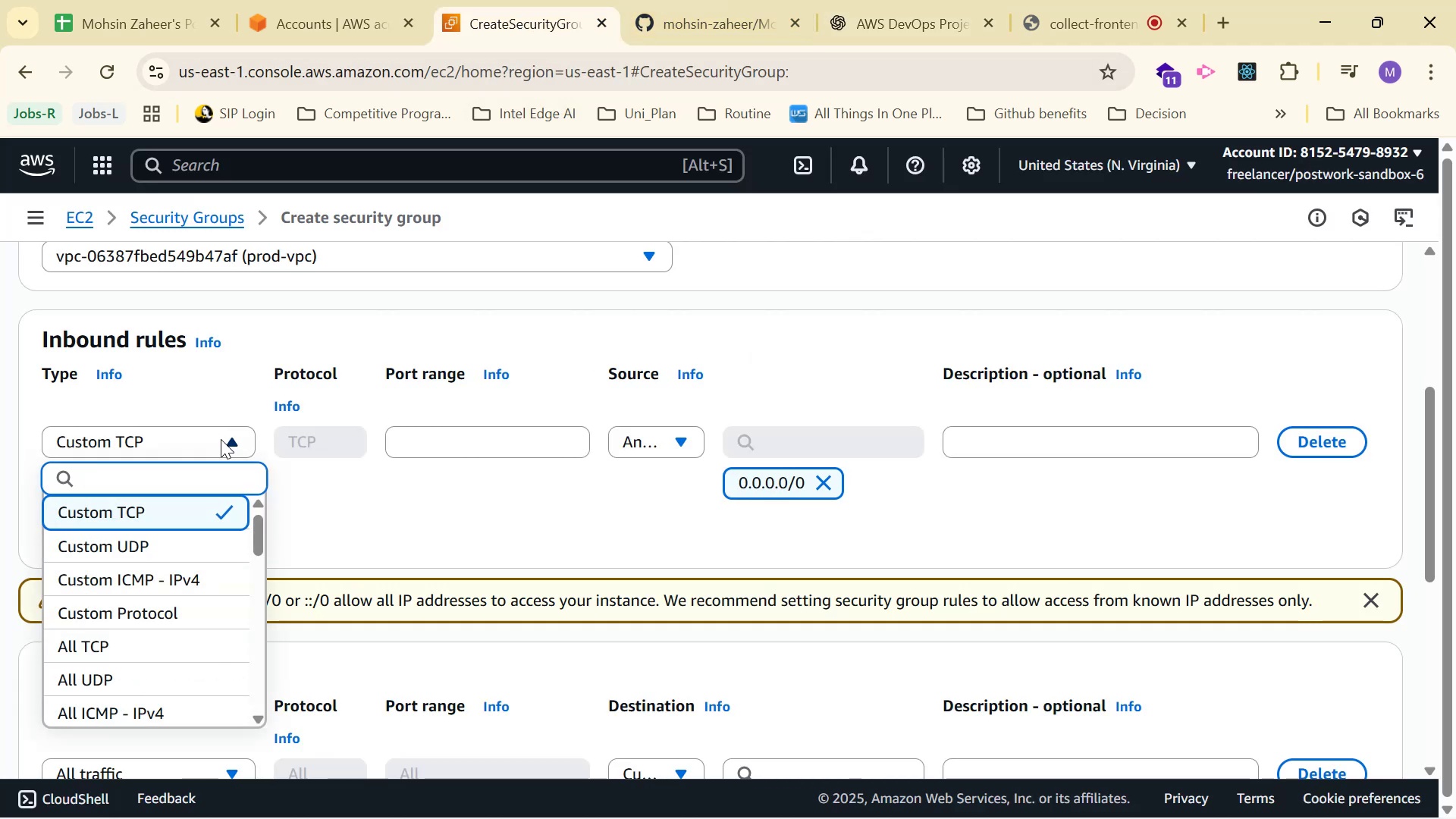 
scroll: coordinate [185, 614], scroll_direction: down, amount: 5.0
 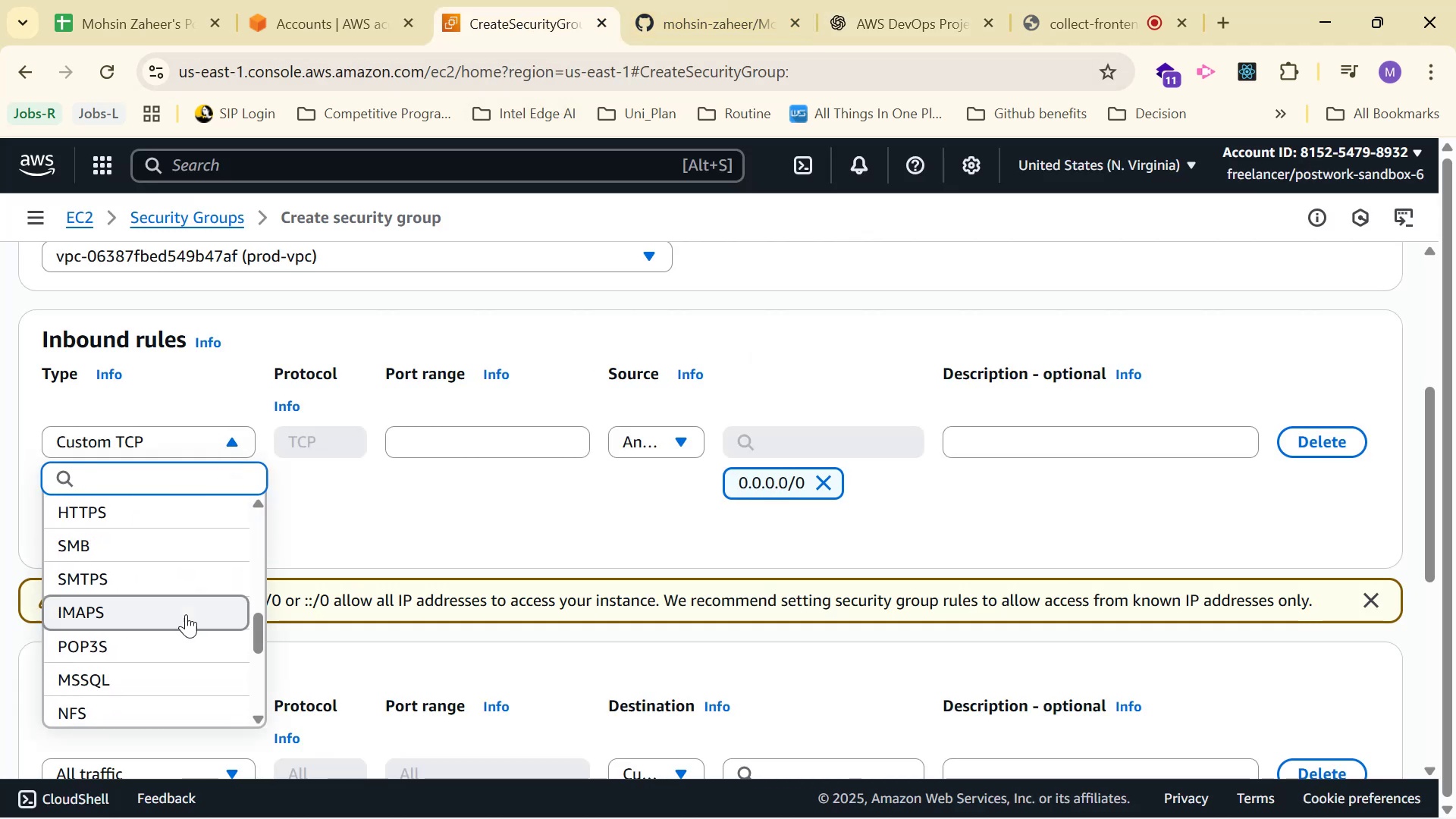 
scroll: coordinate [192, 600], scroll_direction: up, amount: 2.0
 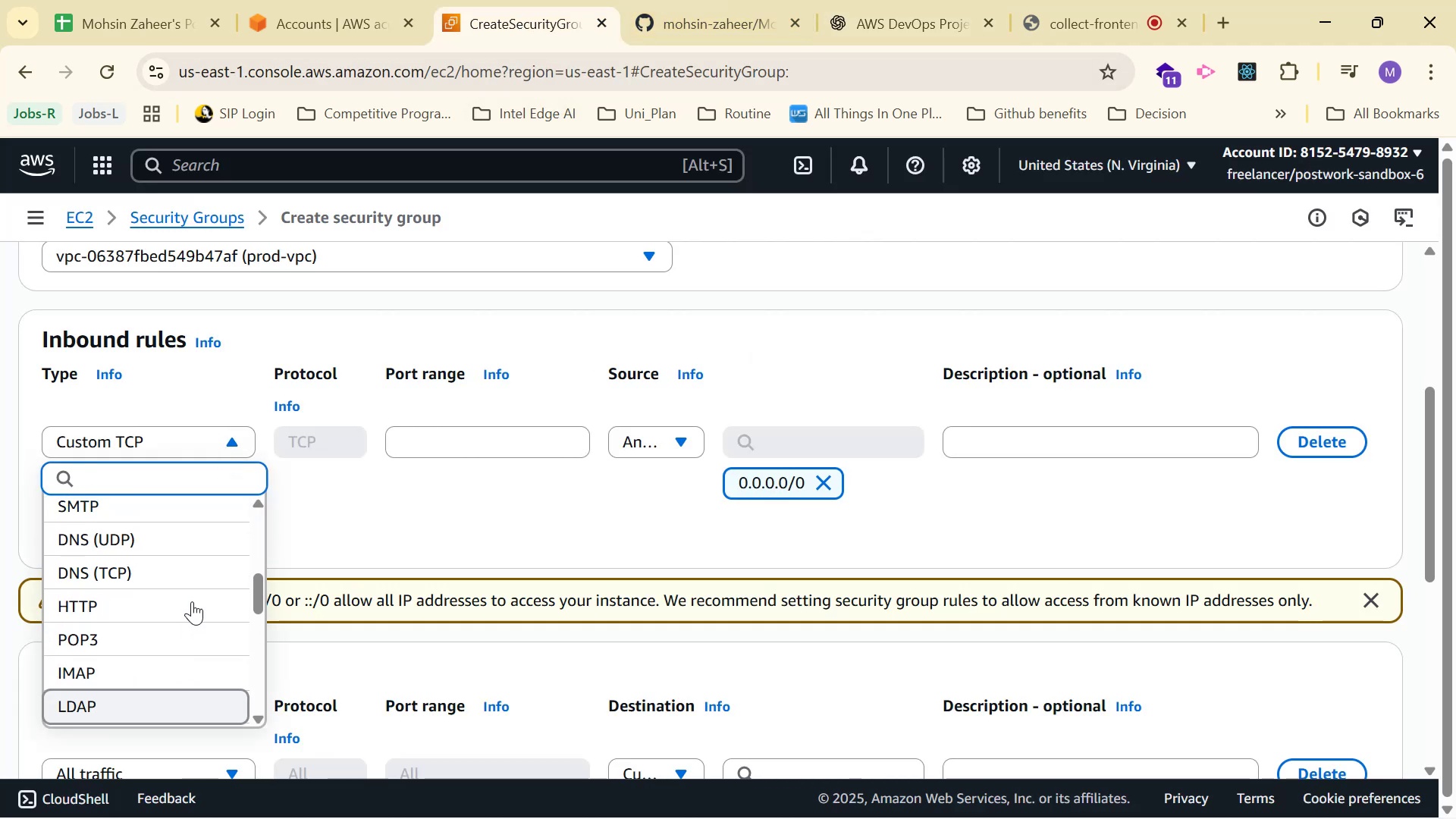 
left_click([190, 607])
 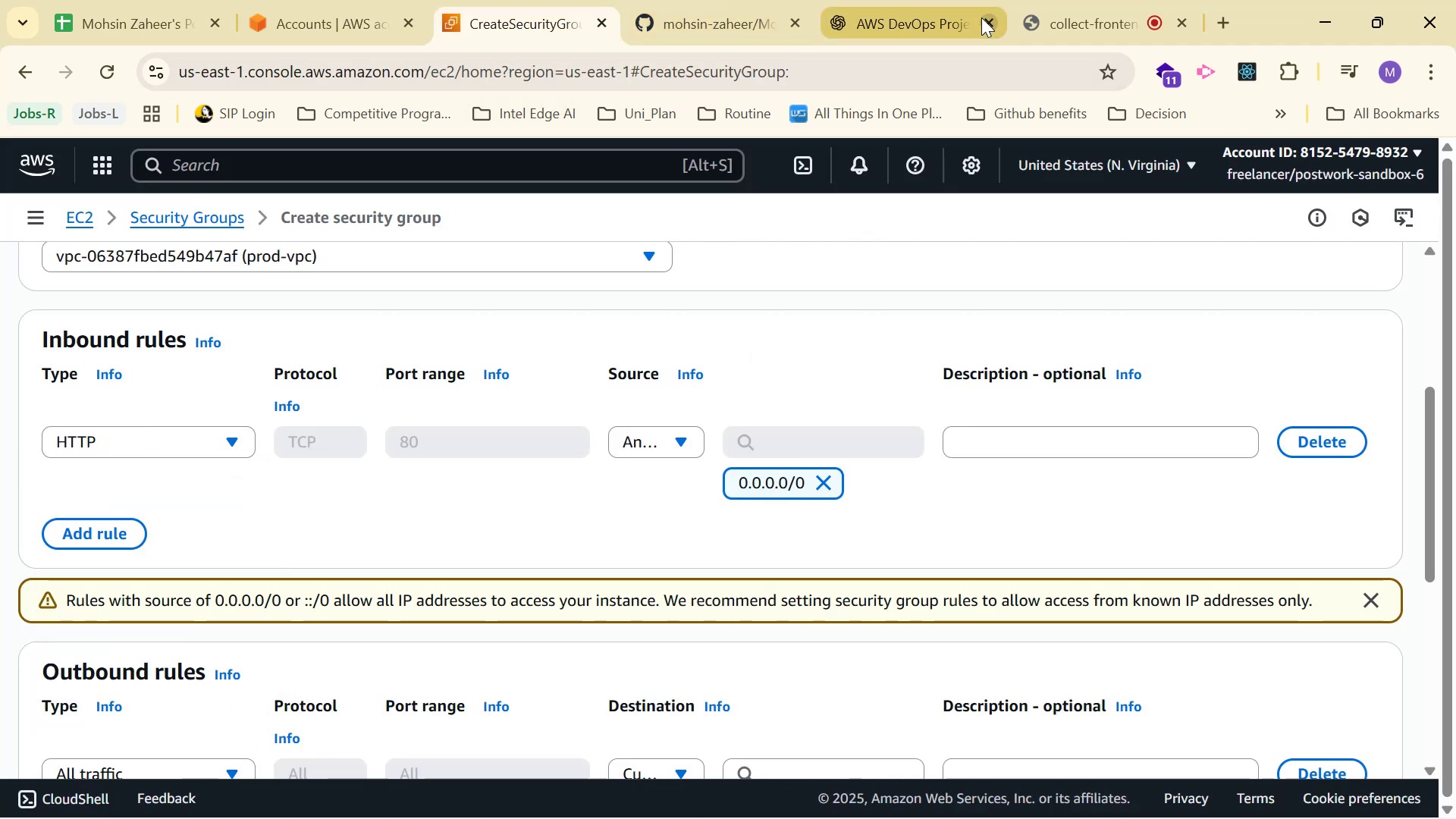 
left_click([908, 3])
 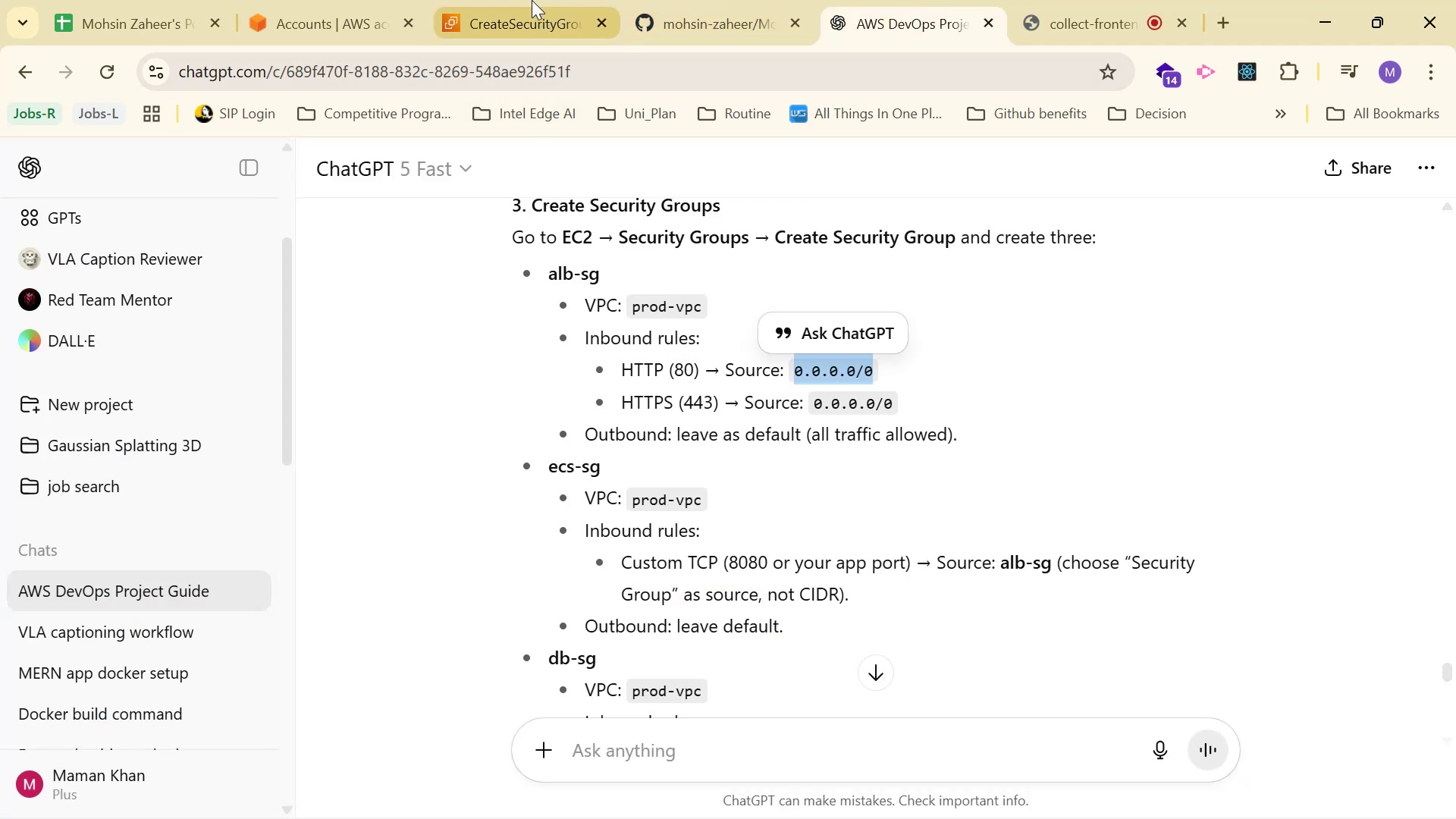 
key(Alt+Tab)
 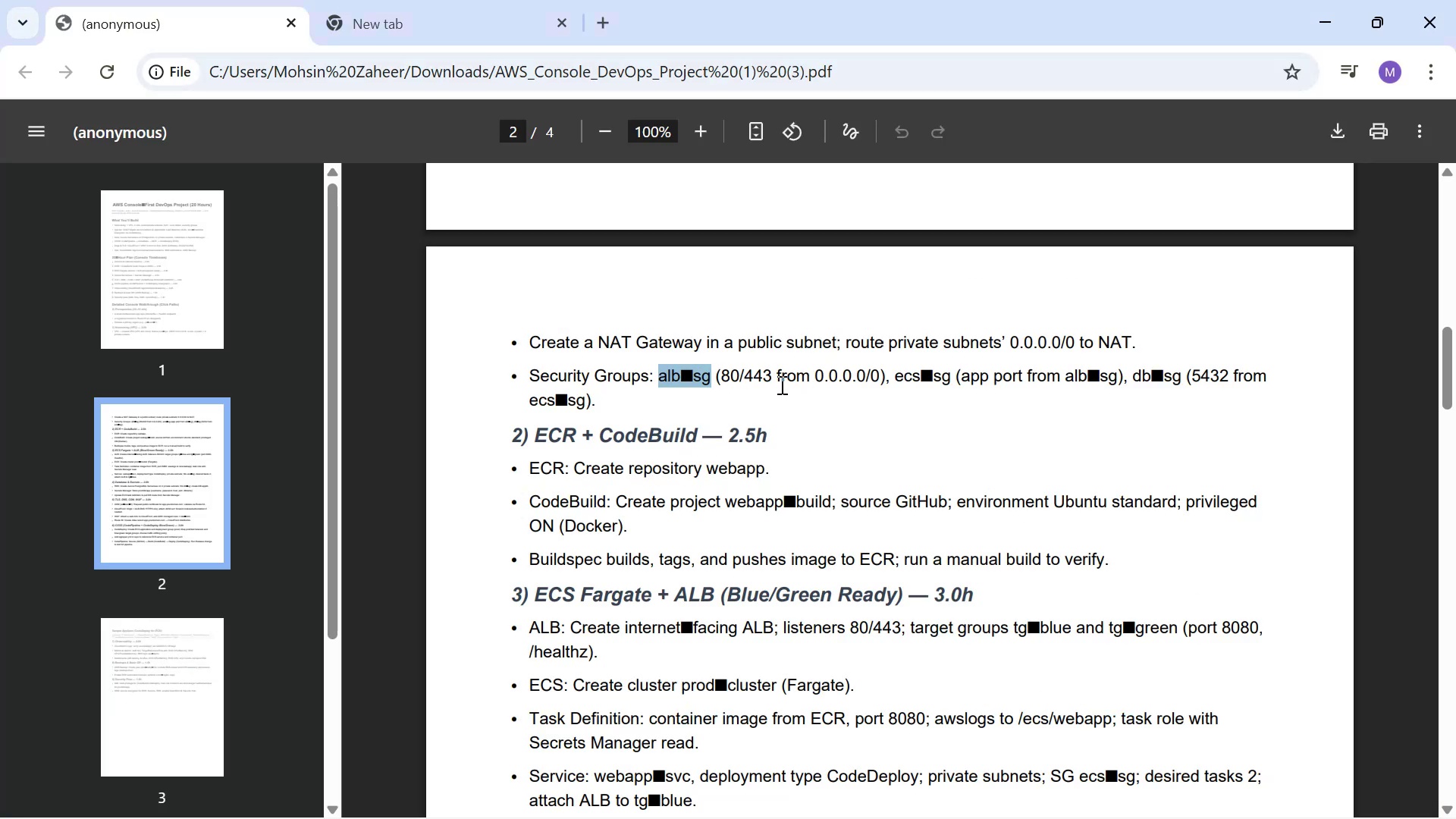 
key(Alt+AltLeft)
 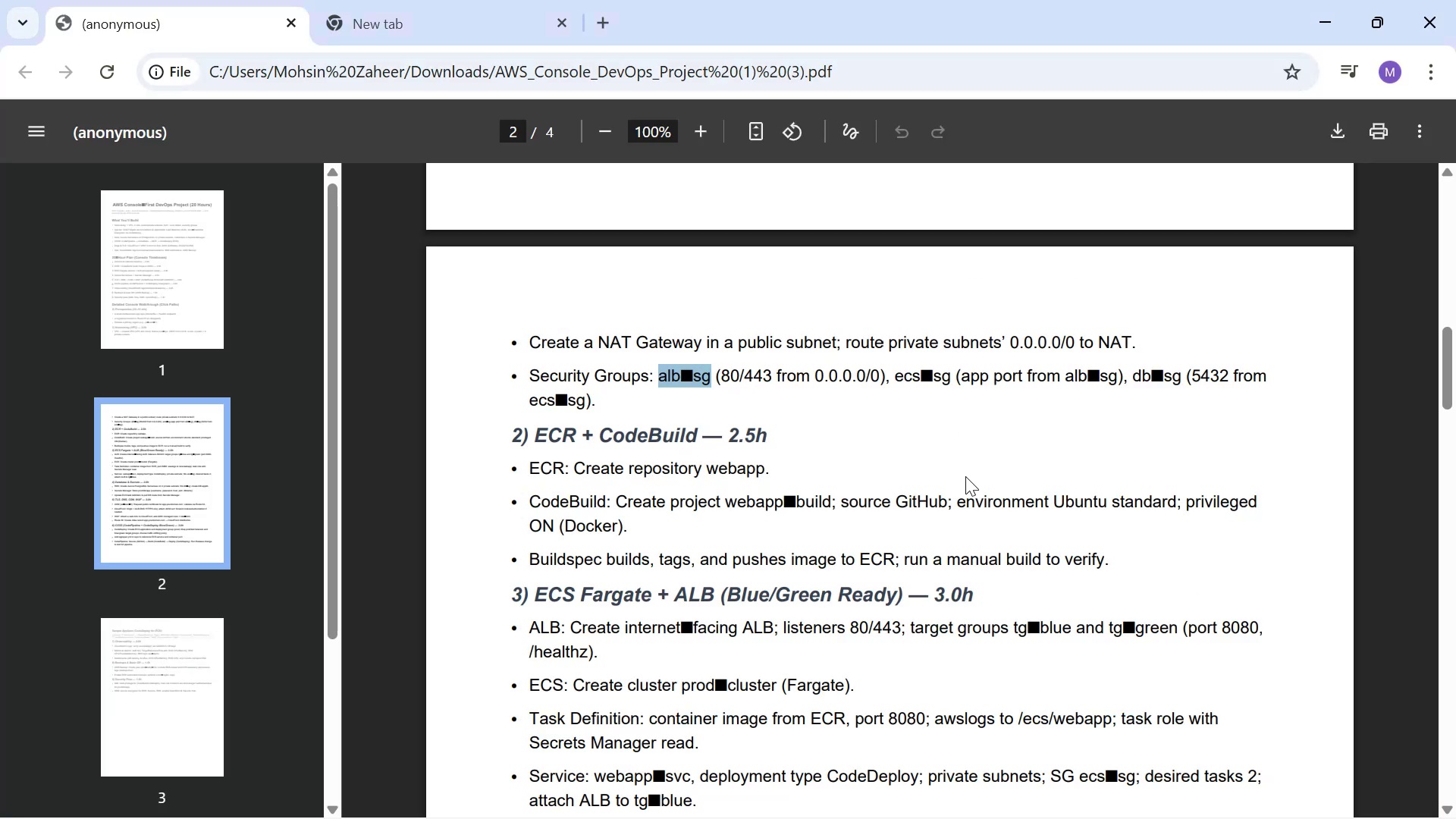 
key(Alt+Tab)
 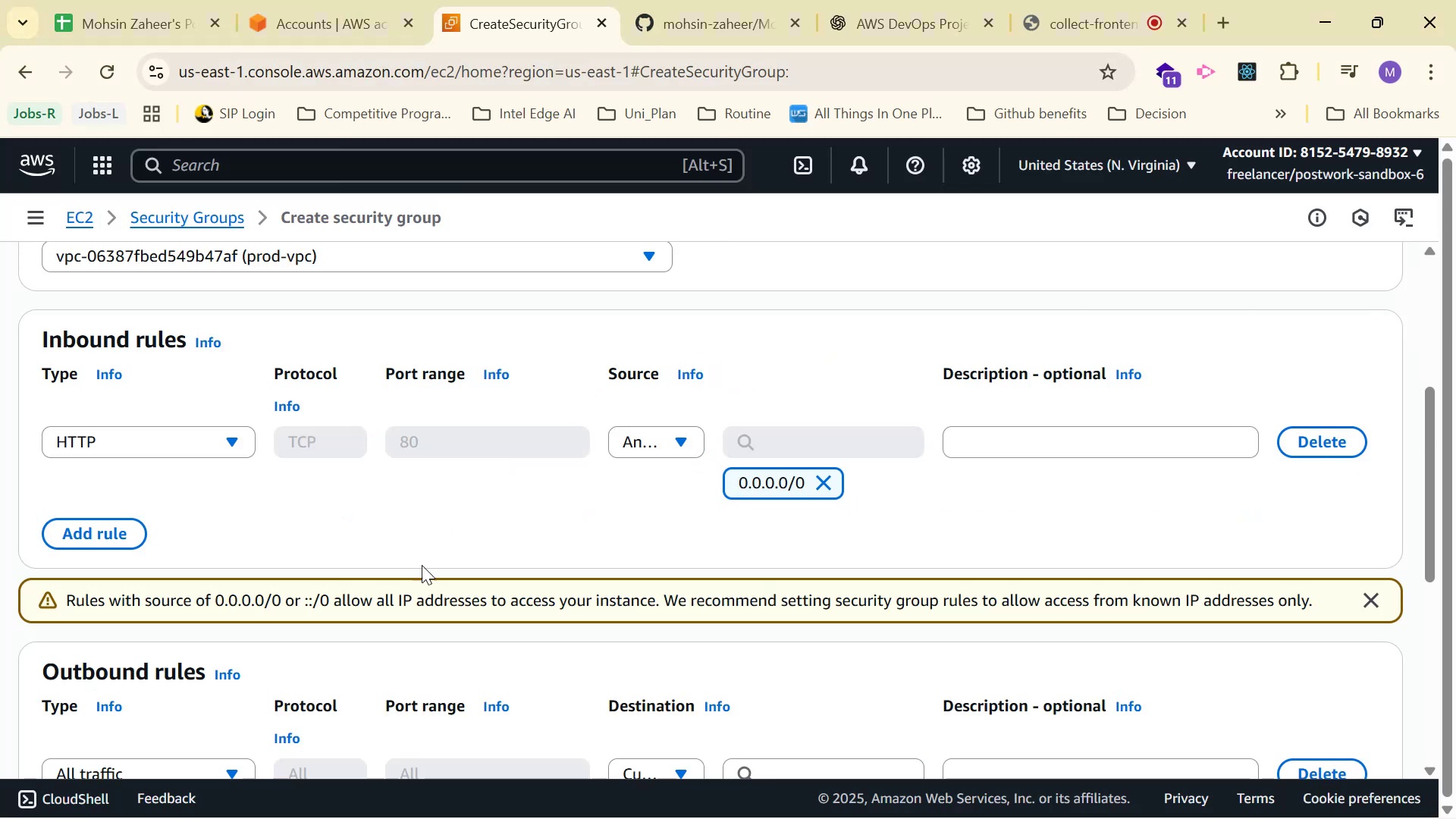 
left_click([110, 528])
 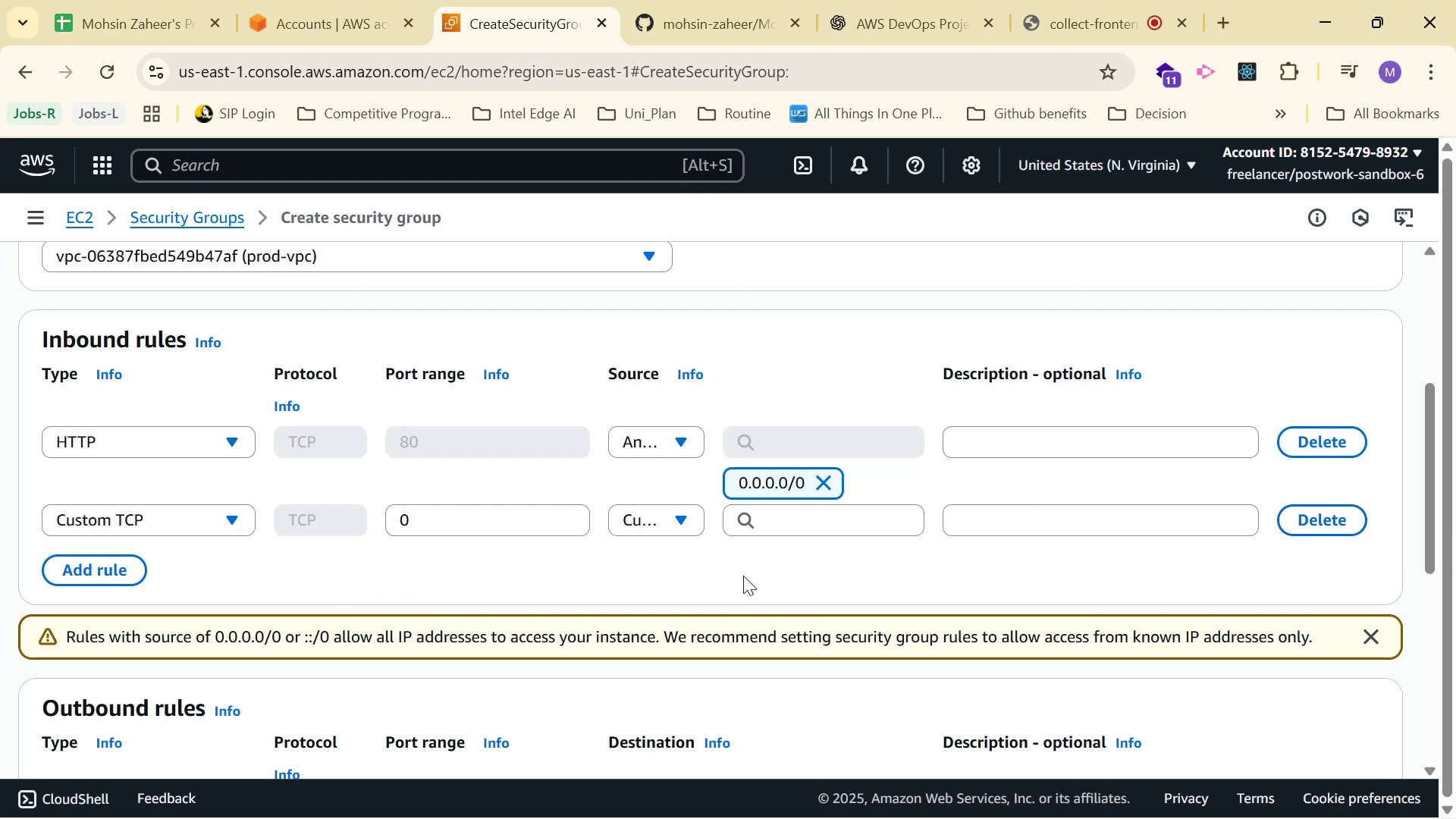 
left_click([146, 520])
 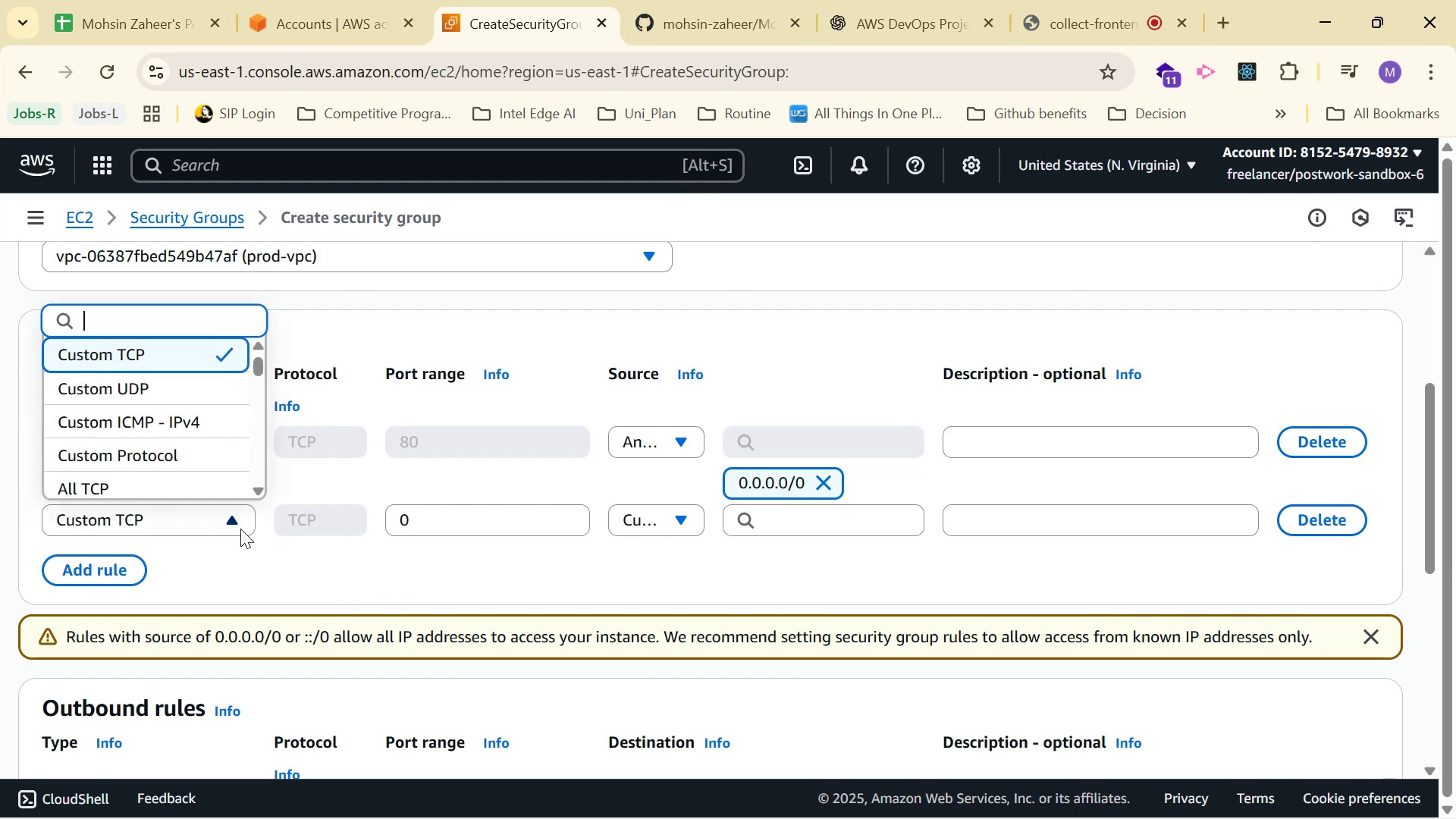 
scroll: coordinate [234, 435], scroll_direction: down, amount: 13.0
 